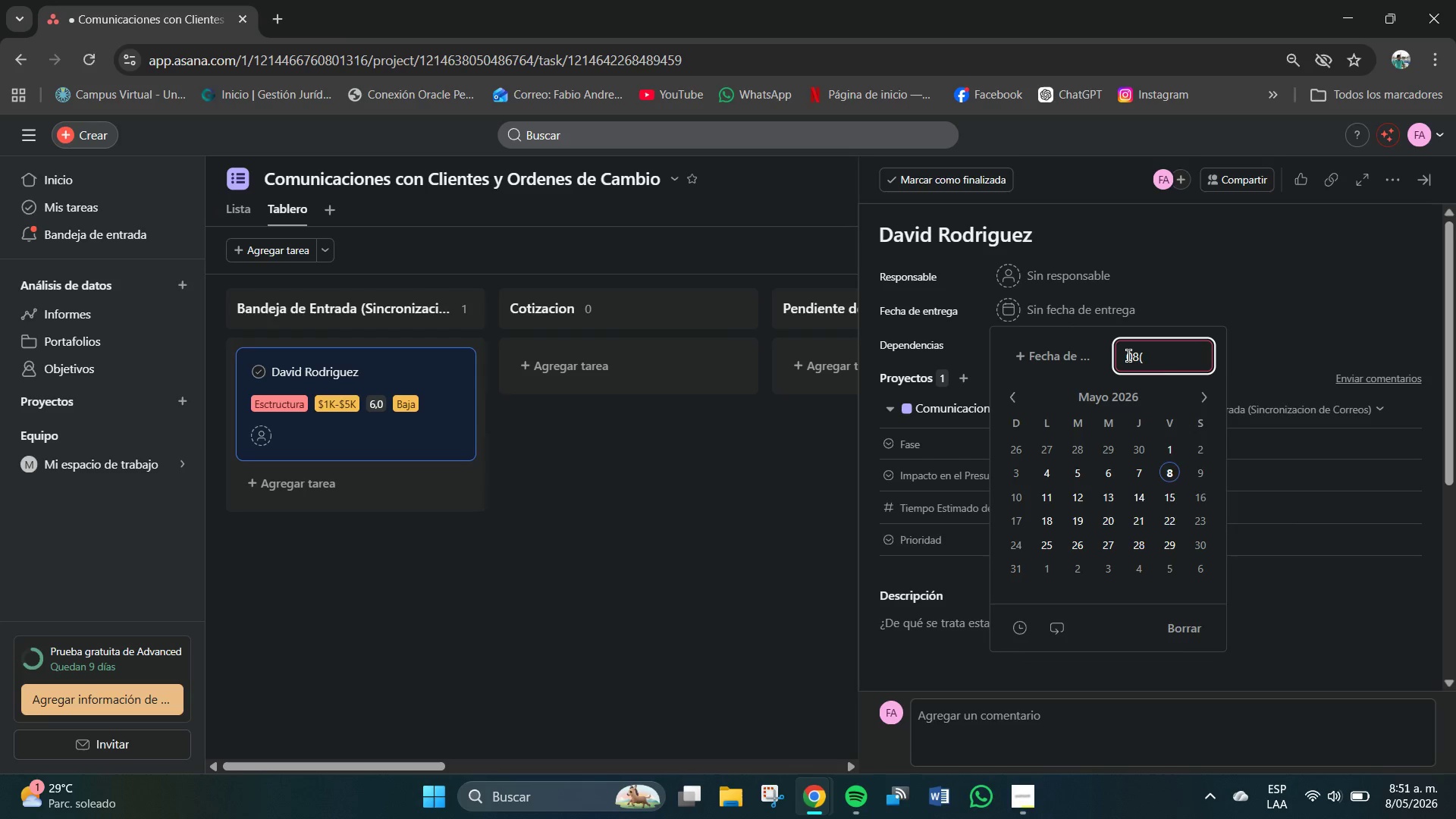 
key(Backspace)
 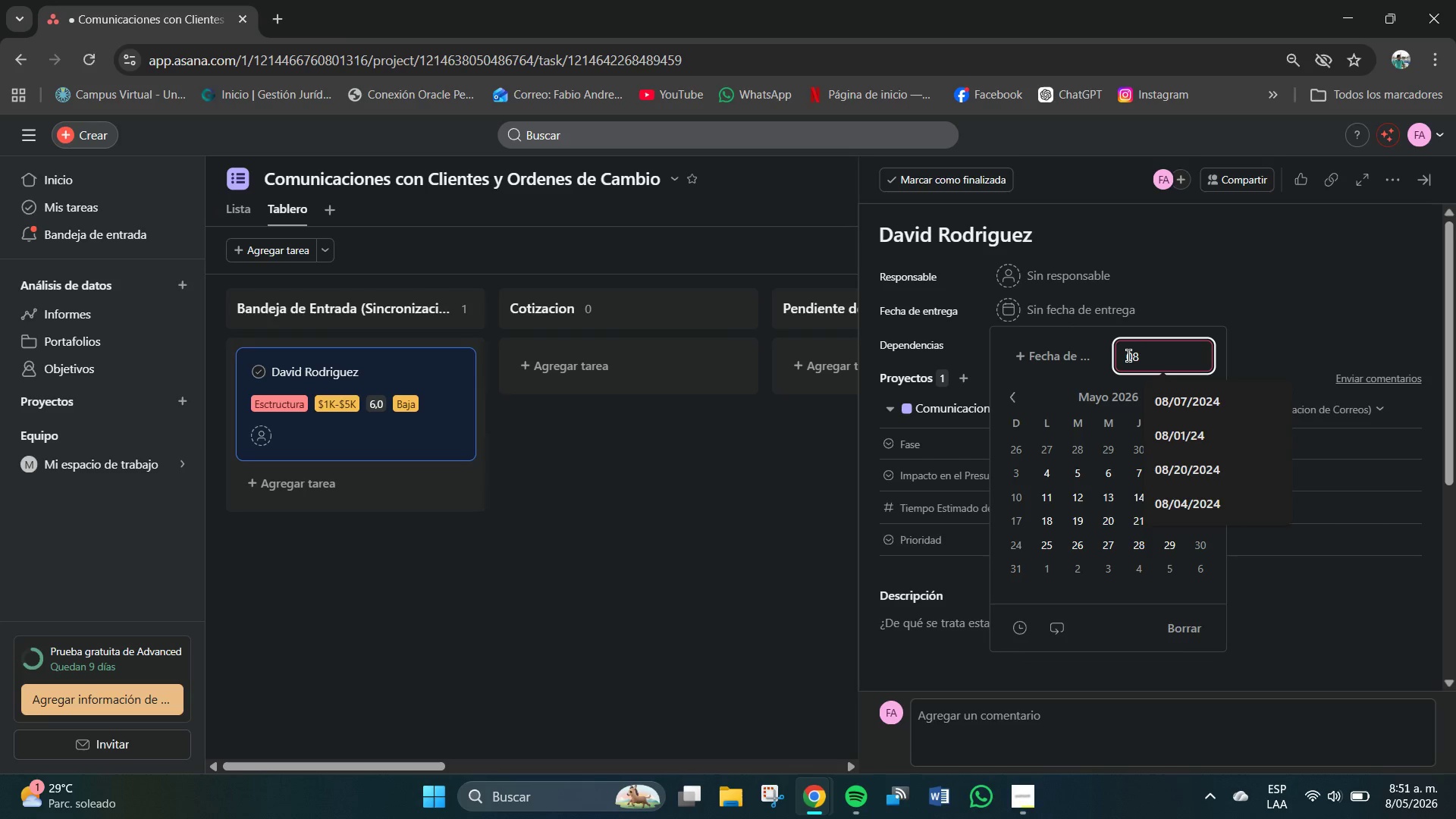 
key(Shift+7)
 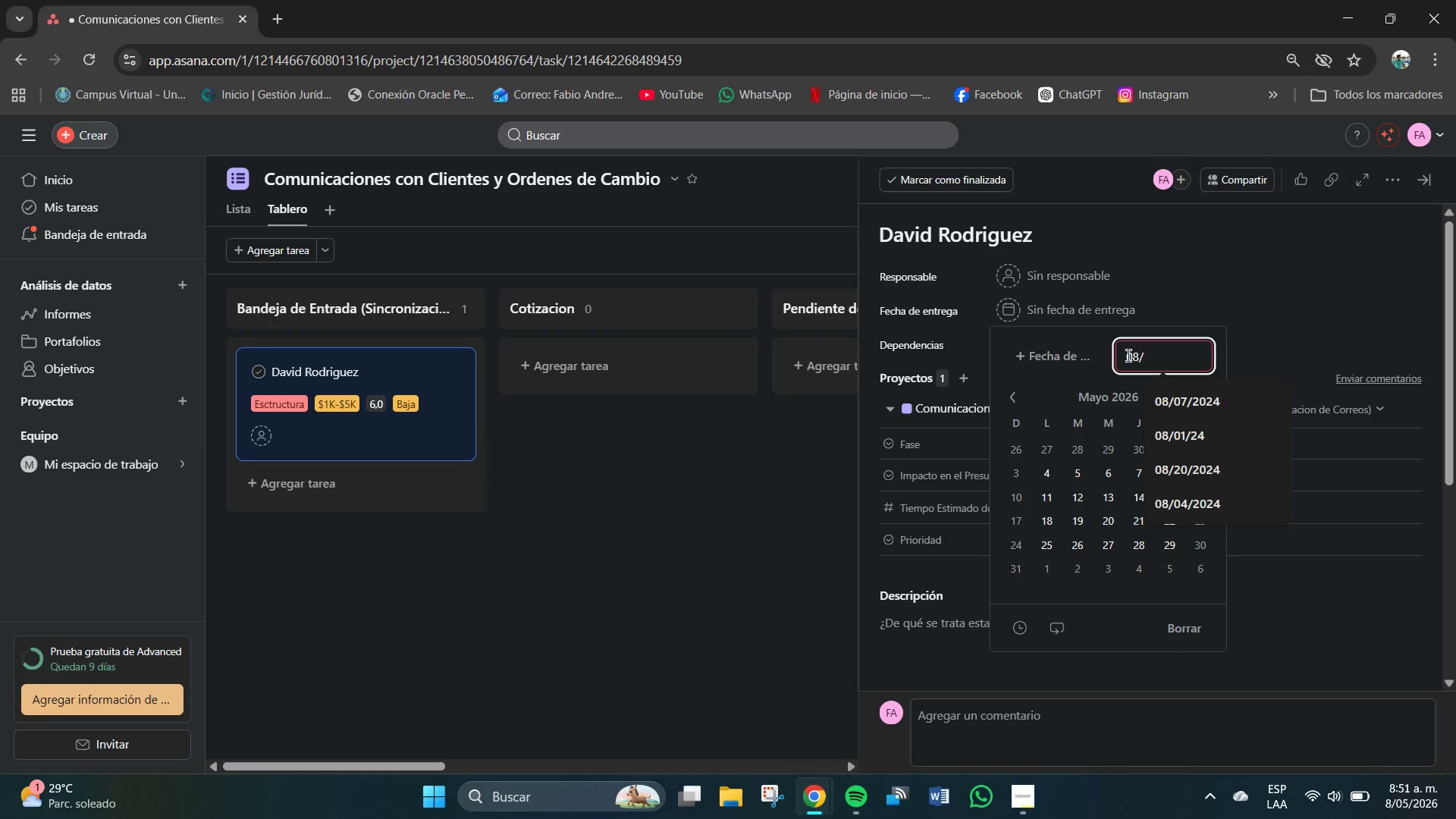 
key(Numpad0)
 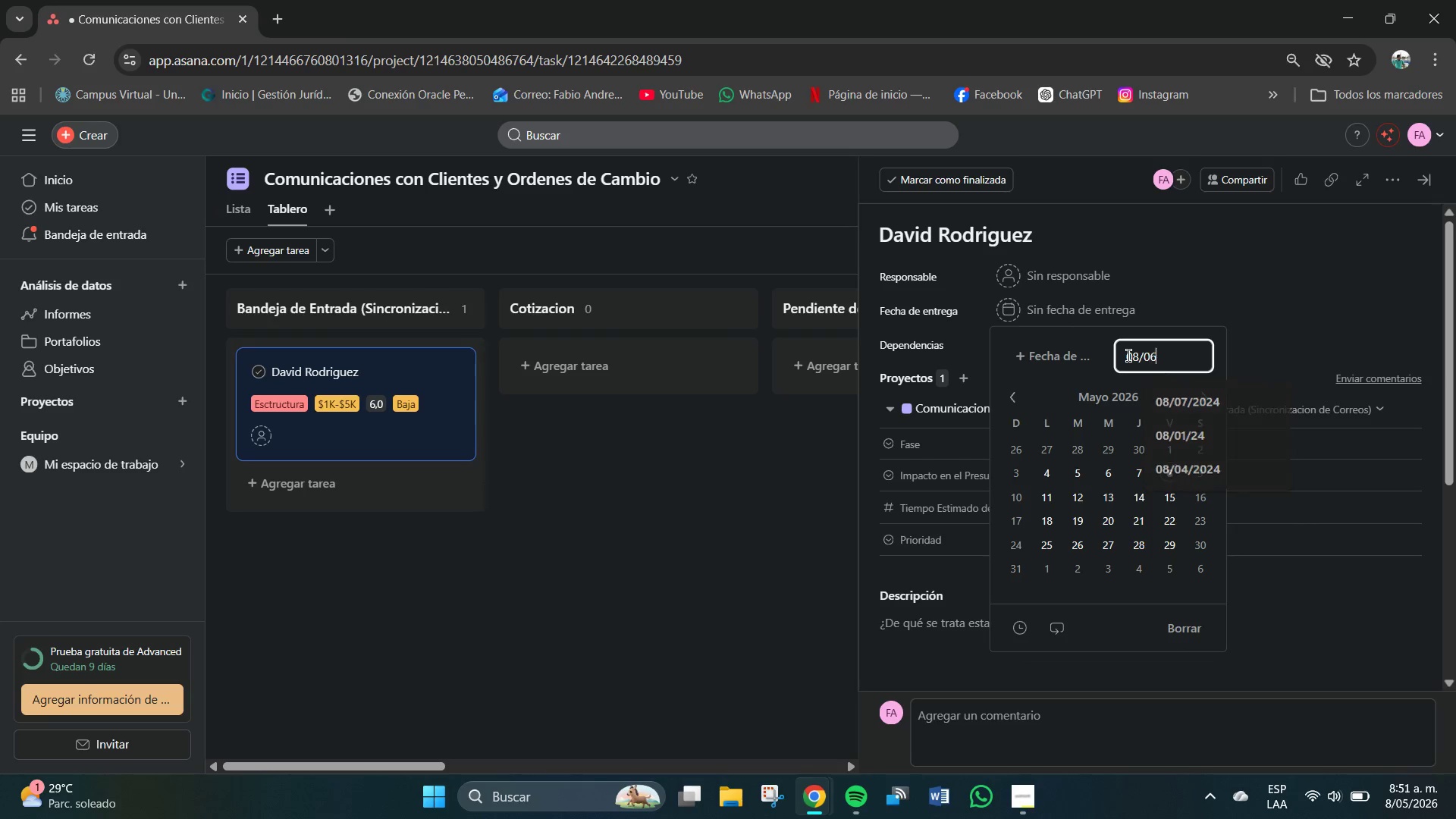 
key(Numpad6)
 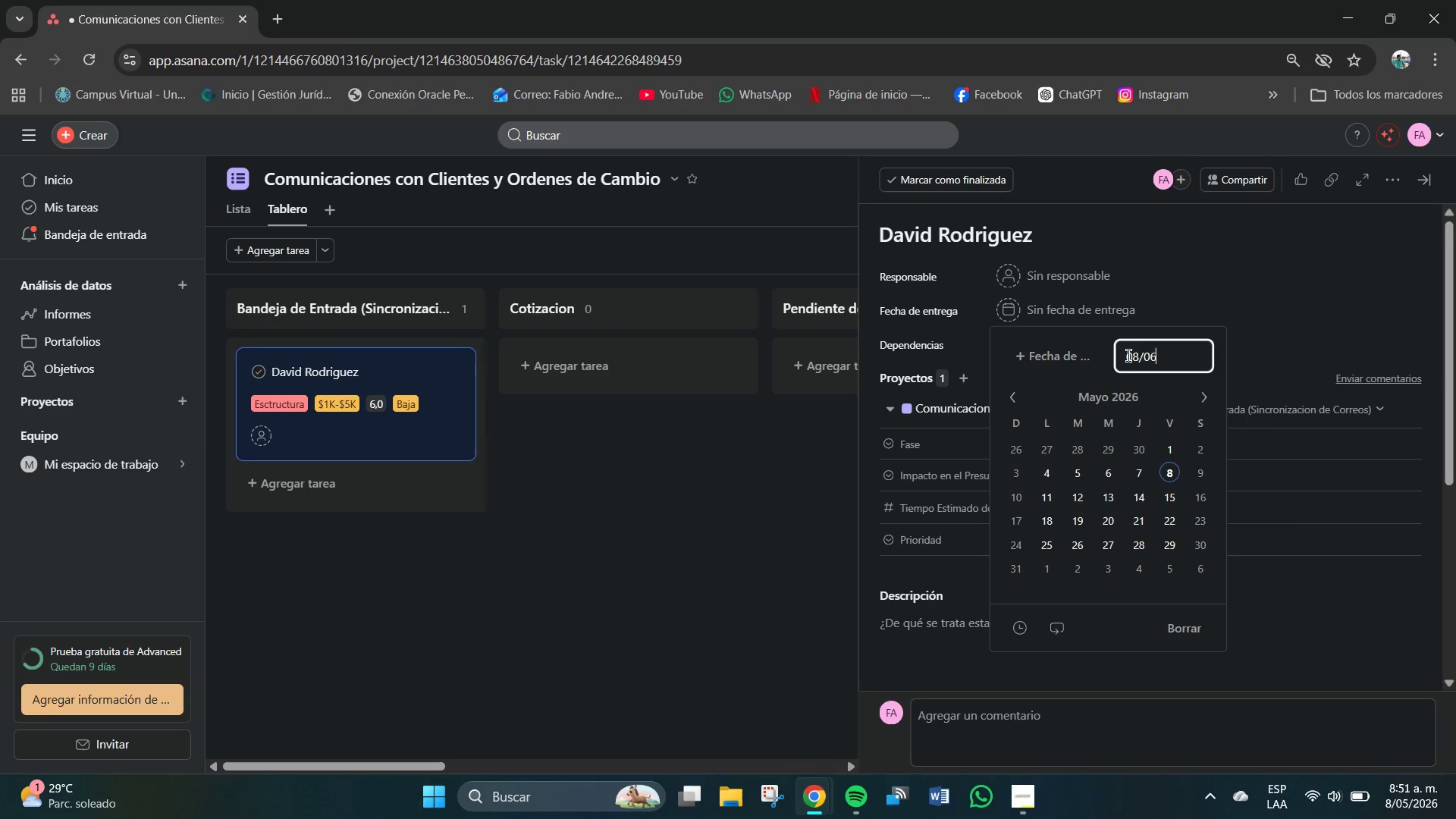 
key(Shift+7)
 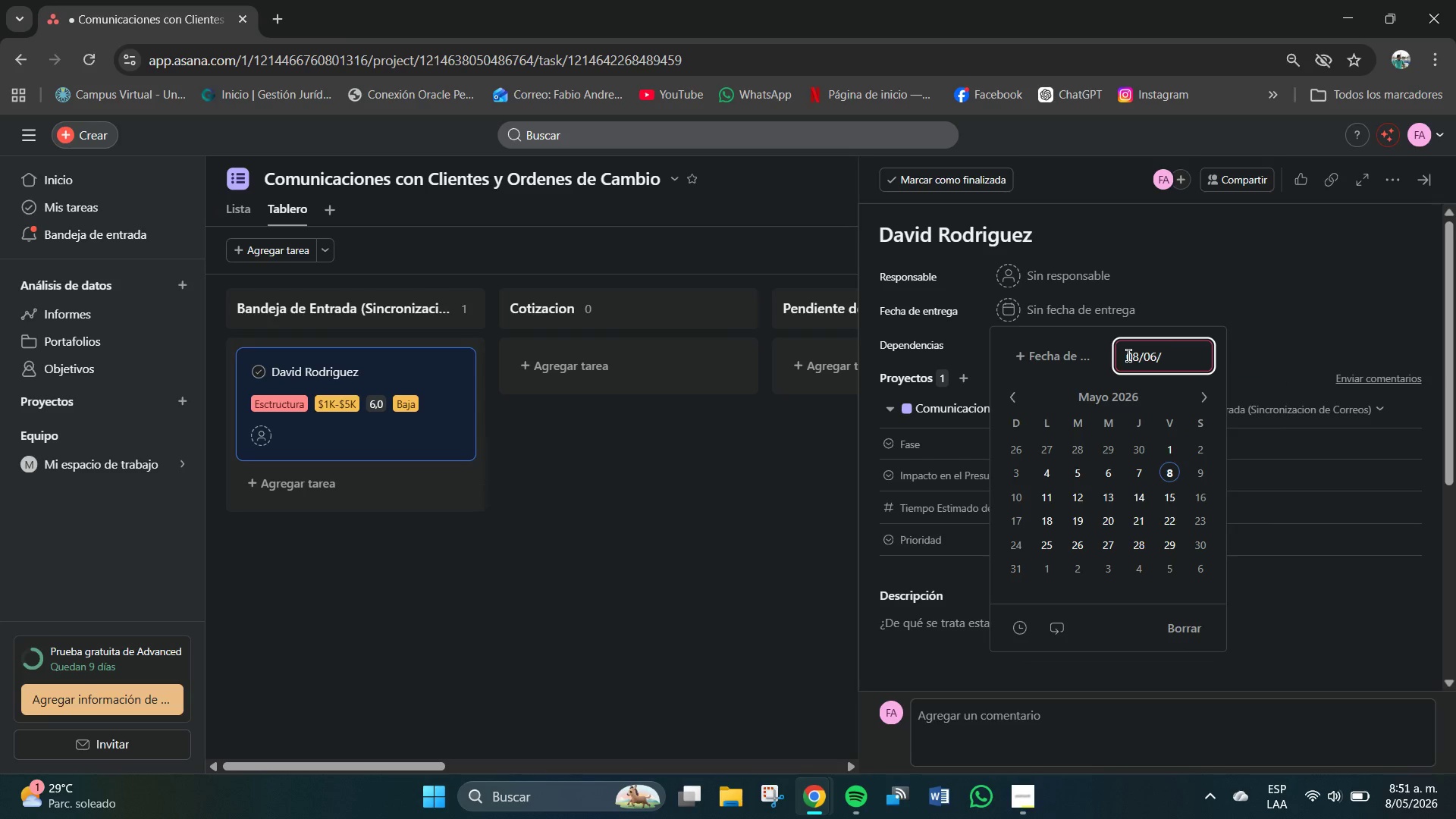 
key(Numpad2)
 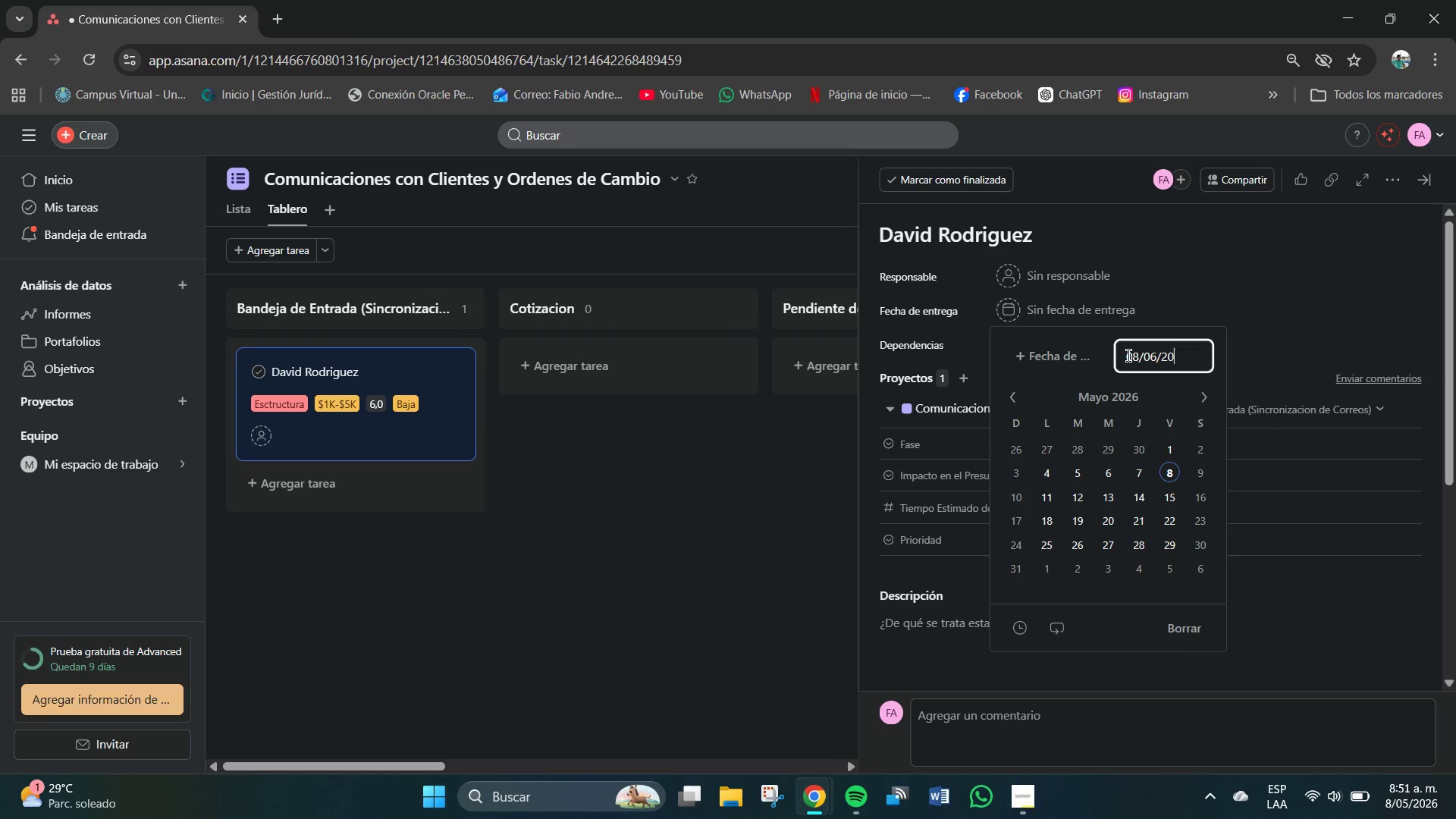 
key(Numpad0)
 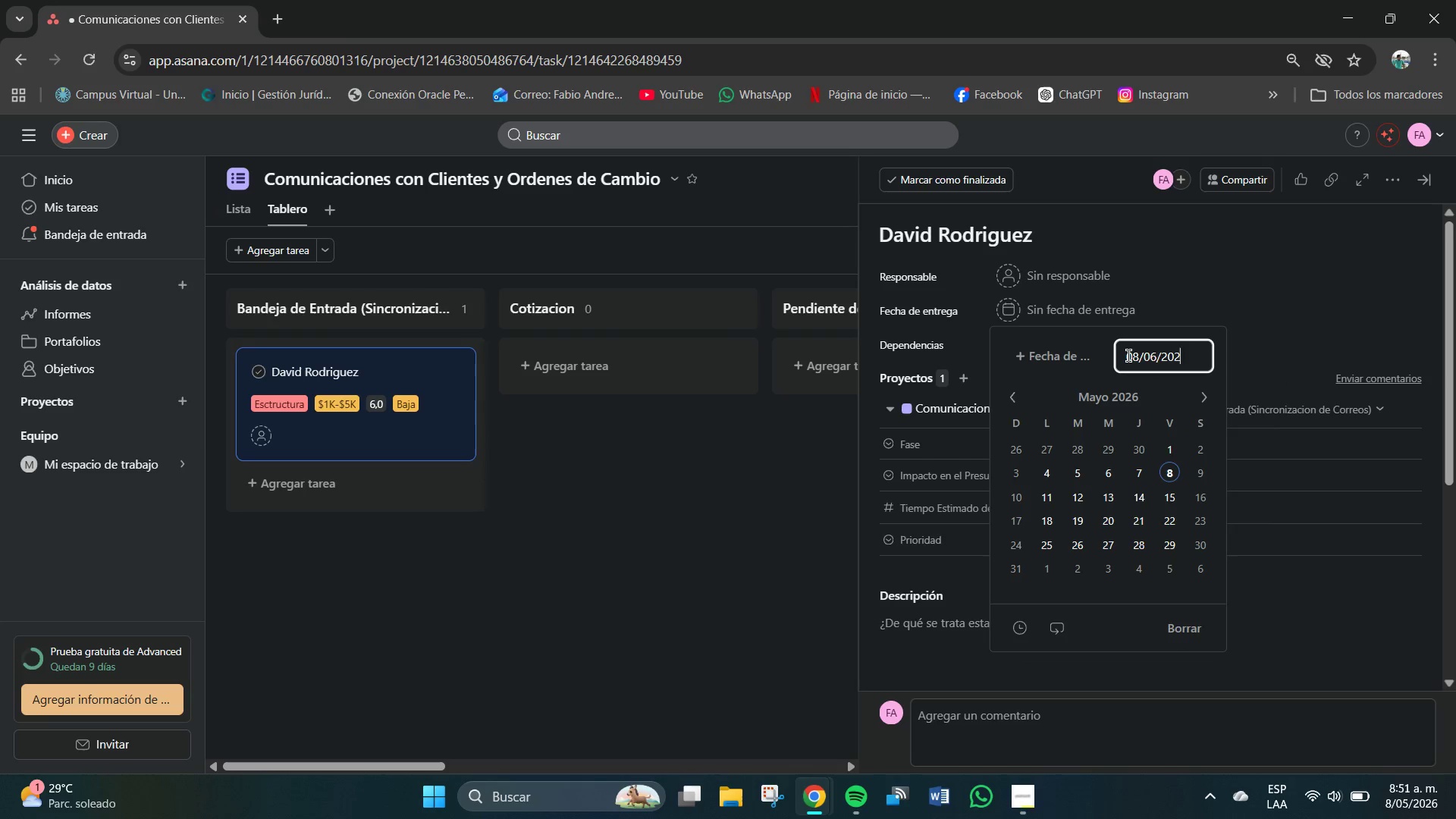 
key(Numpad2)
 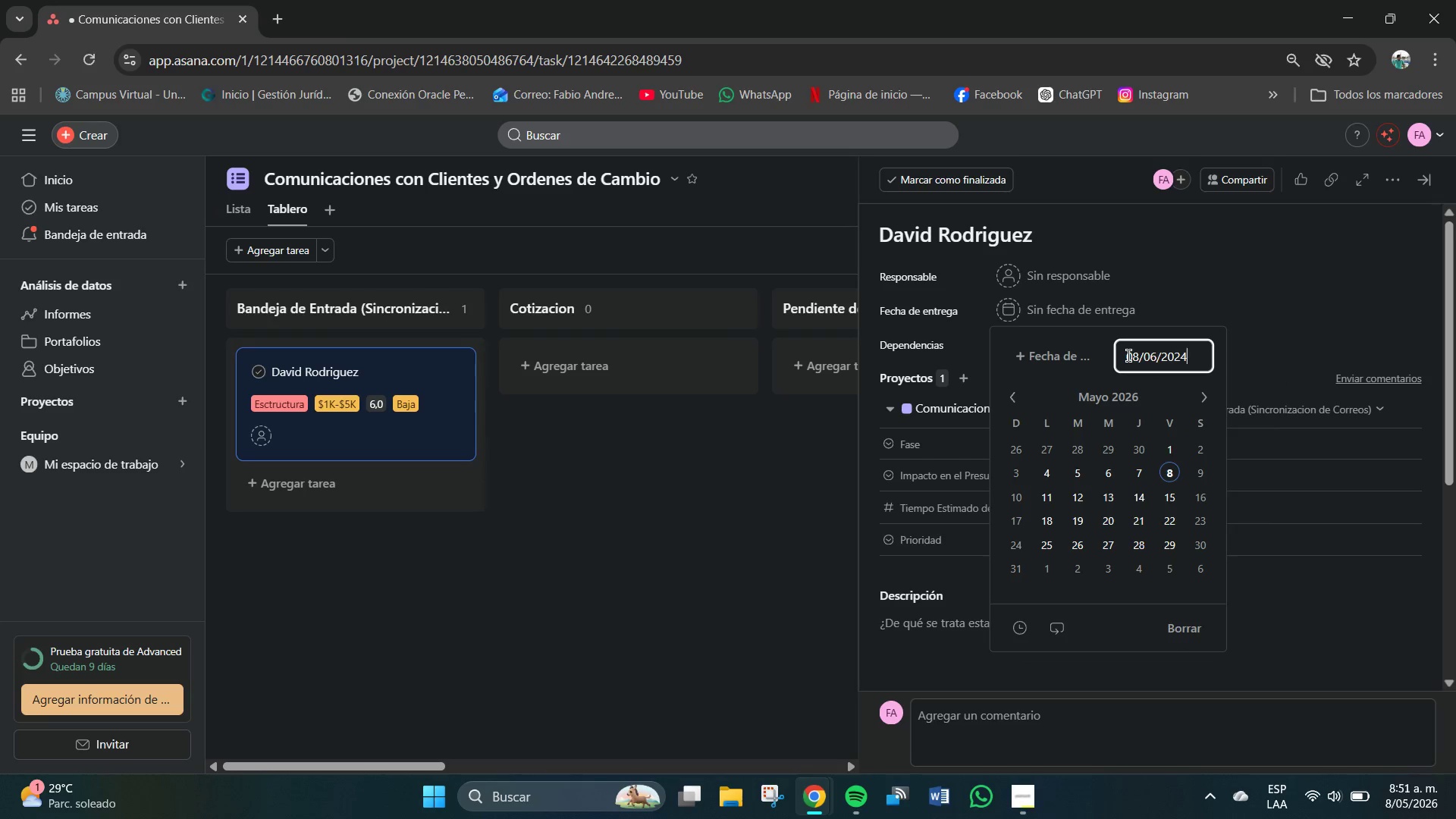 
key(Numpad4)
 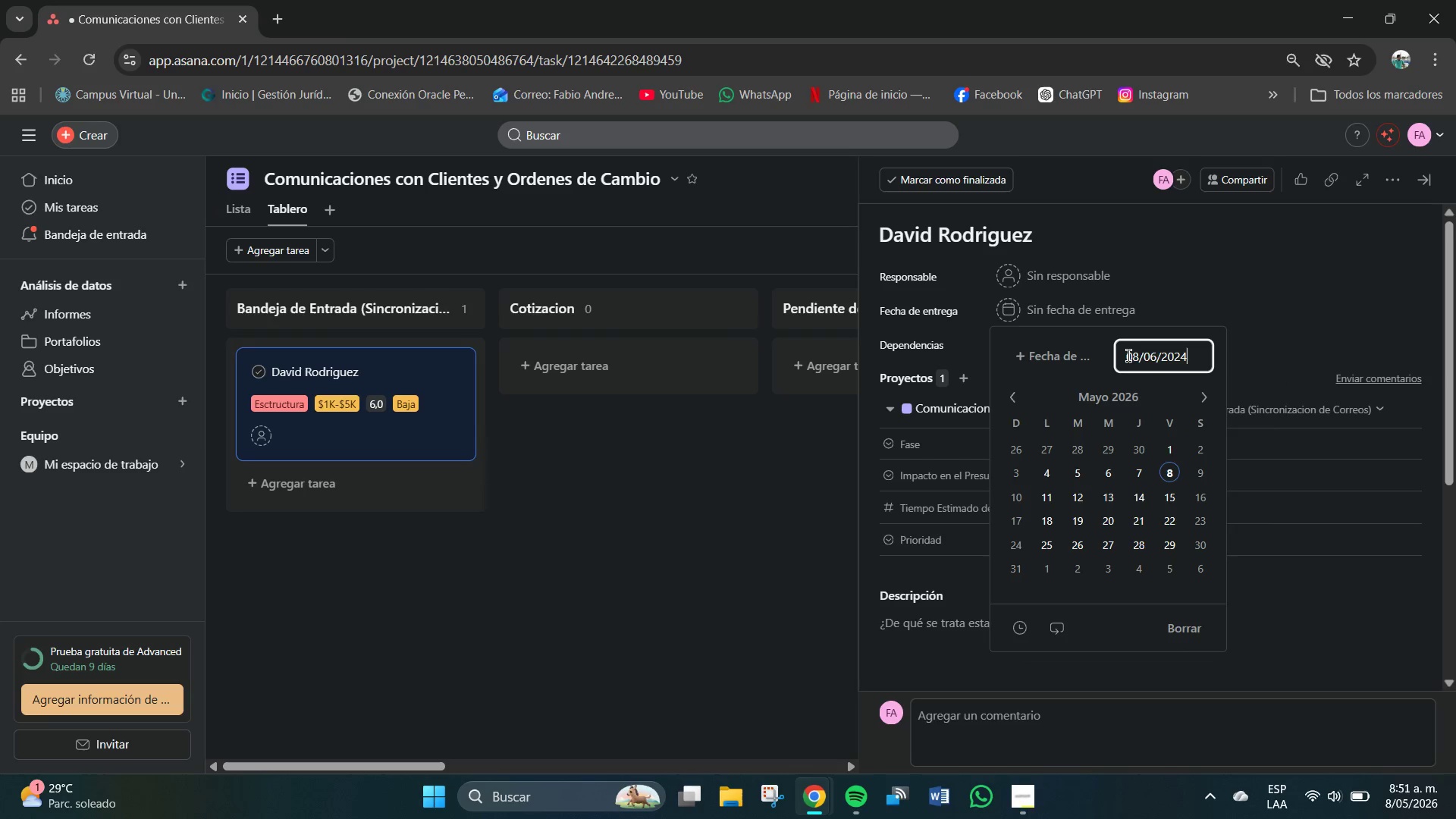 
key(NumpadEnter)
 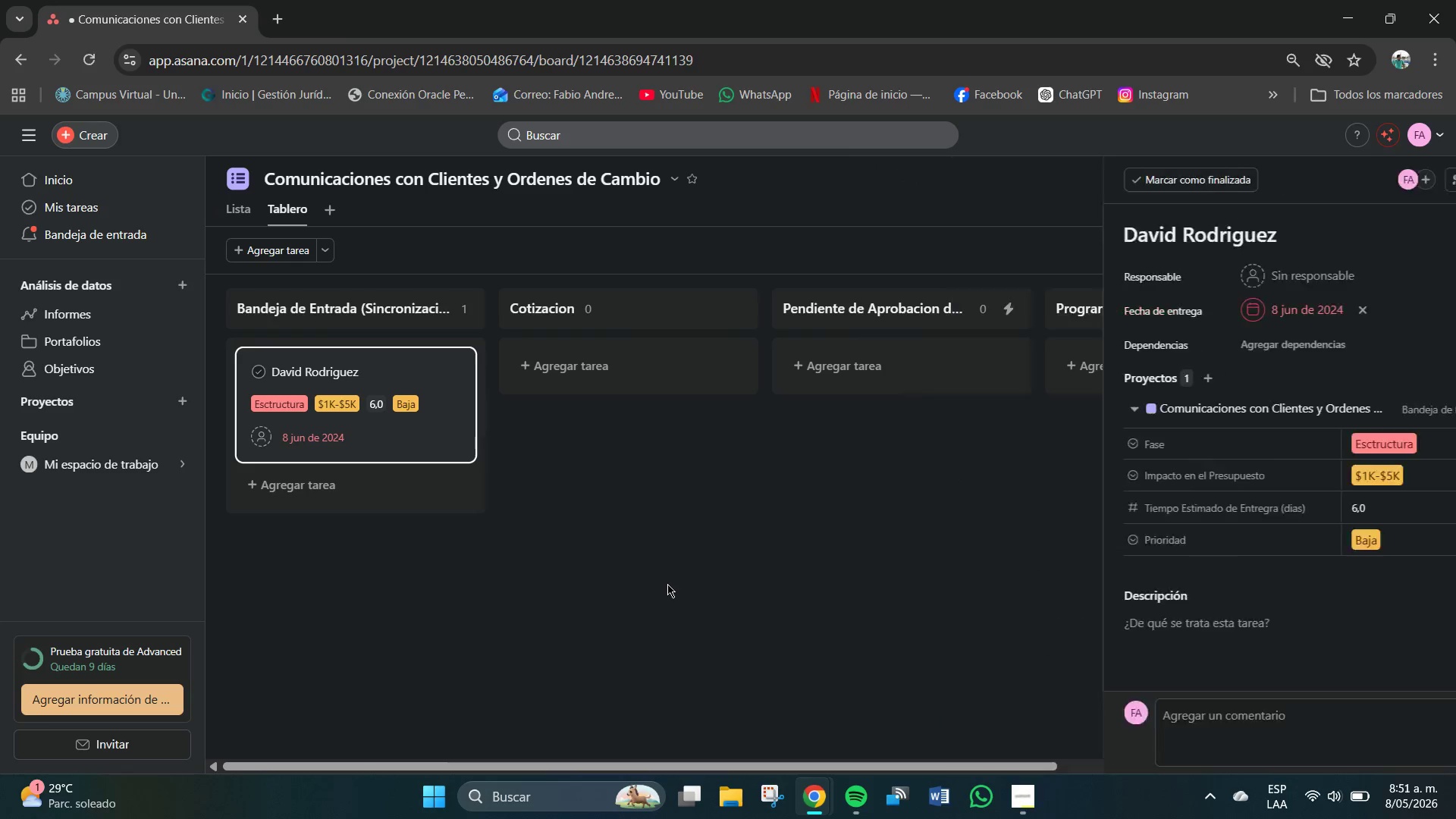 
scroll: coordinate [350, 422], scroll_direction: down, amount: 1.0
 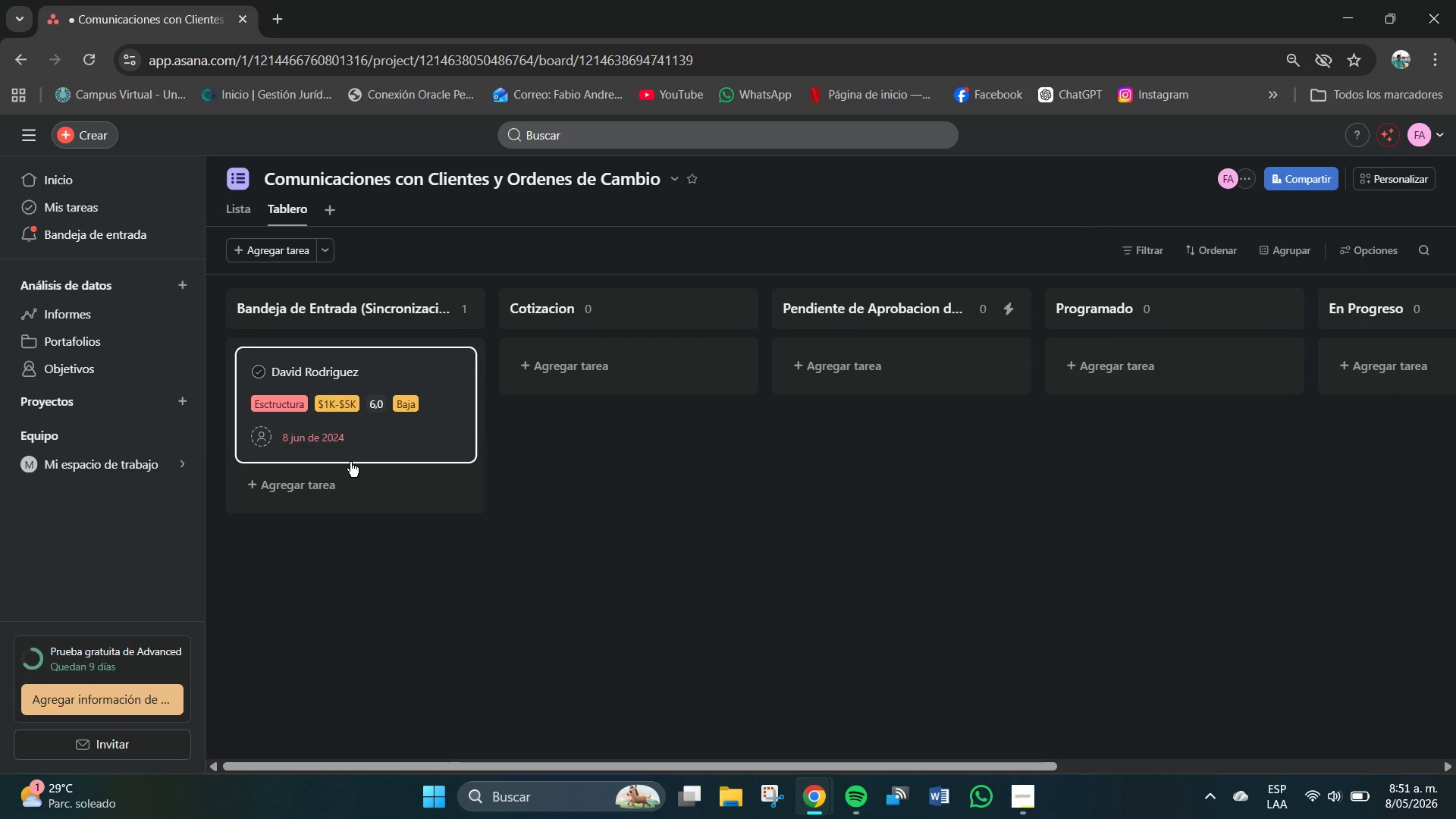 
wait(14.01)
 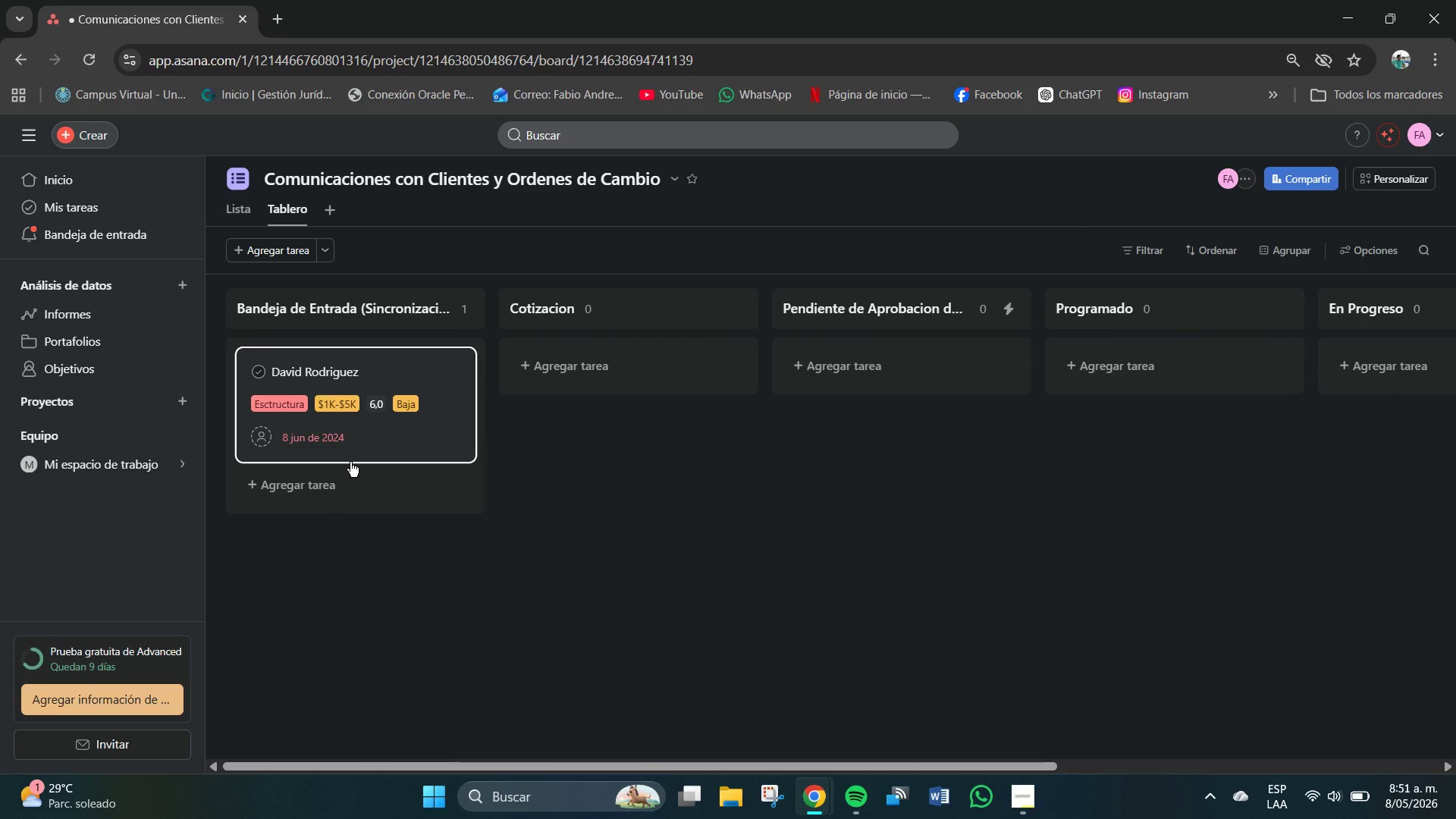 
left_click([375, 363])
 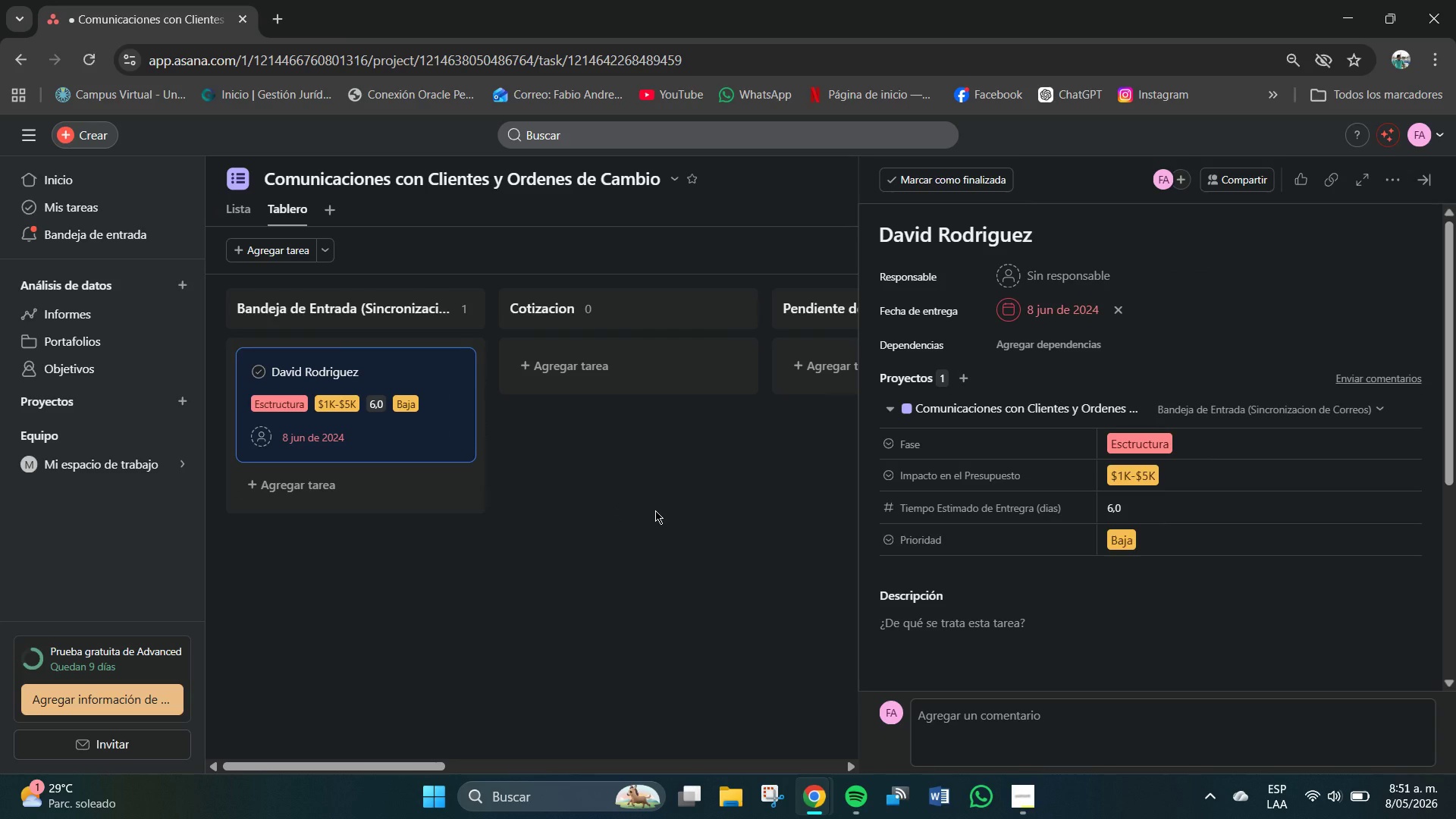 
left_click([654, 510])
 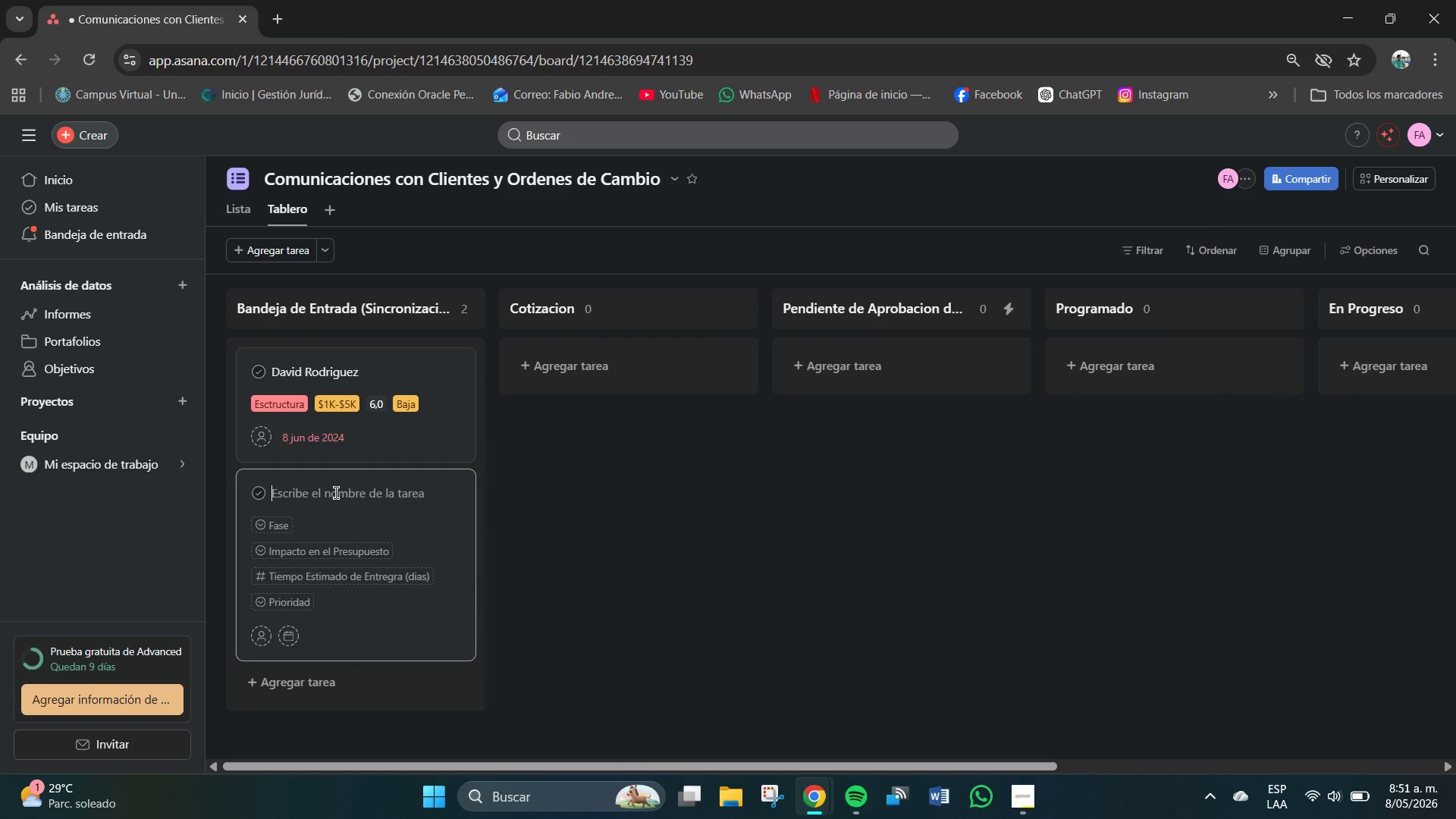 
wait(6.17)
 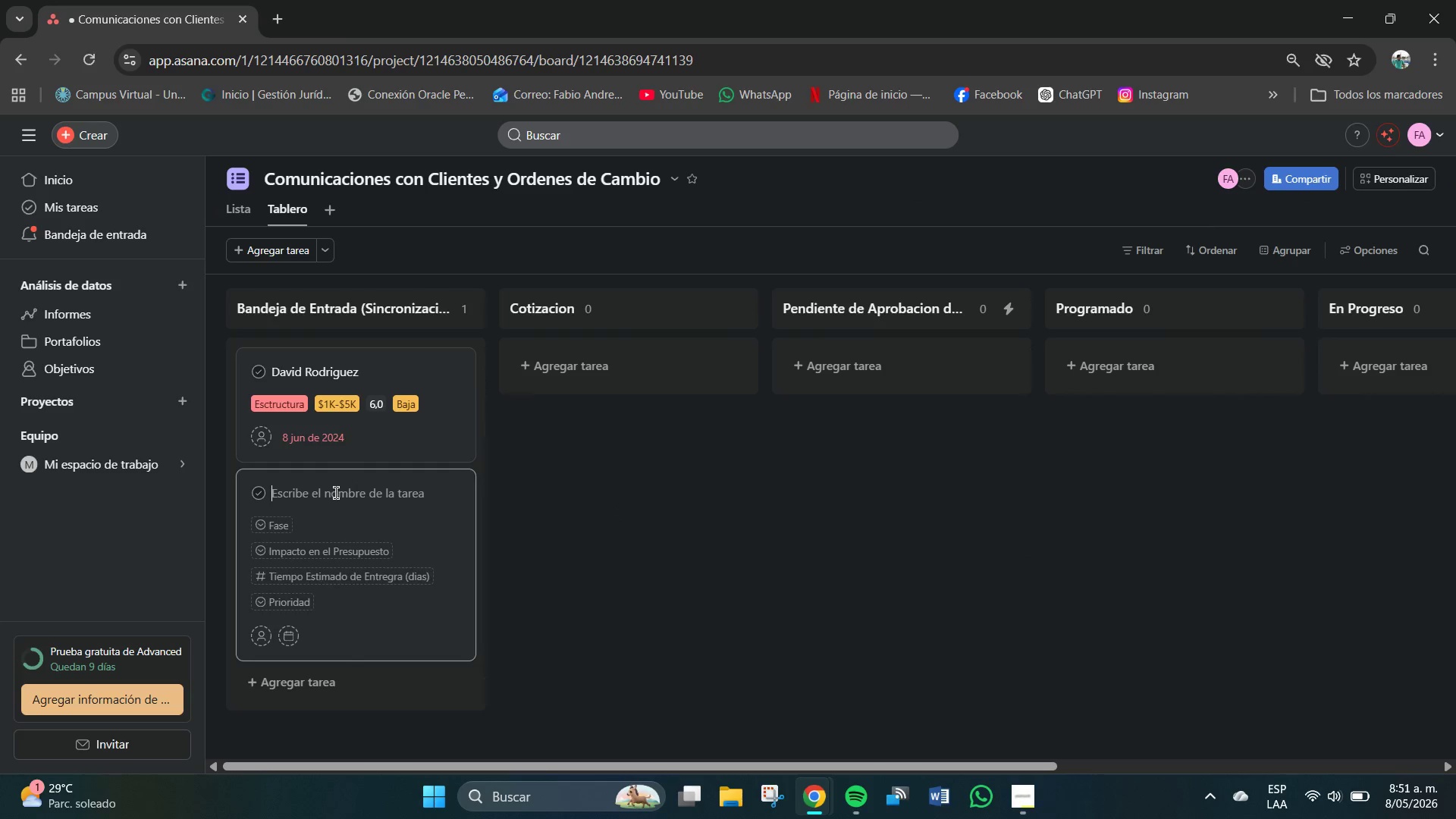 
left_click([310, 494])
 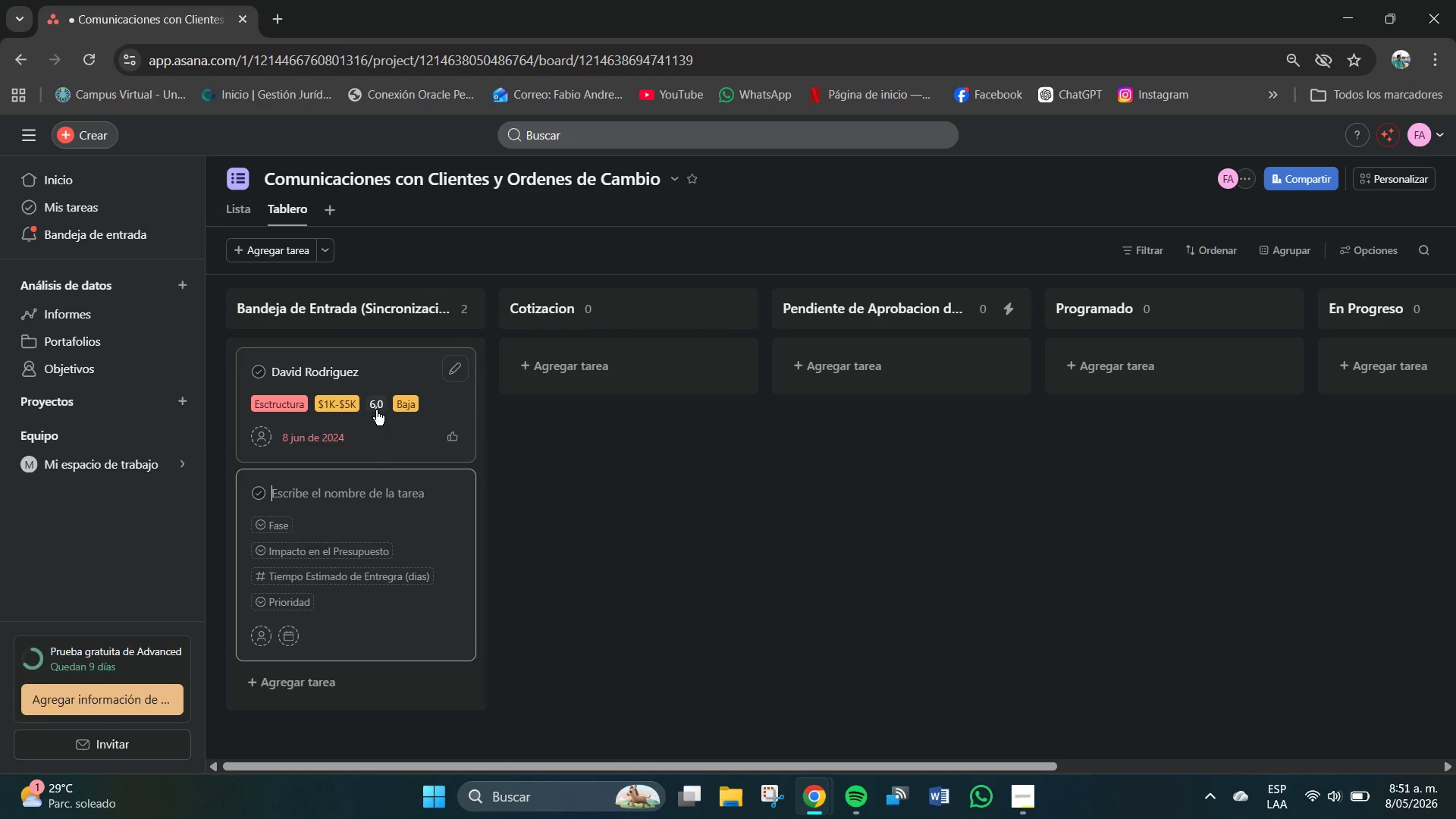 
wait(6.17)
 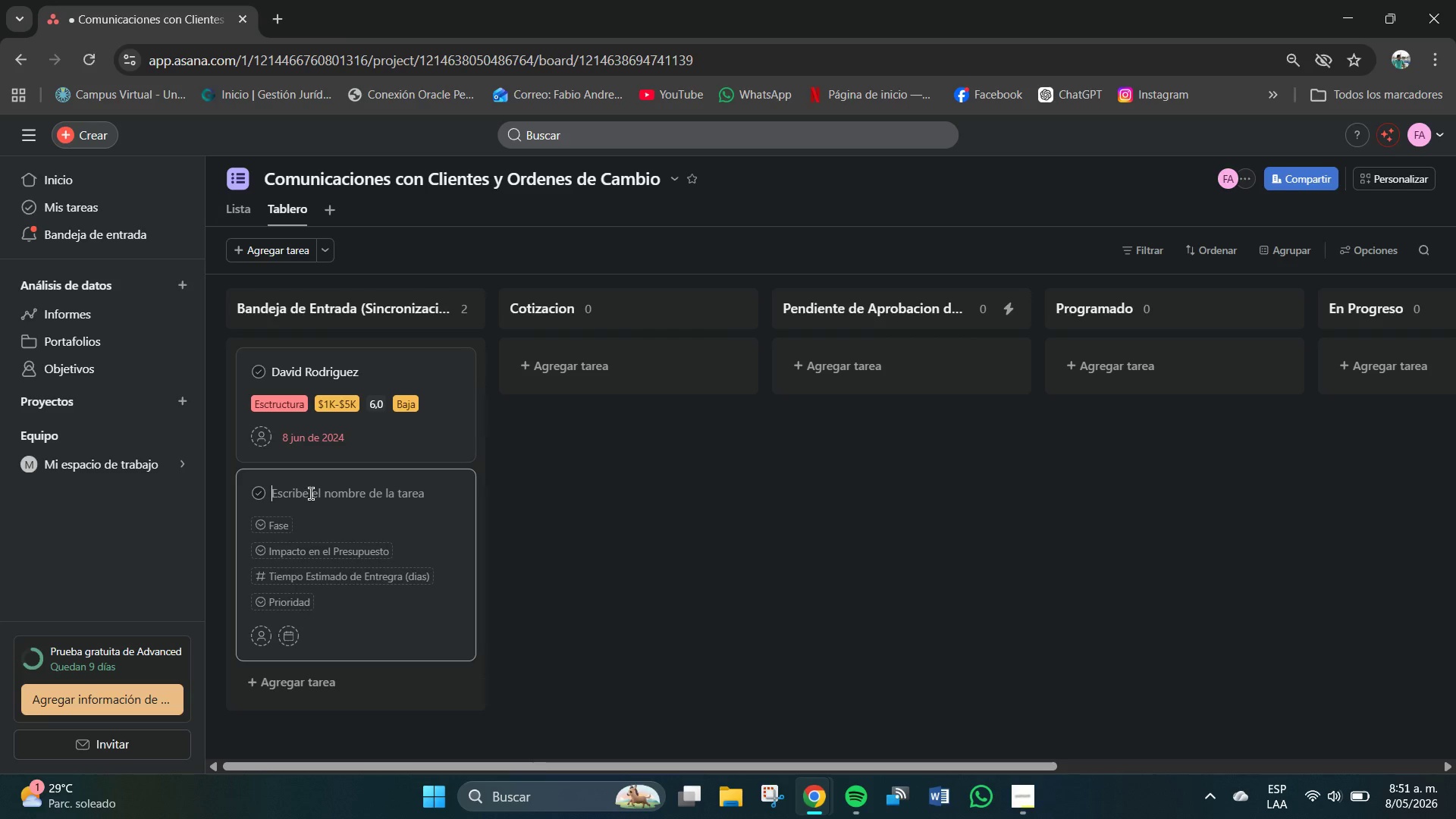 
left_click([462, 366])
 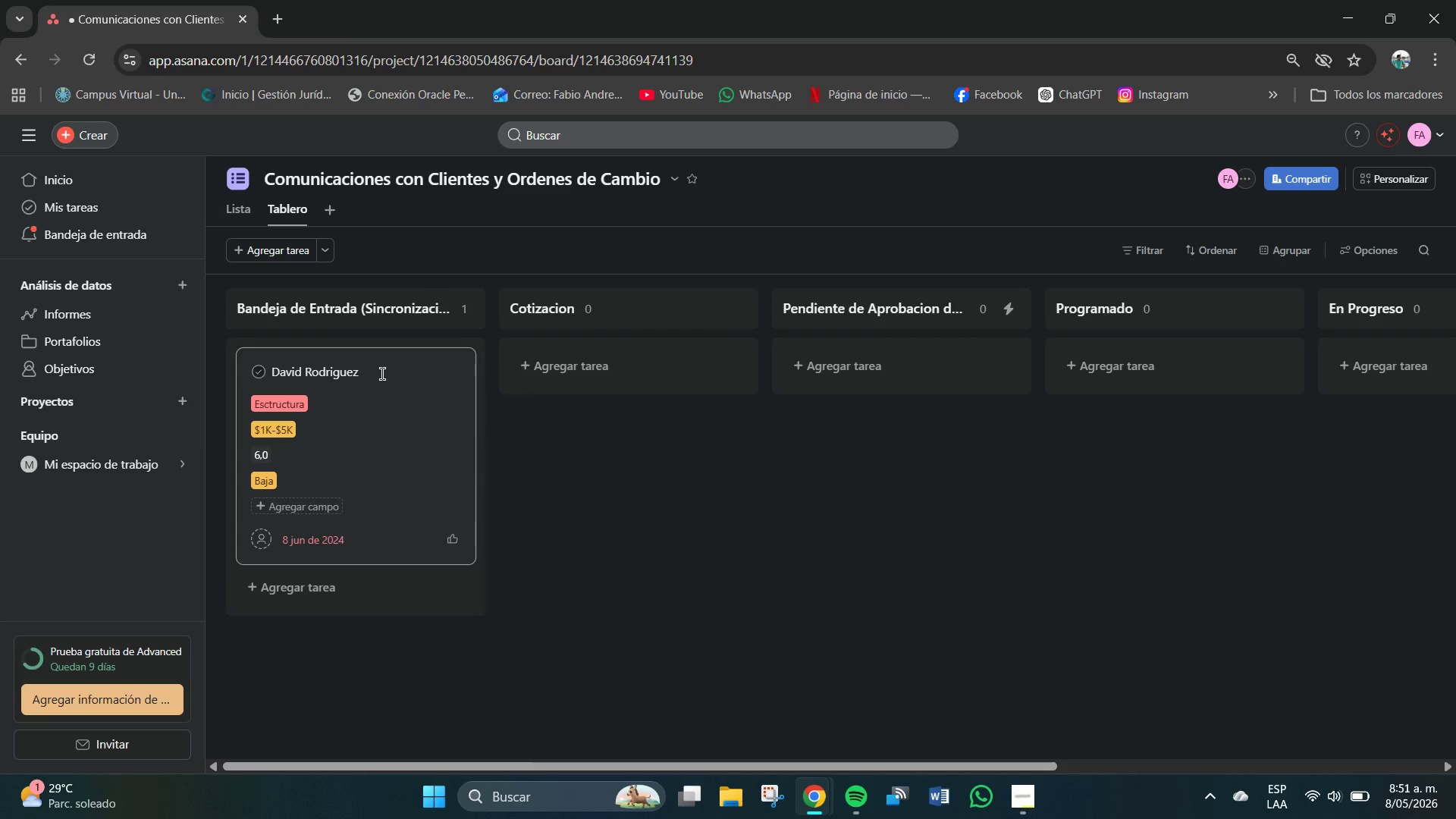 
type(- Fra)
 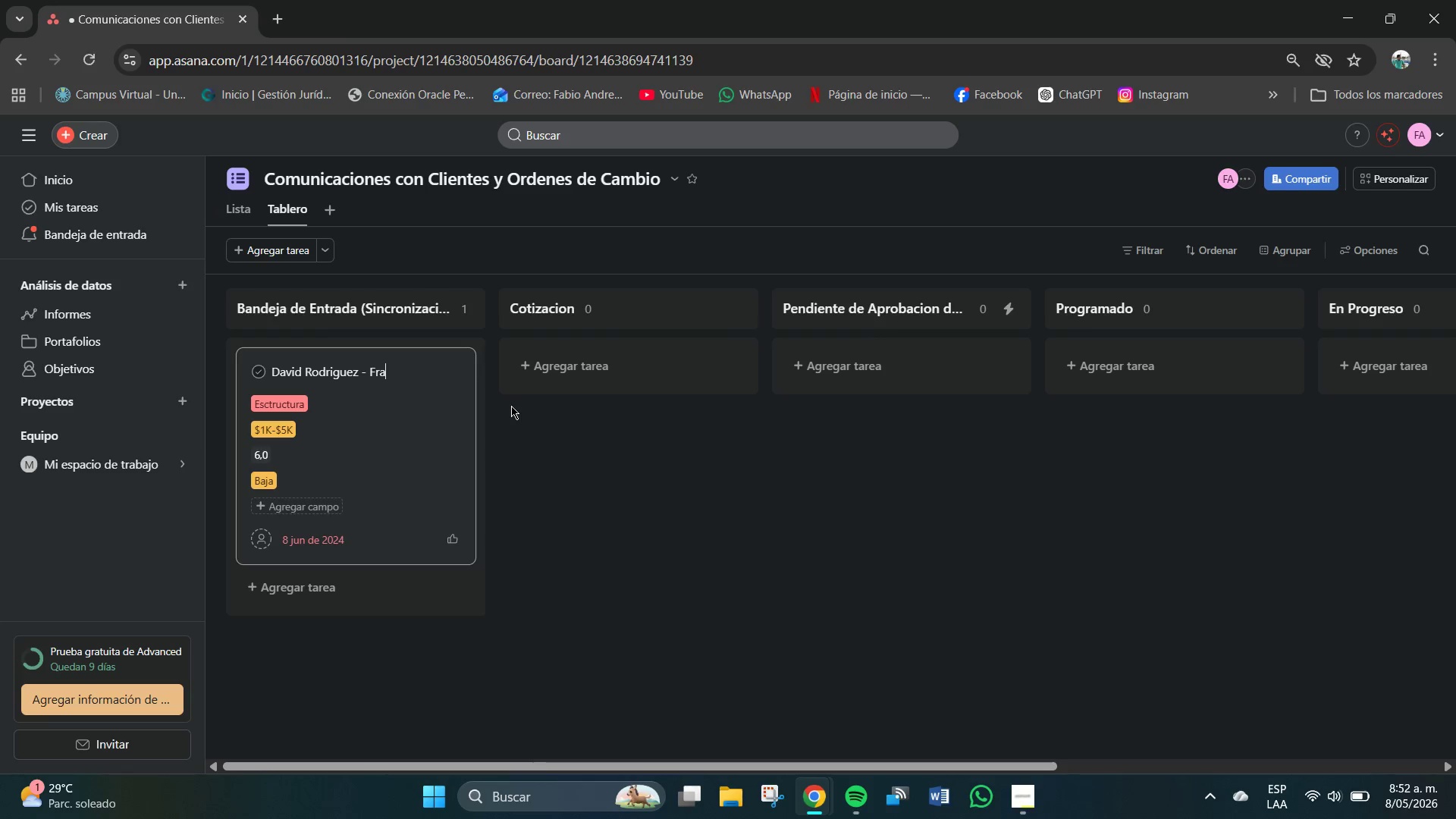 
type(ming Request)
 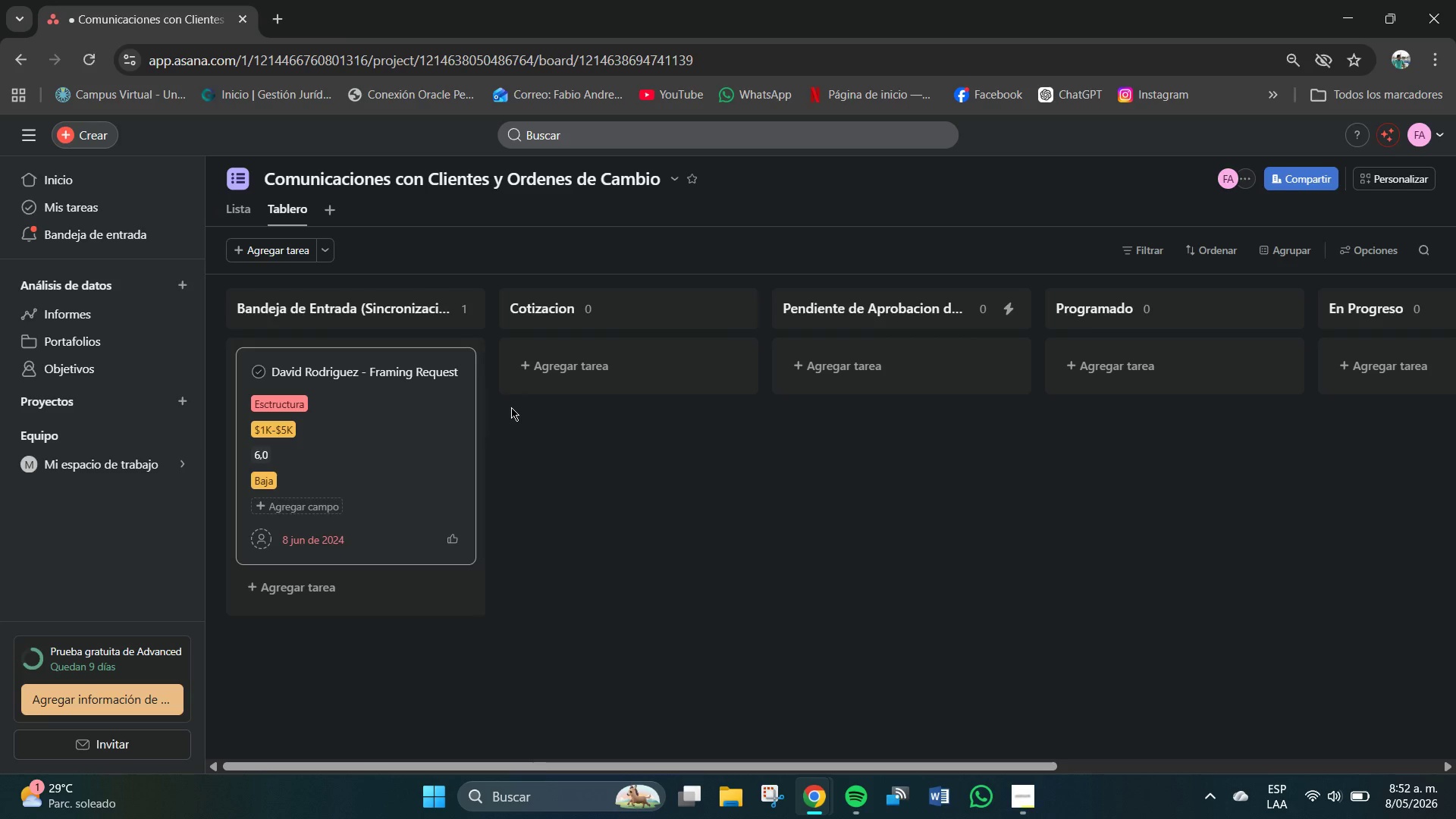 
scroll: coordinate [511, 428], scroll_direction: down, amount: 1.0
 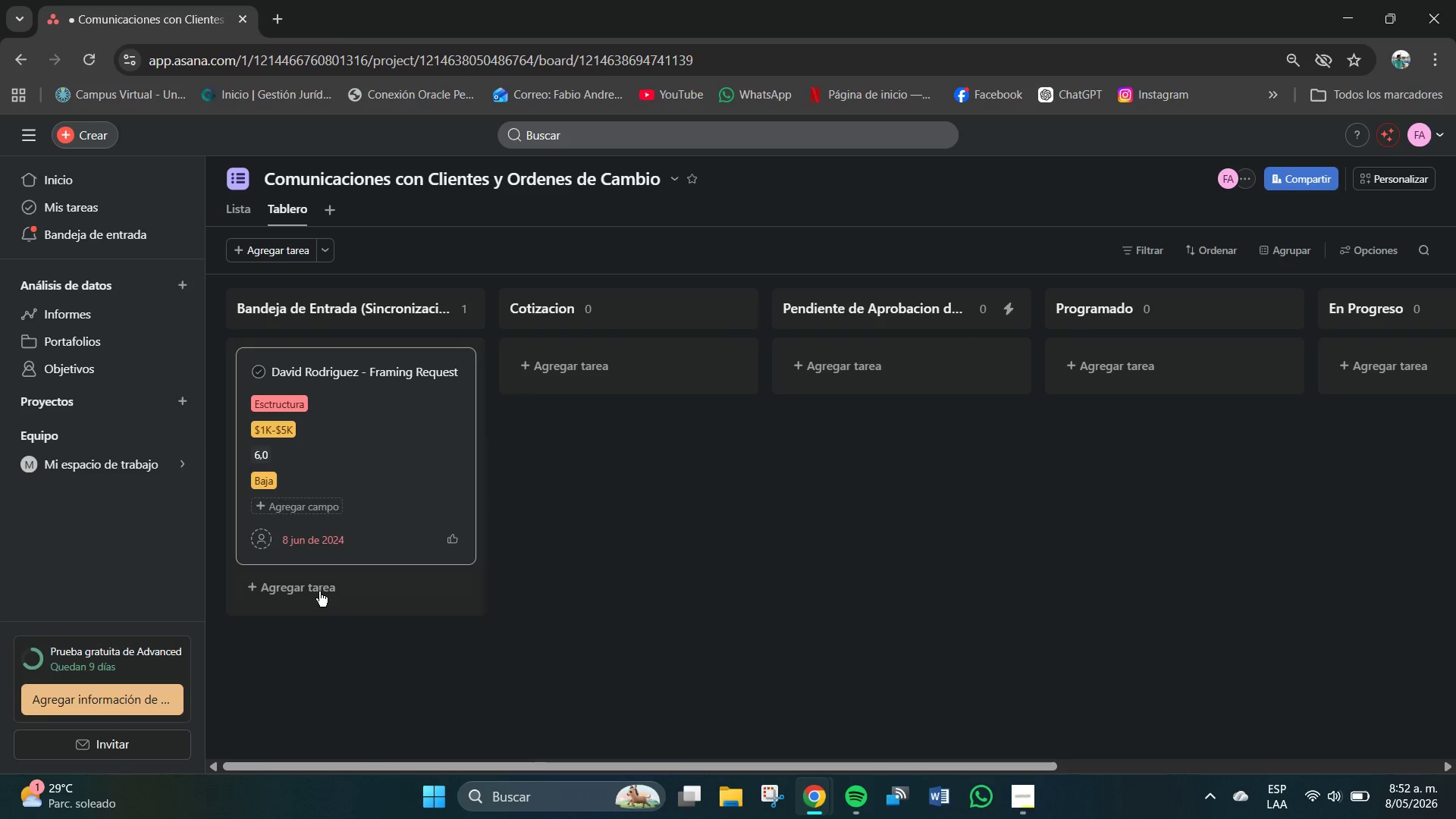 
left_click([319, 591])
 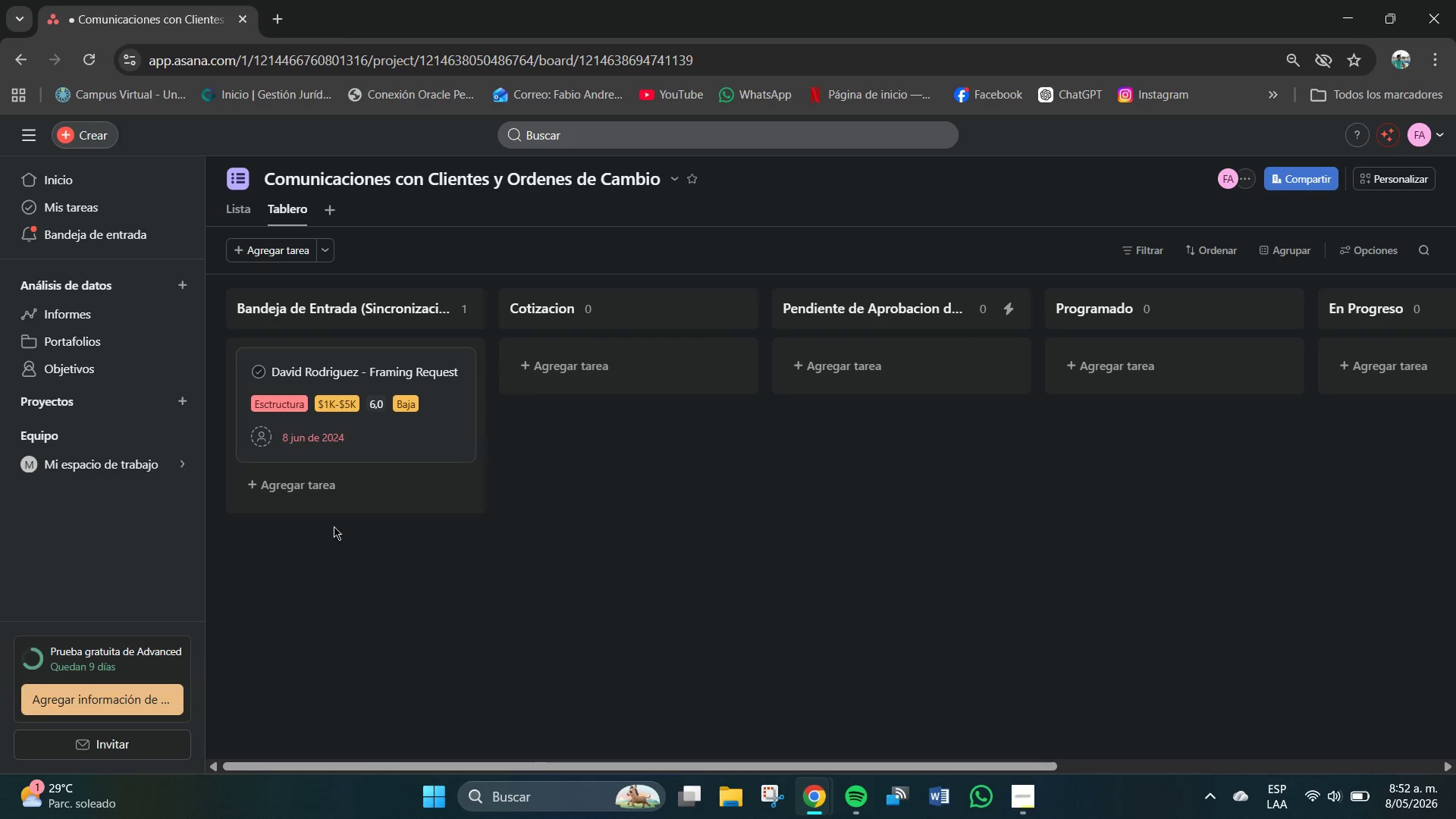 
scroll: coordinate [334, 526], scroll_direction: down, amount: 2.0
 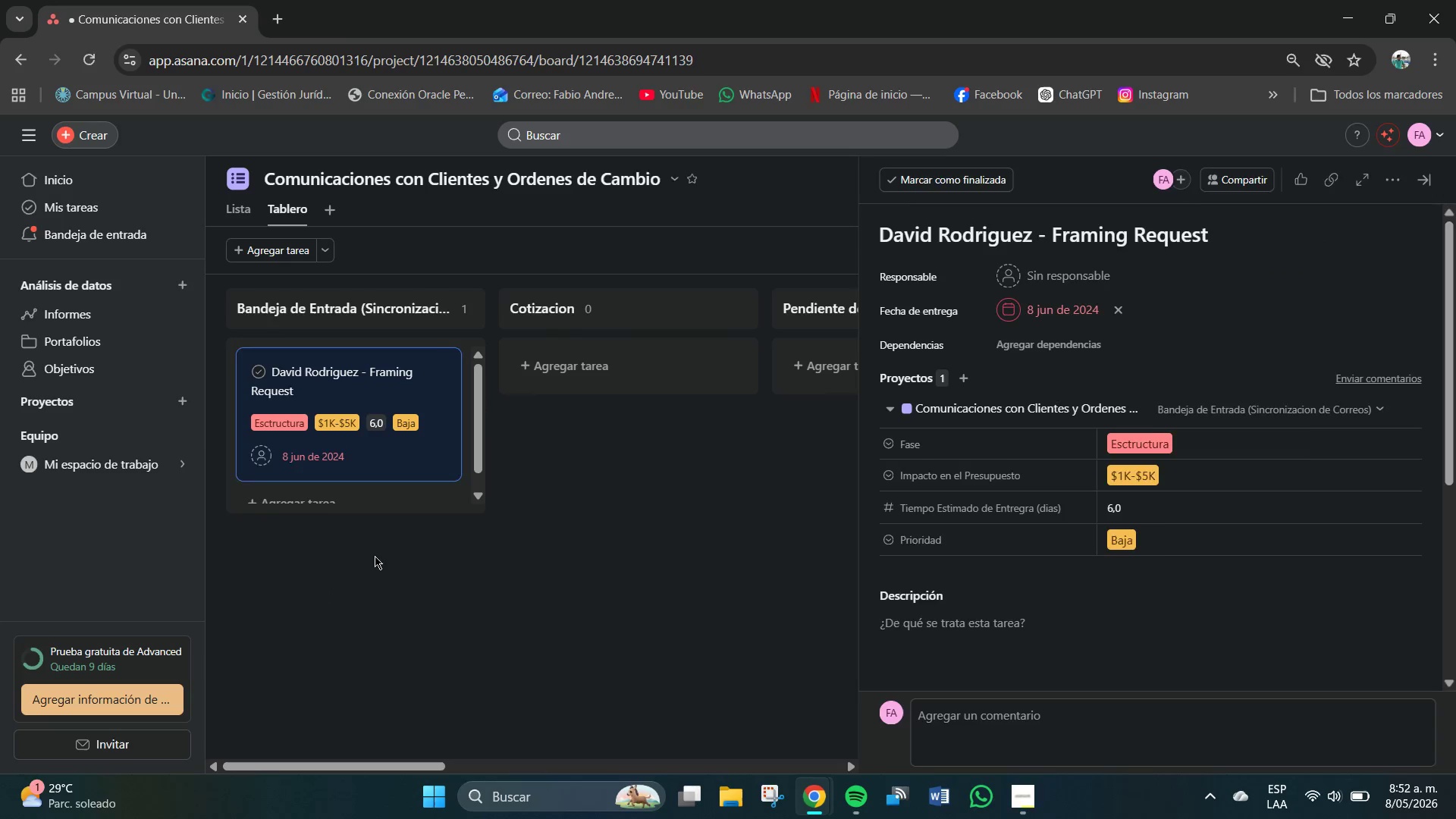 
double_click([332, 501])
 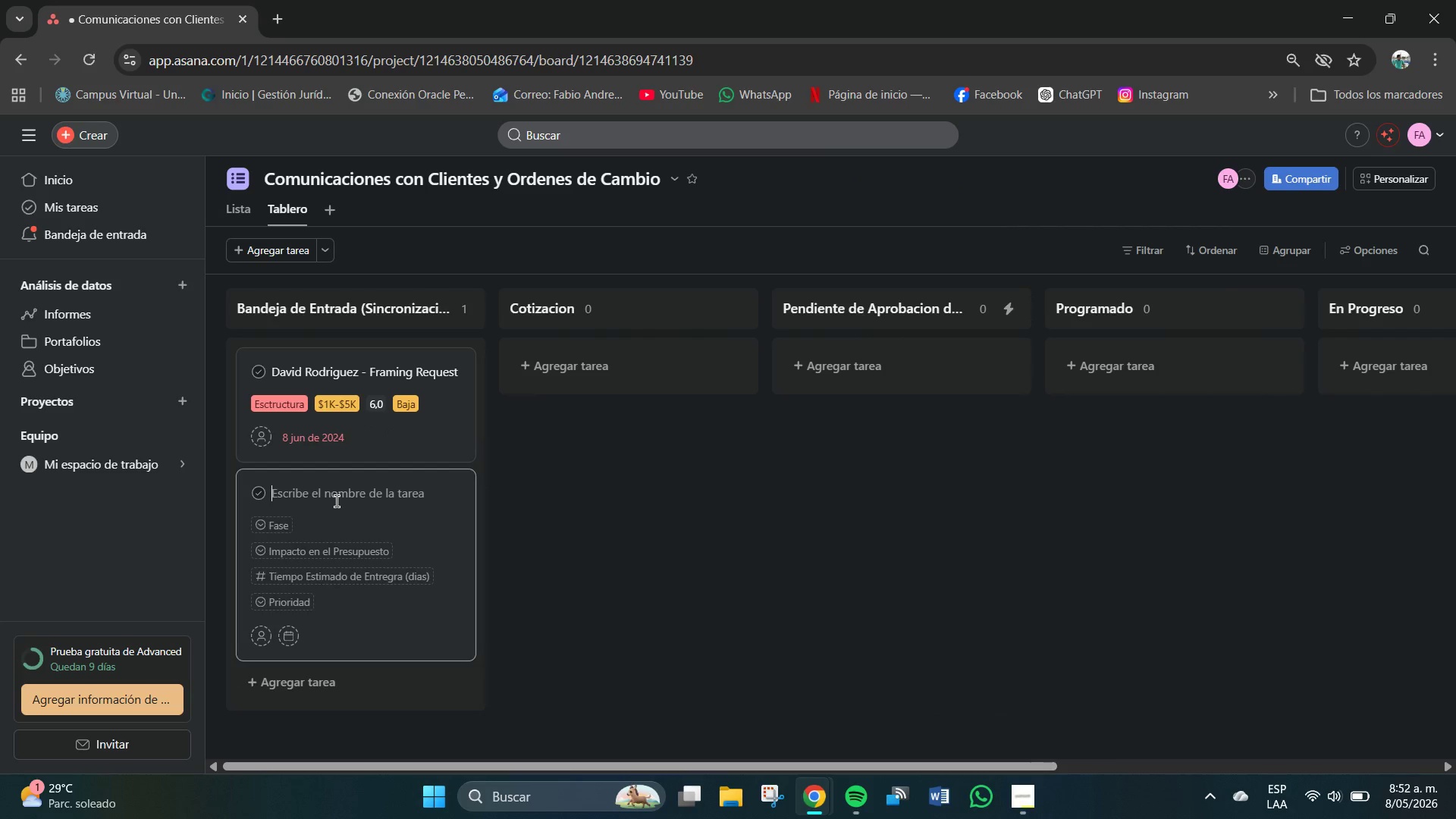 
left_click([336, 501])
 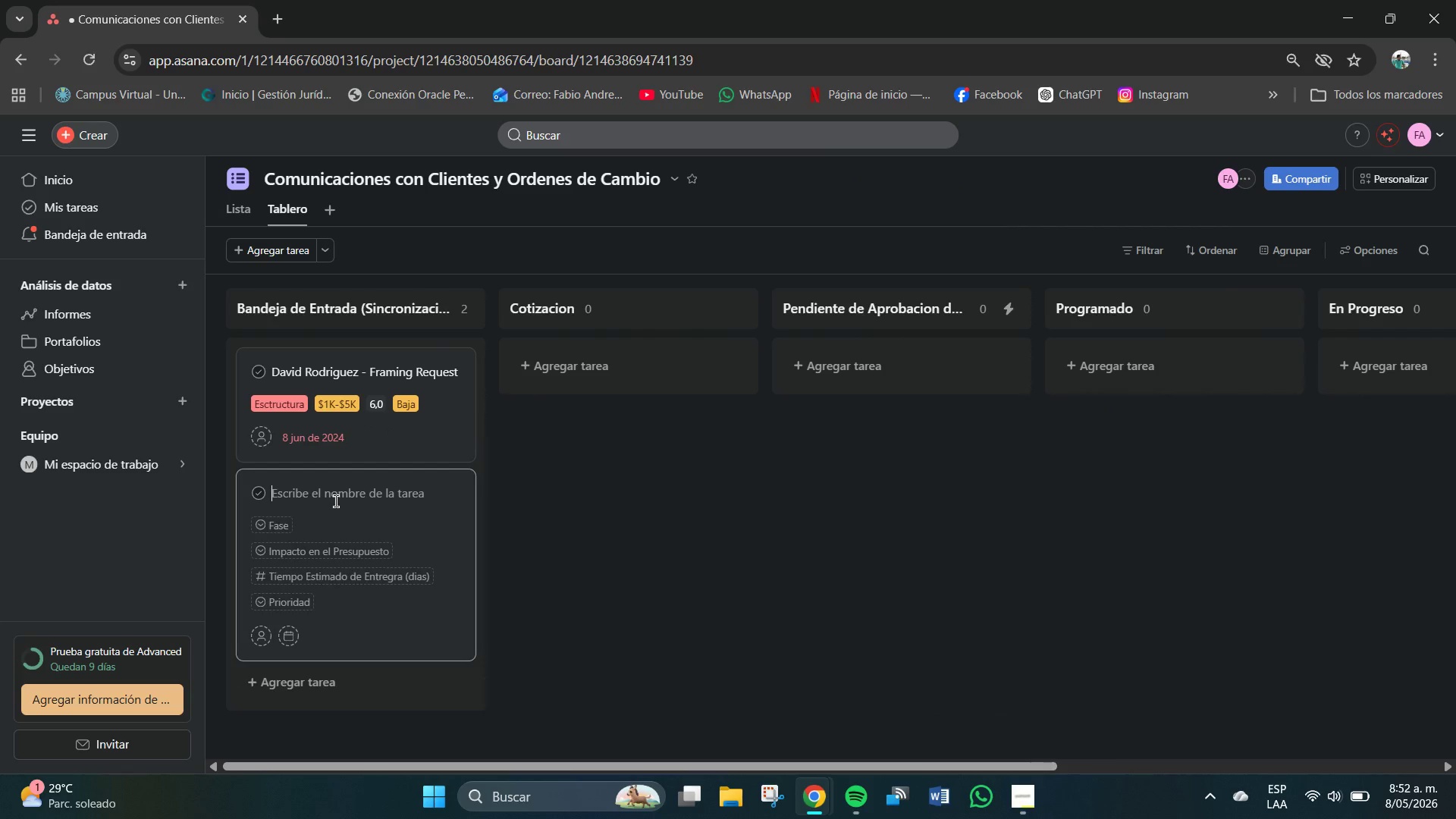 
type(Jn)
key(Backspace)
type(ennifer)
 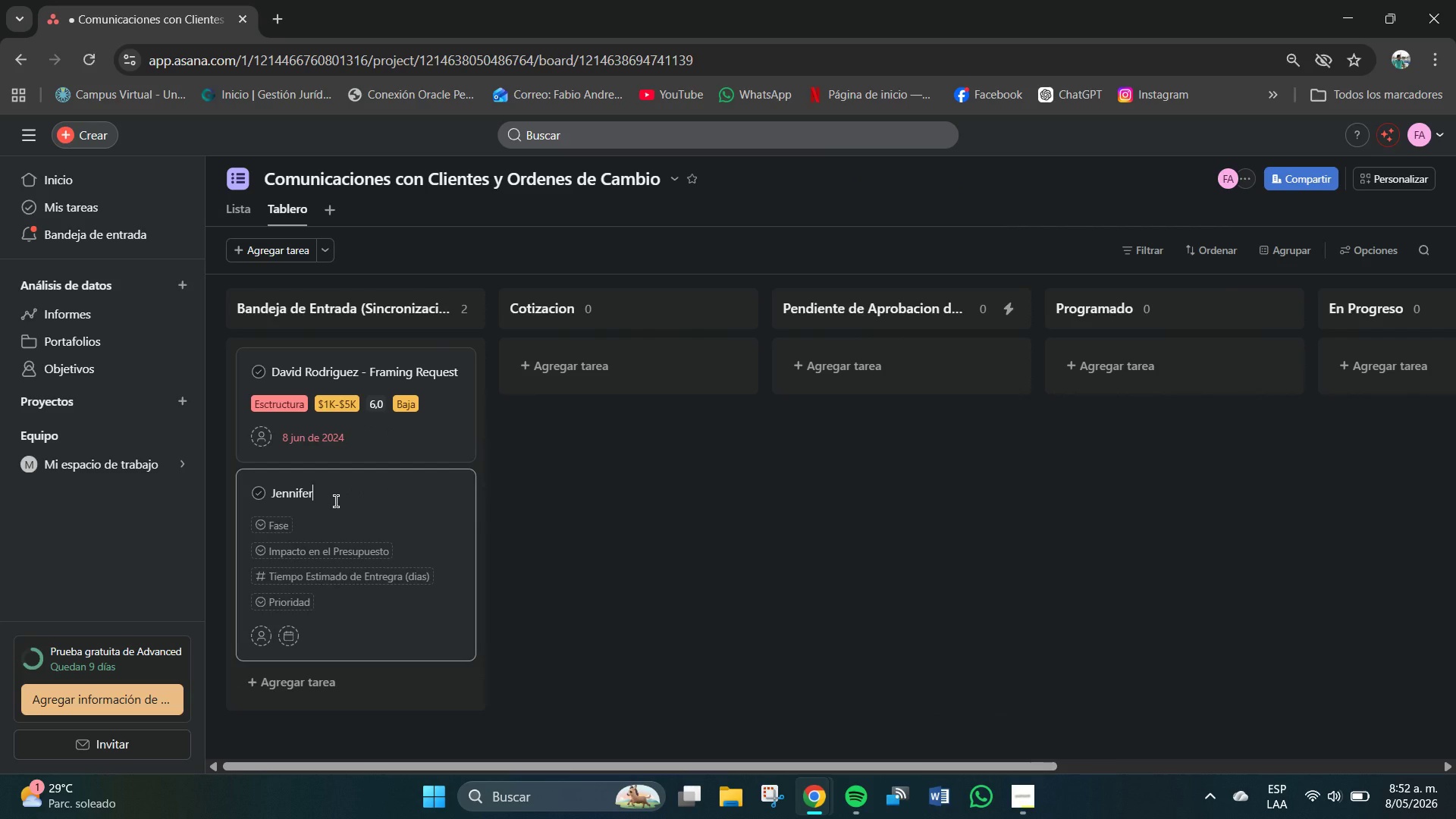 
type( Lopez - Dou)
key(Backspace)
key(Backspace)
key(Backspace)
type(Foundation Request)
 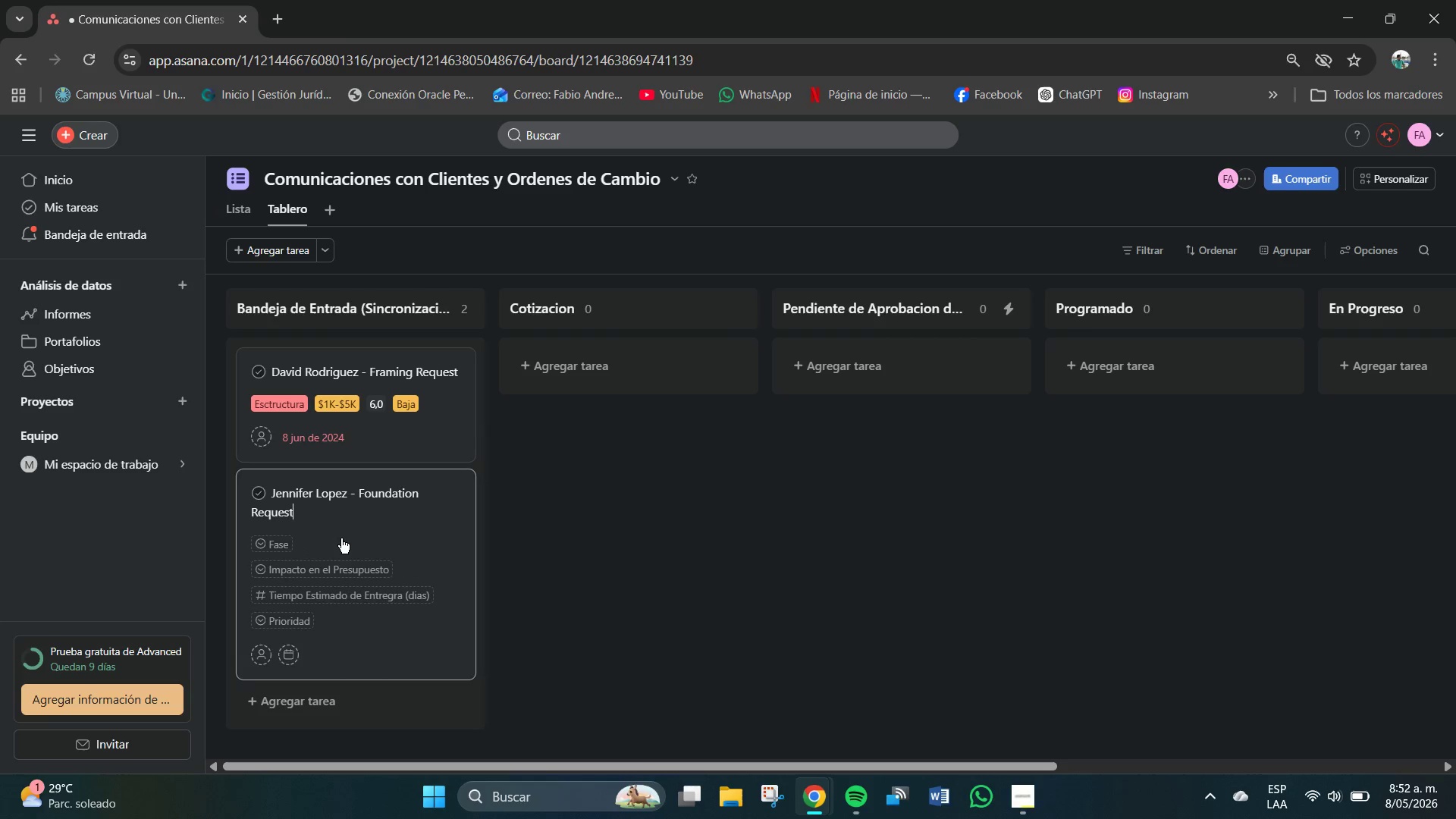 
wait(7.5)
 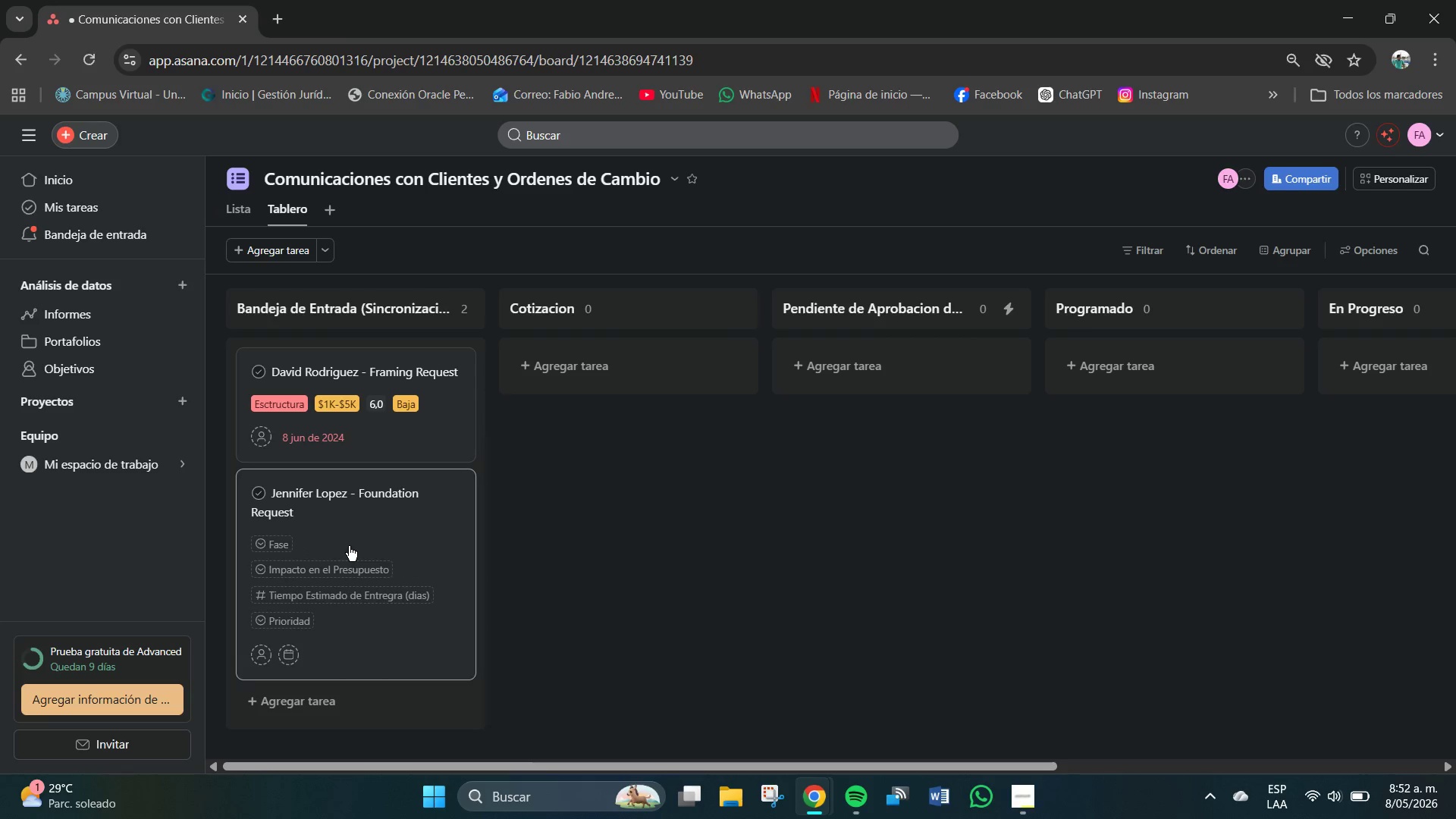 
left_click([282, 553])
 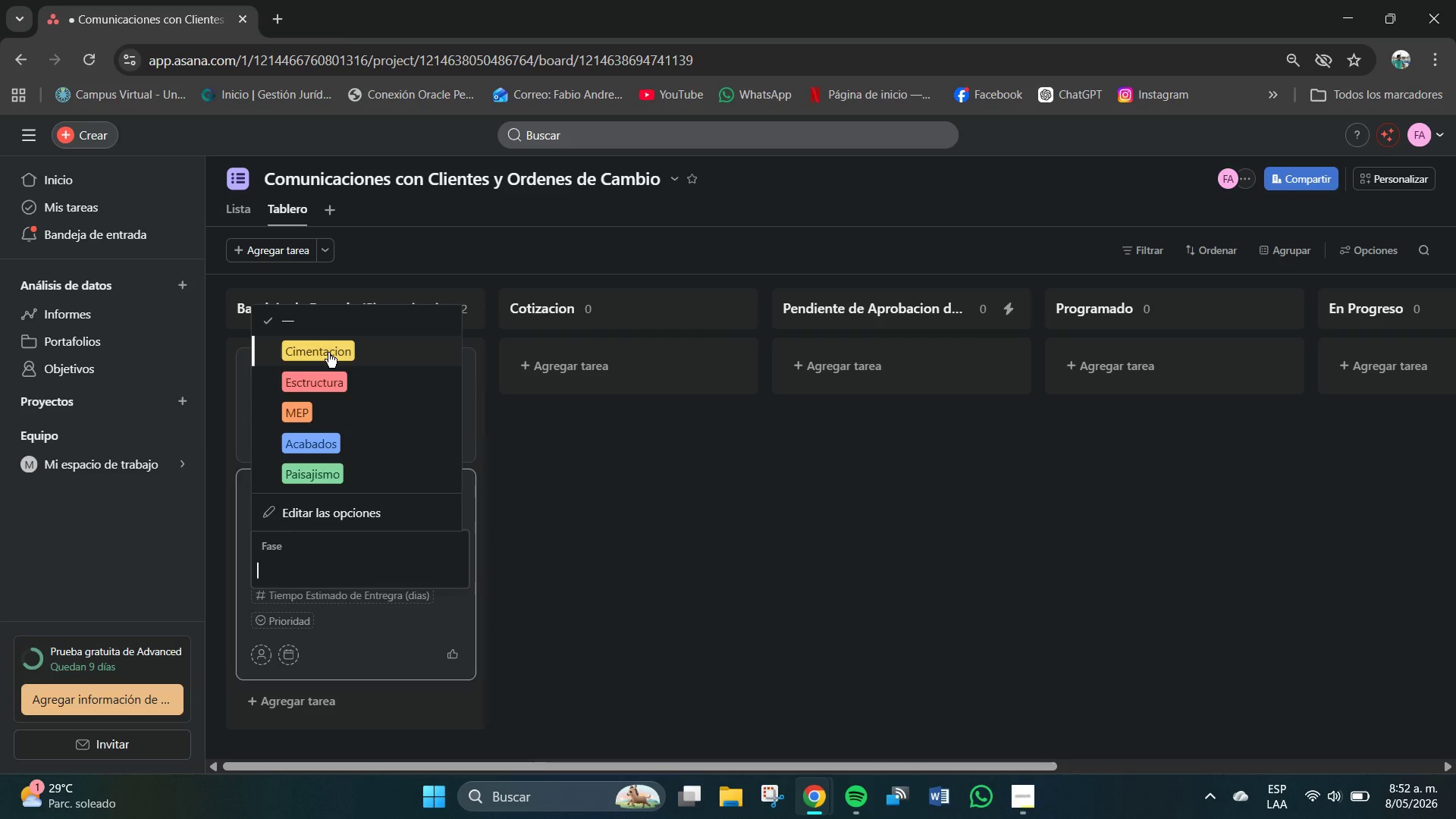 
wait(6.22)
 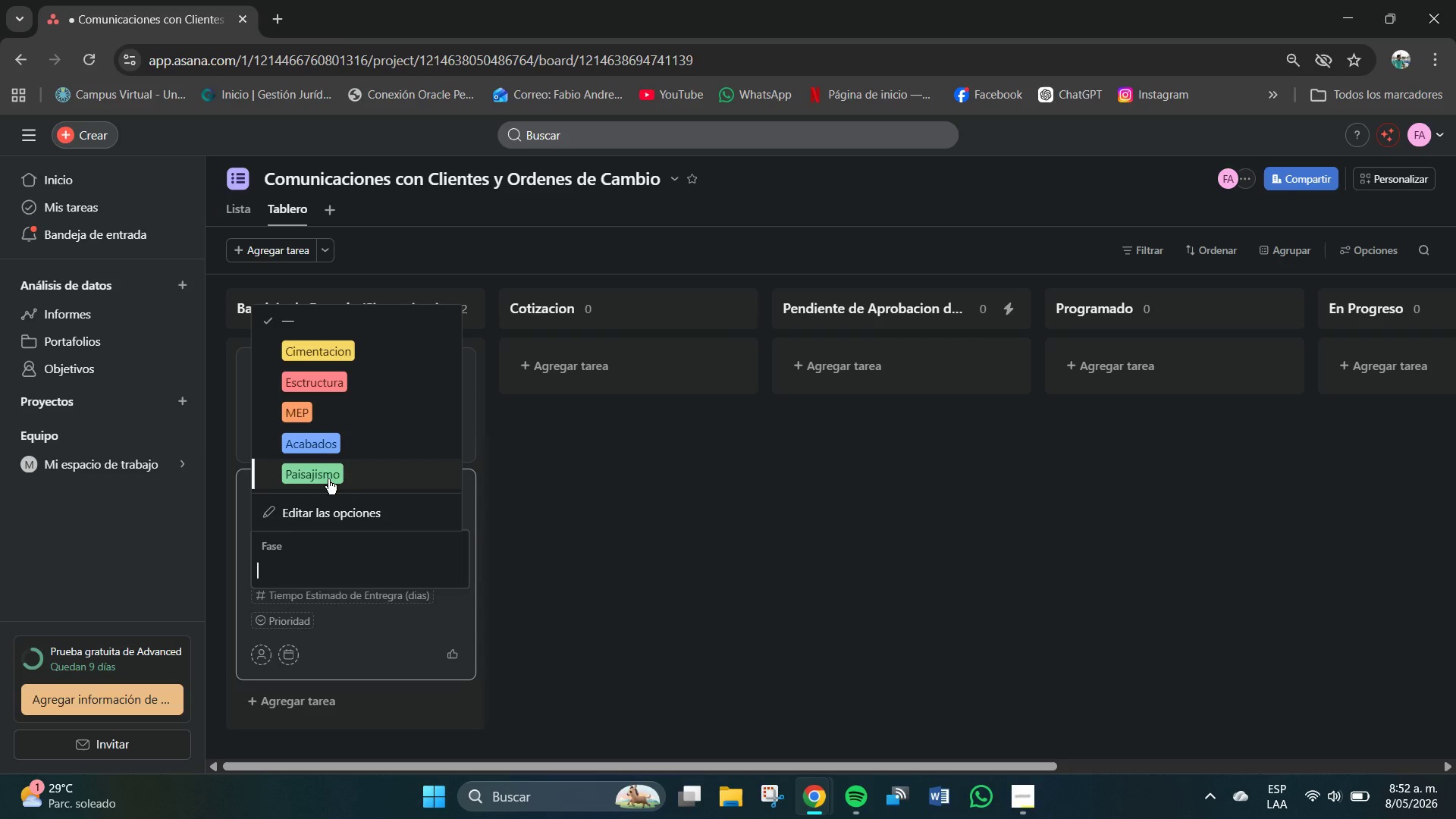 
left_click([318, 359])
 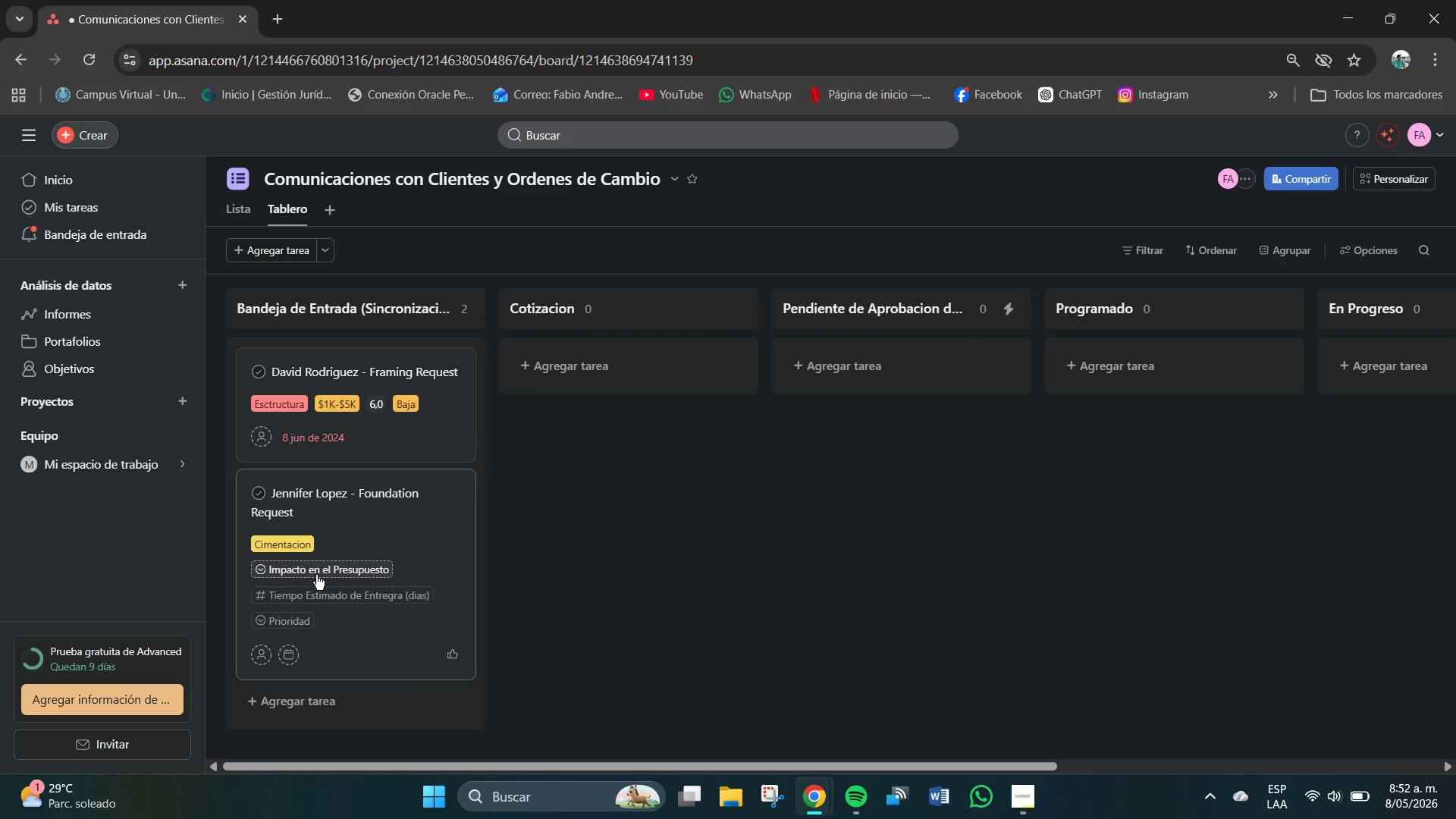 
left_click([317, 575])
 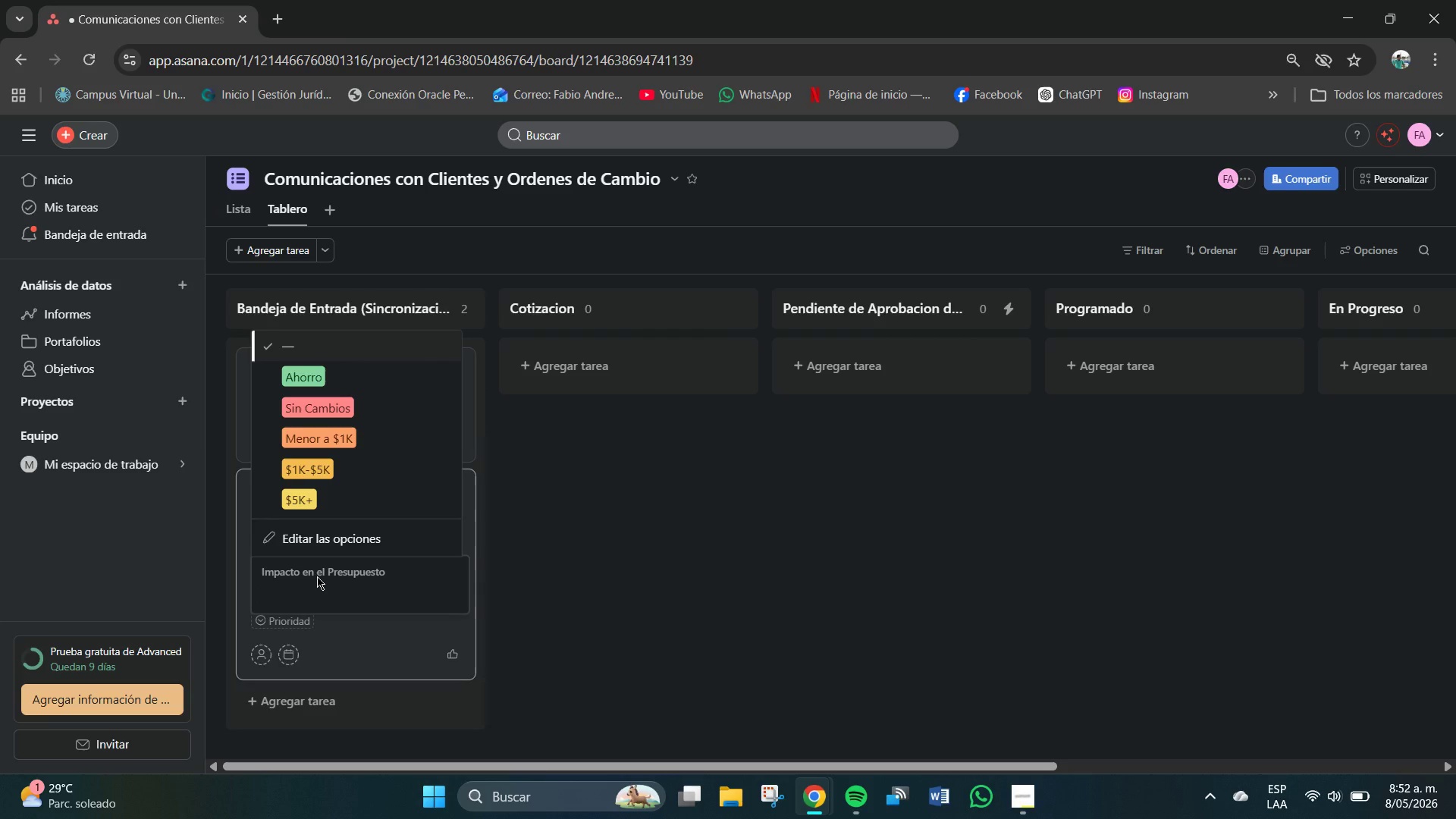 
wait(6.55)
 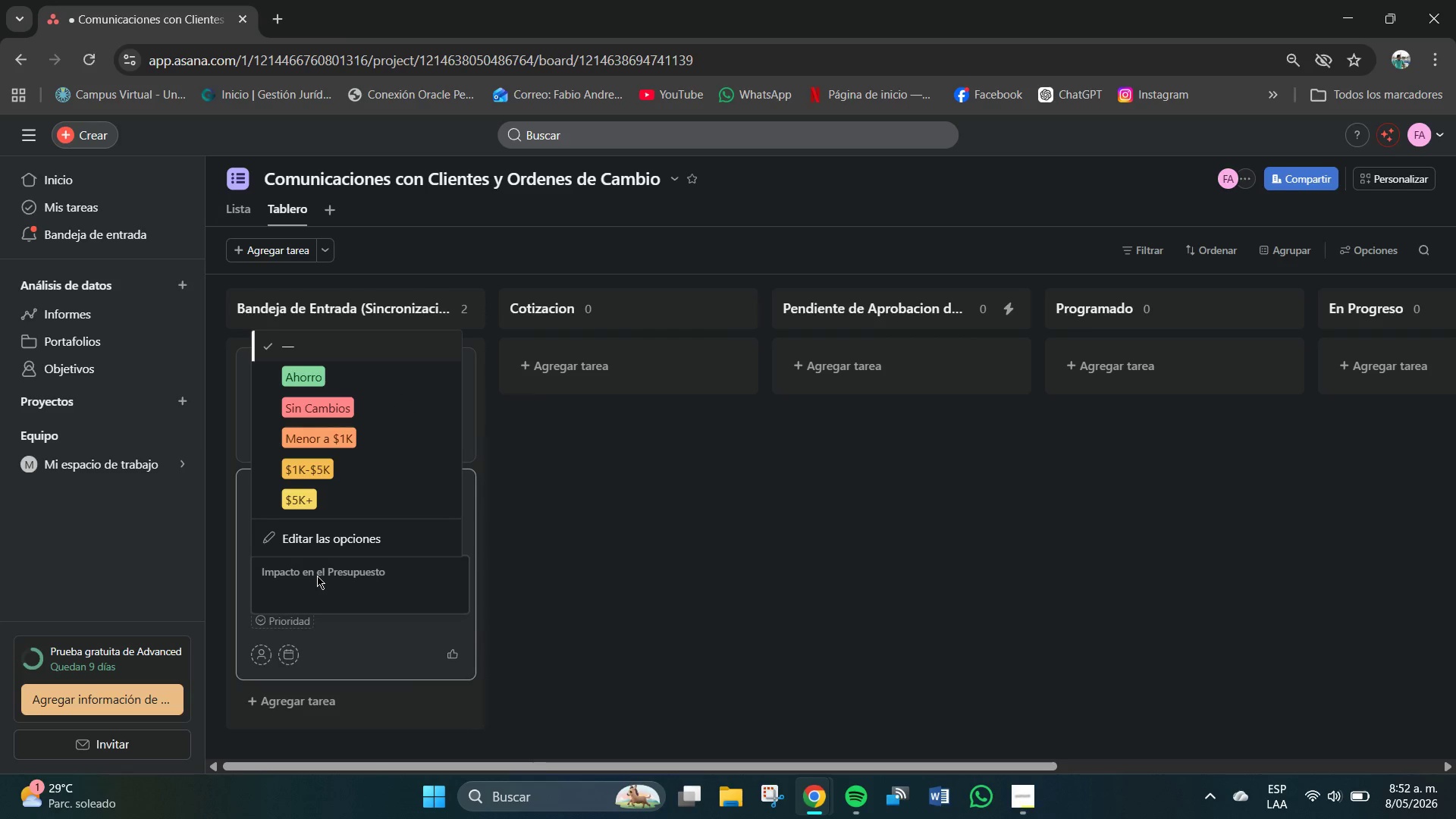 
left_click([315, 473])
 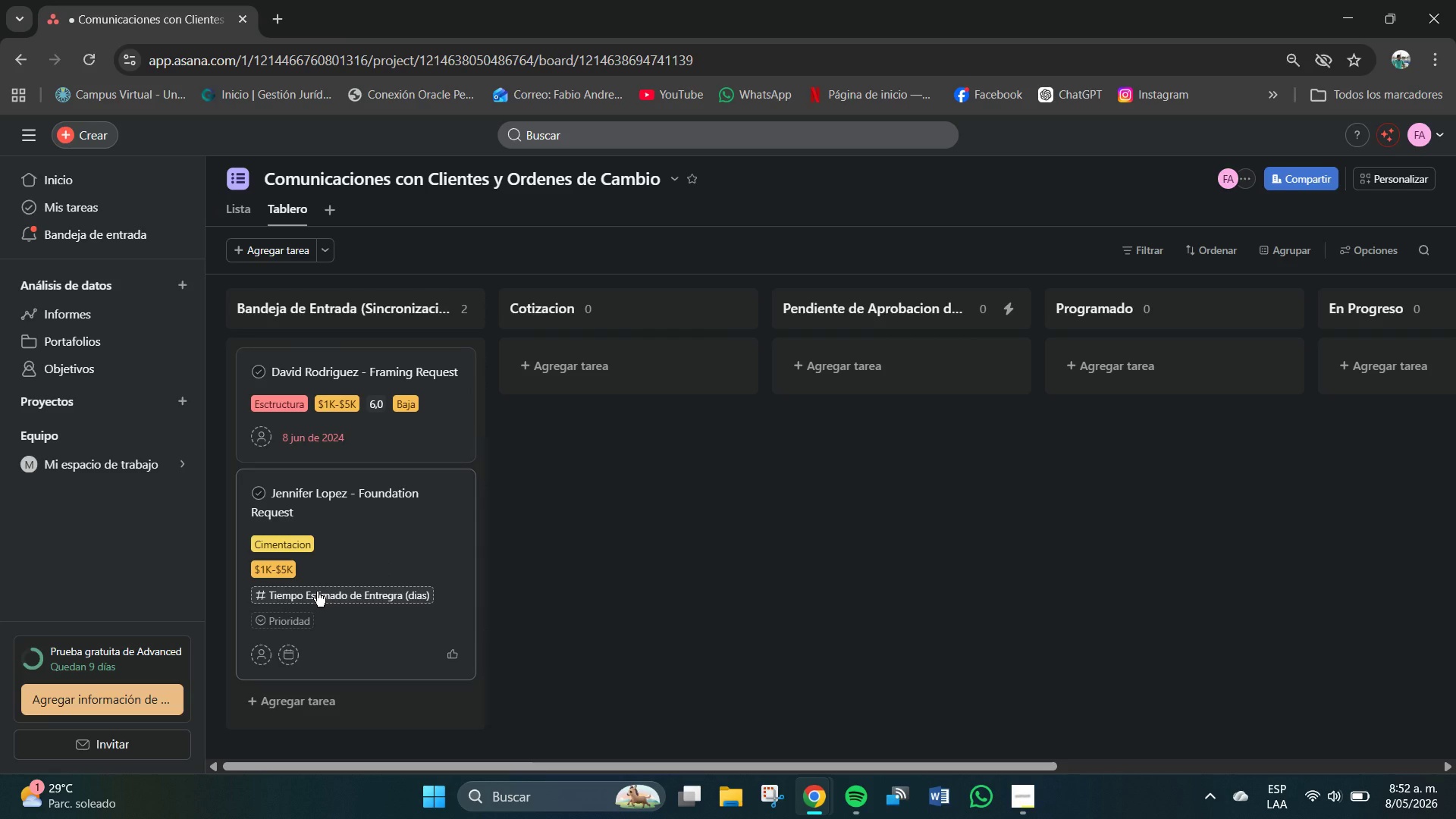 
left_click([317, 592])
 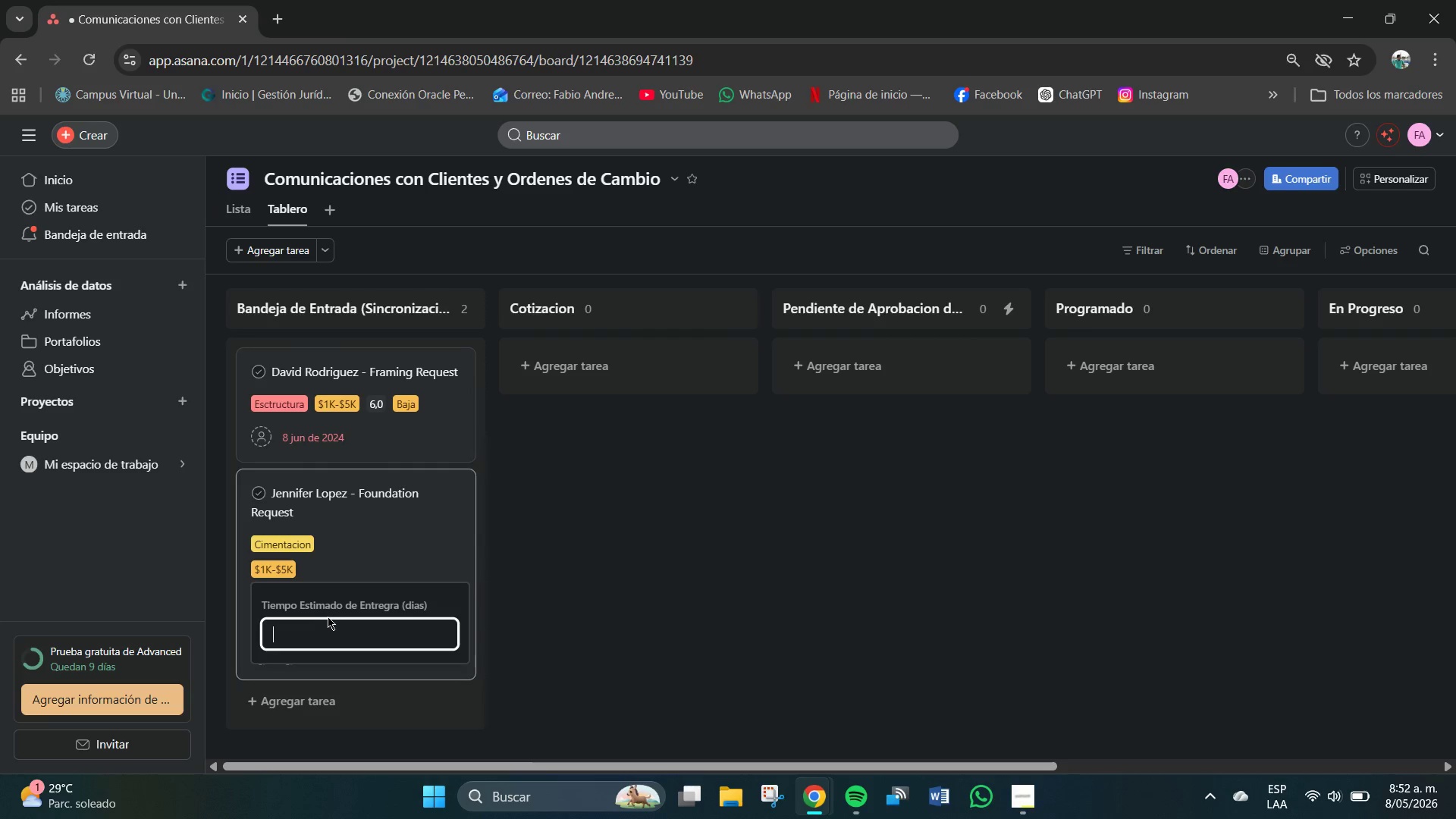 
left_click([321, 635])
 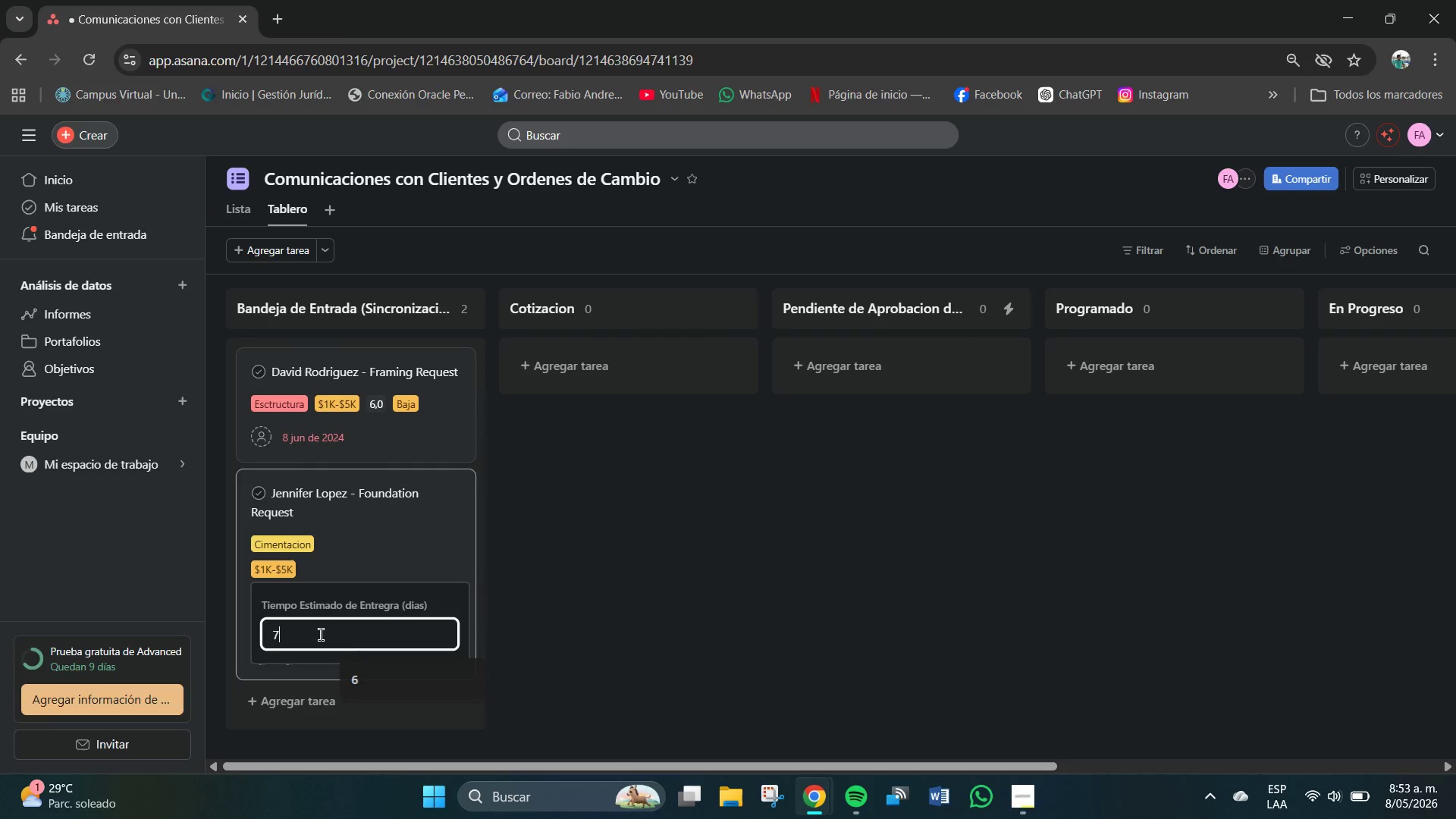 
key(Numpad7)
 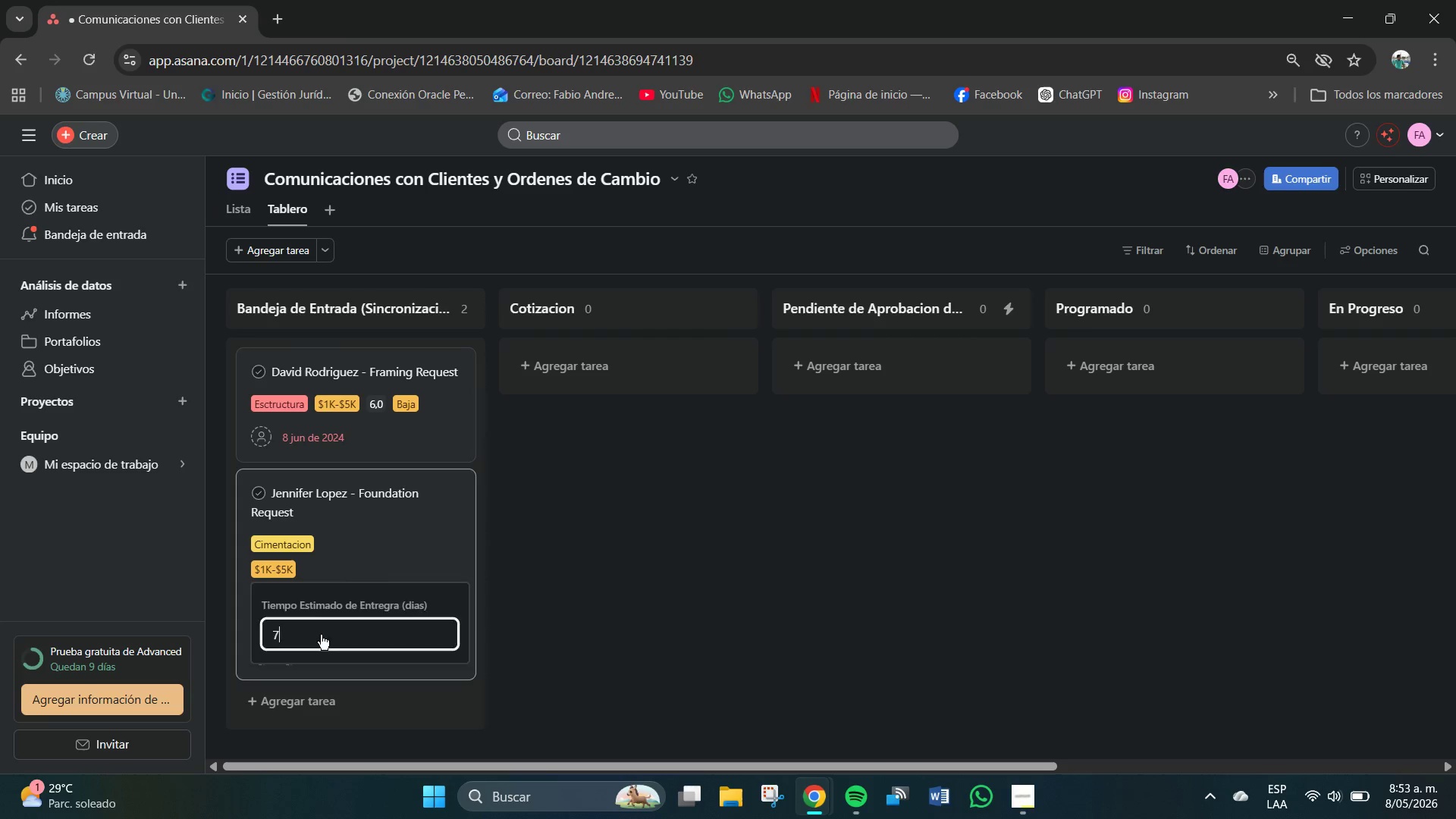 
key(NumpadEnter)
 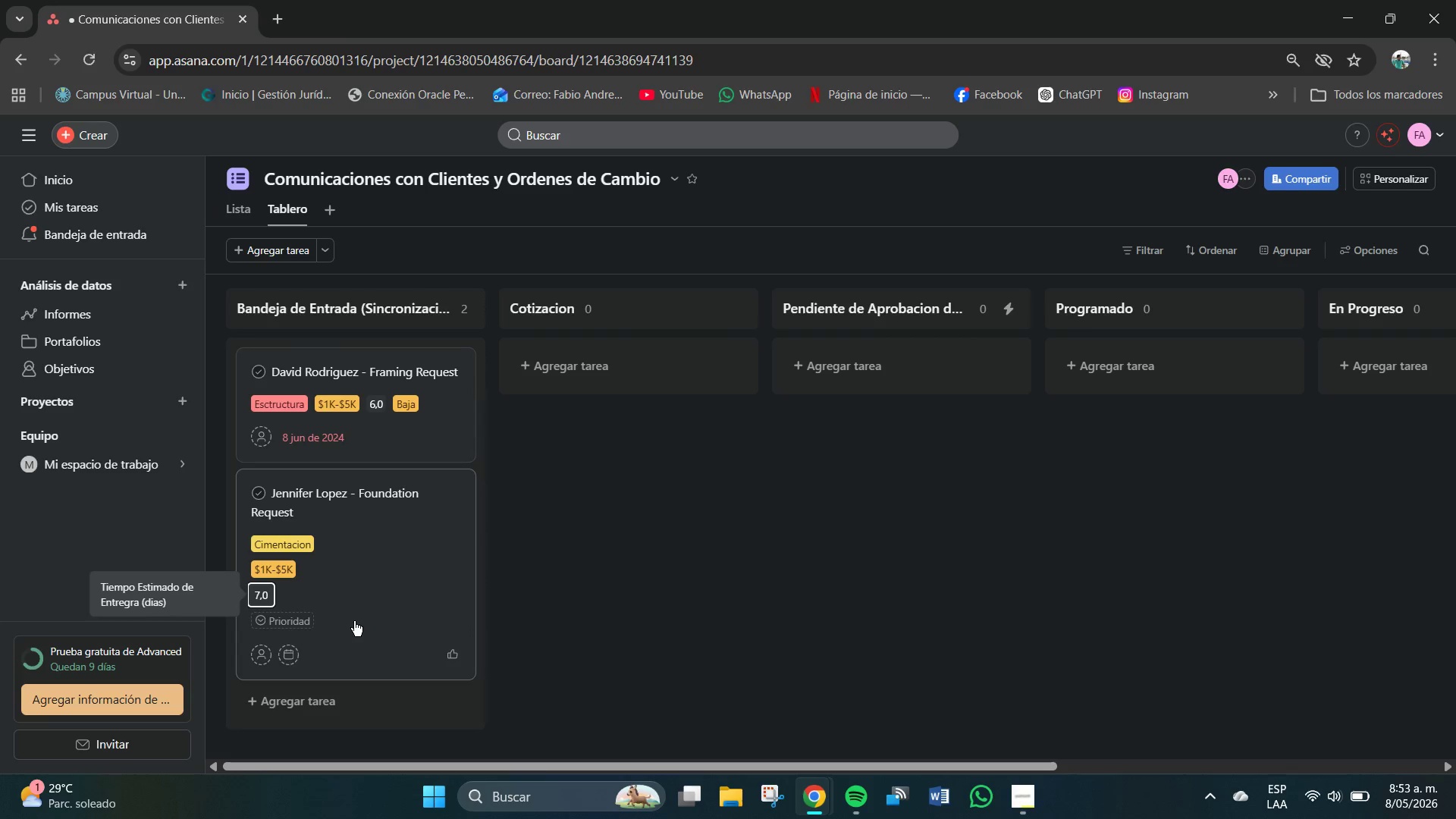 
mouse_move([315, 602])
 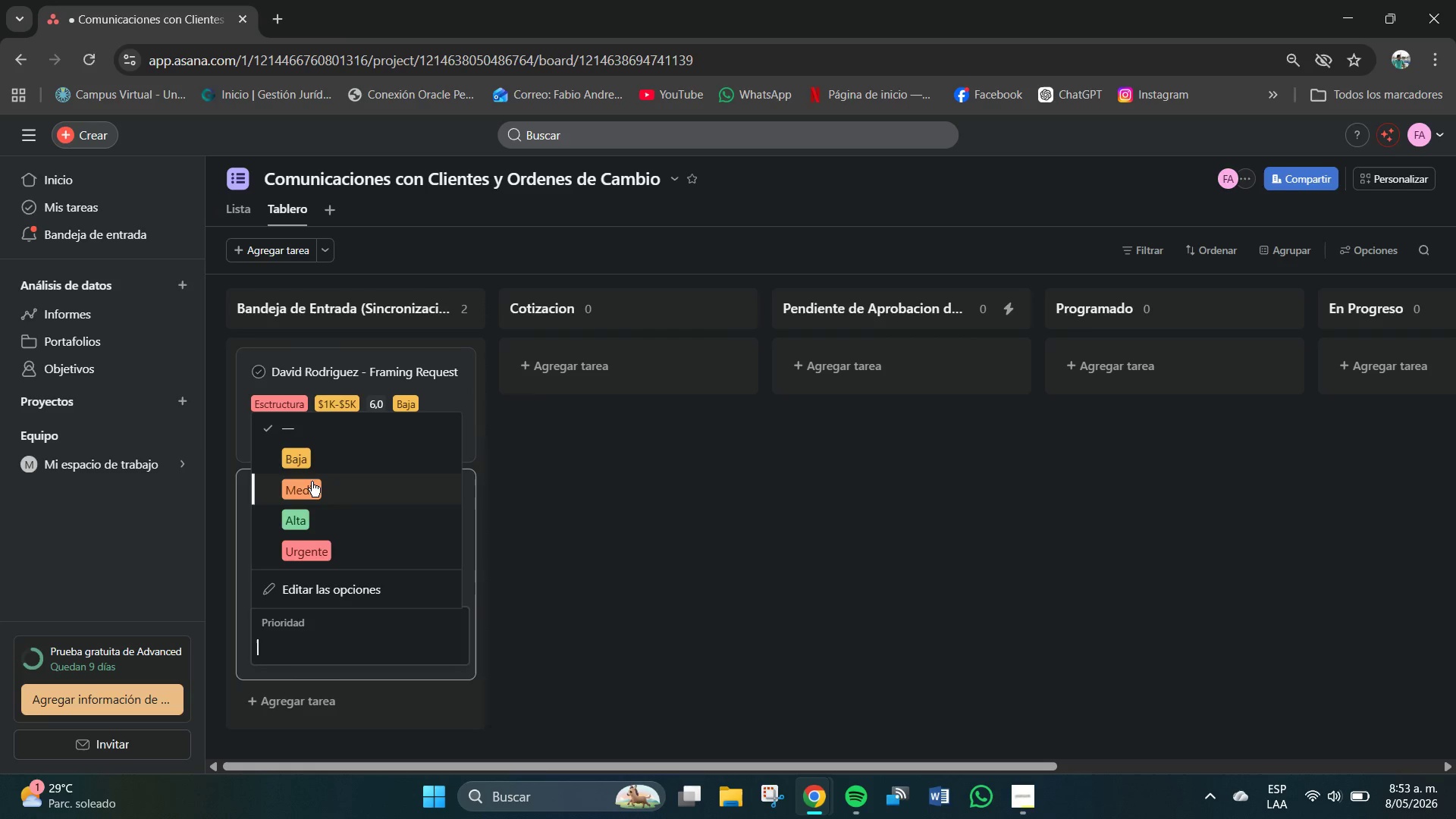 
left_click([304, 485])
 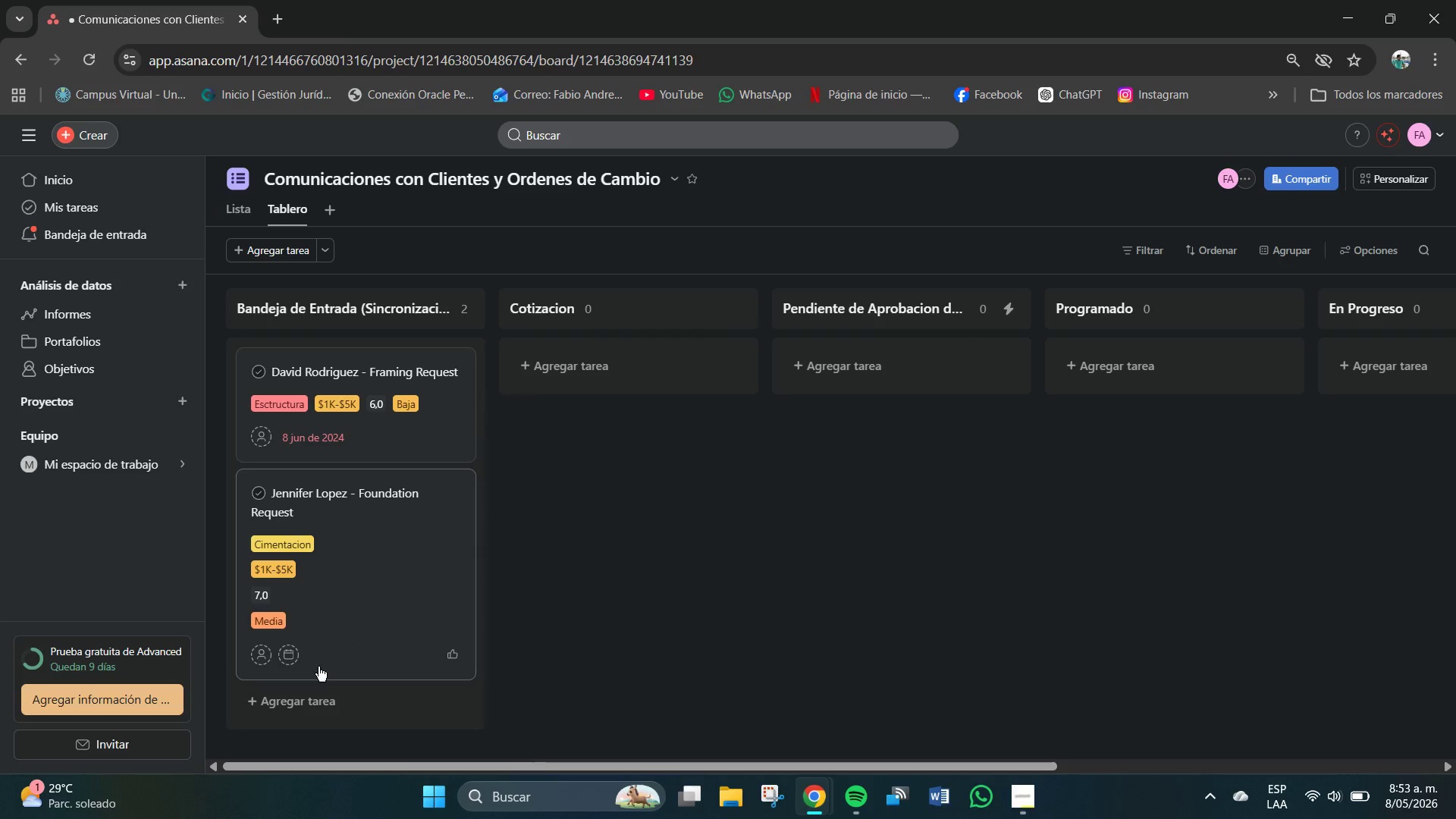 
left_click([403, 540])
 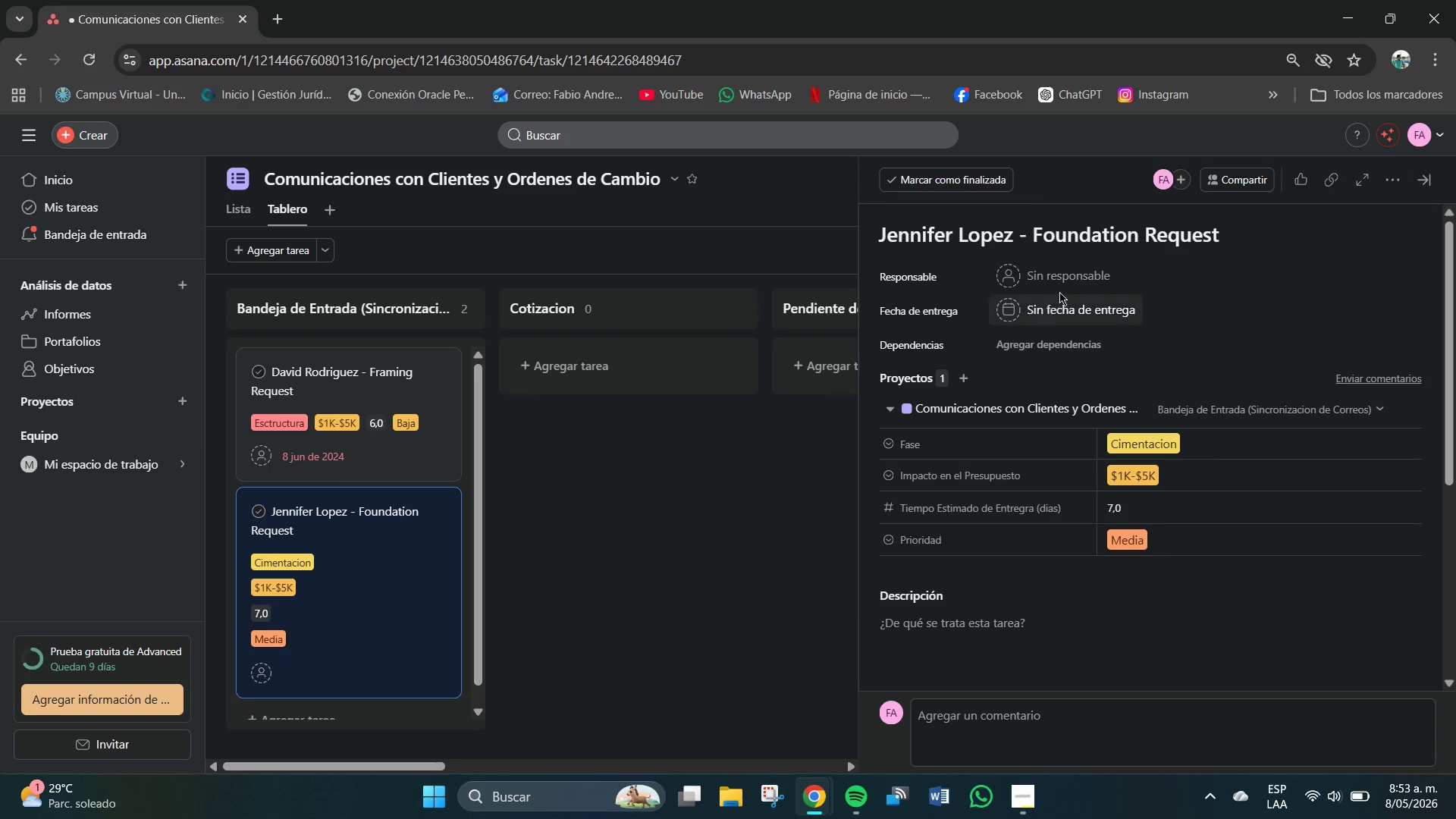 
left_click([1066, 300])
 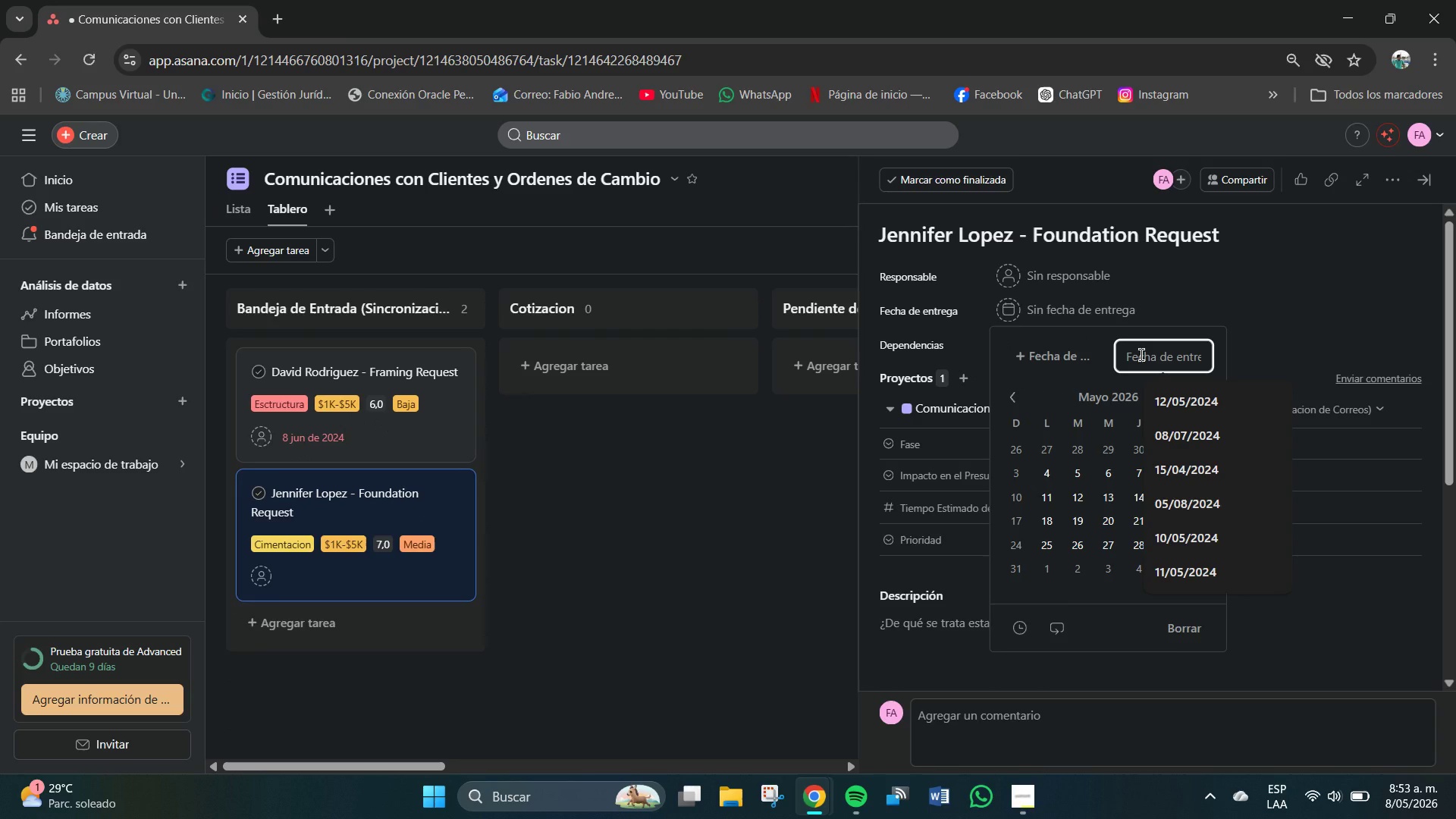 
key(Numpad2)
 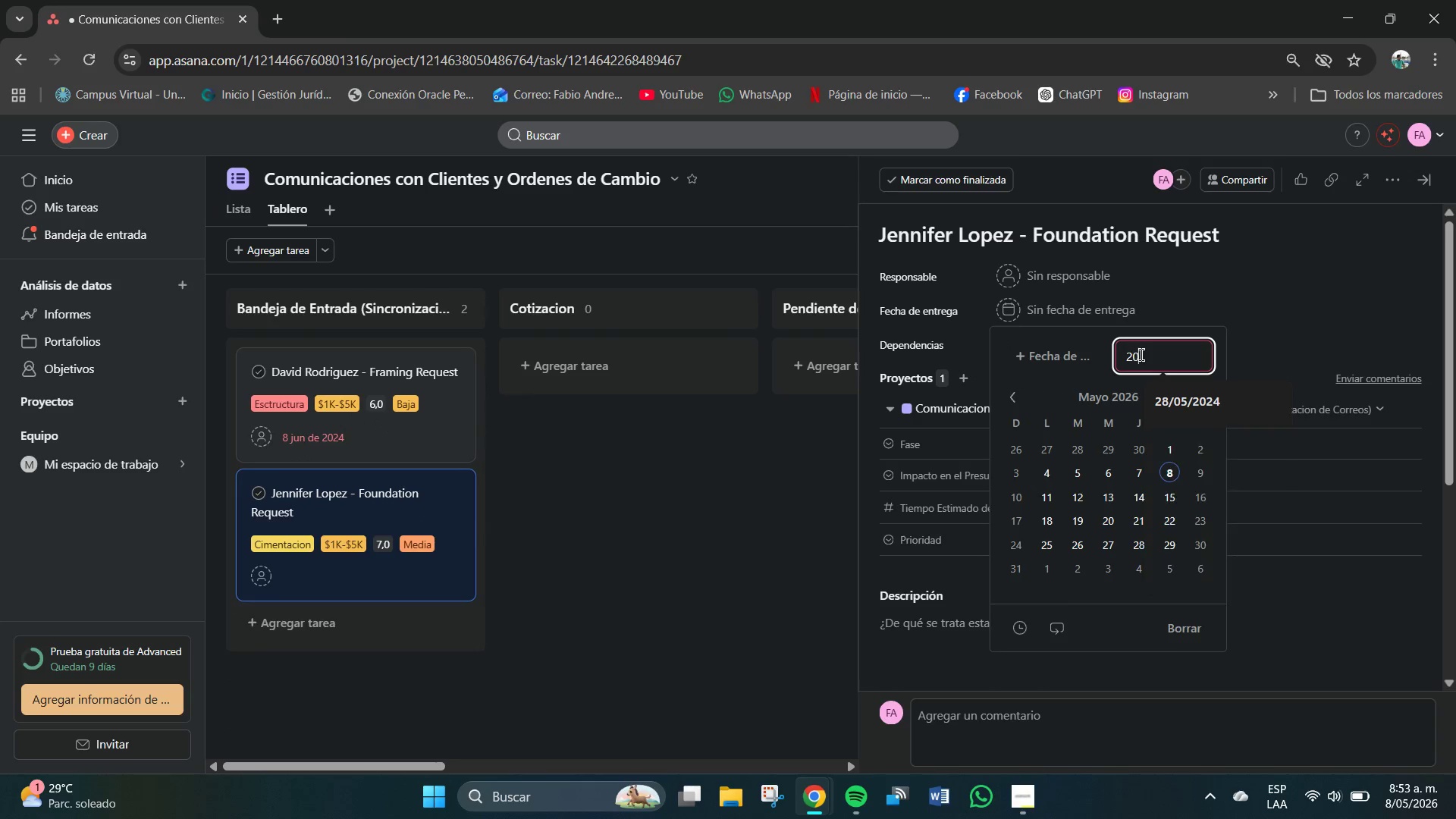 
key(Numpad0)
 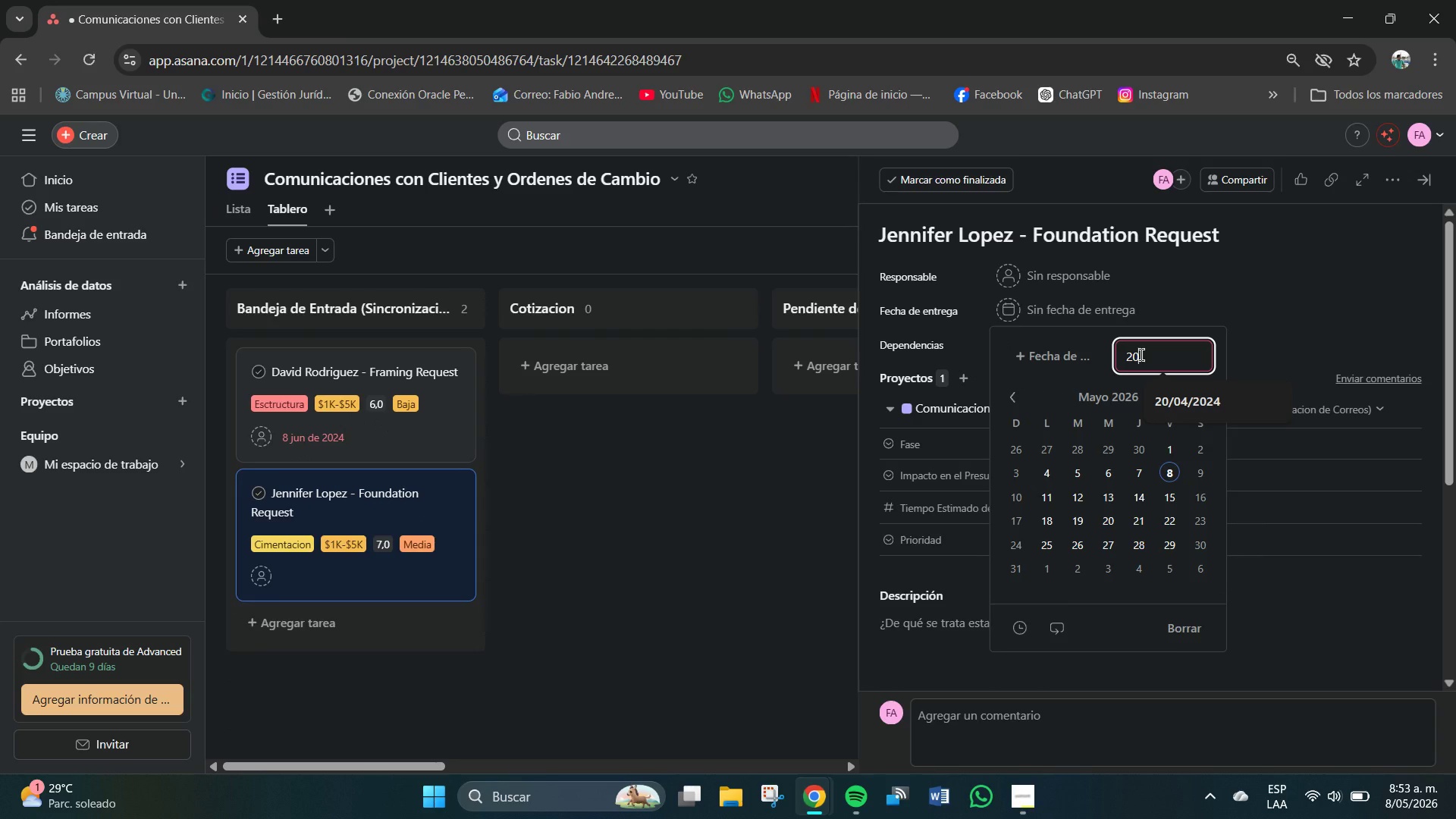 
key(Shift+7)
 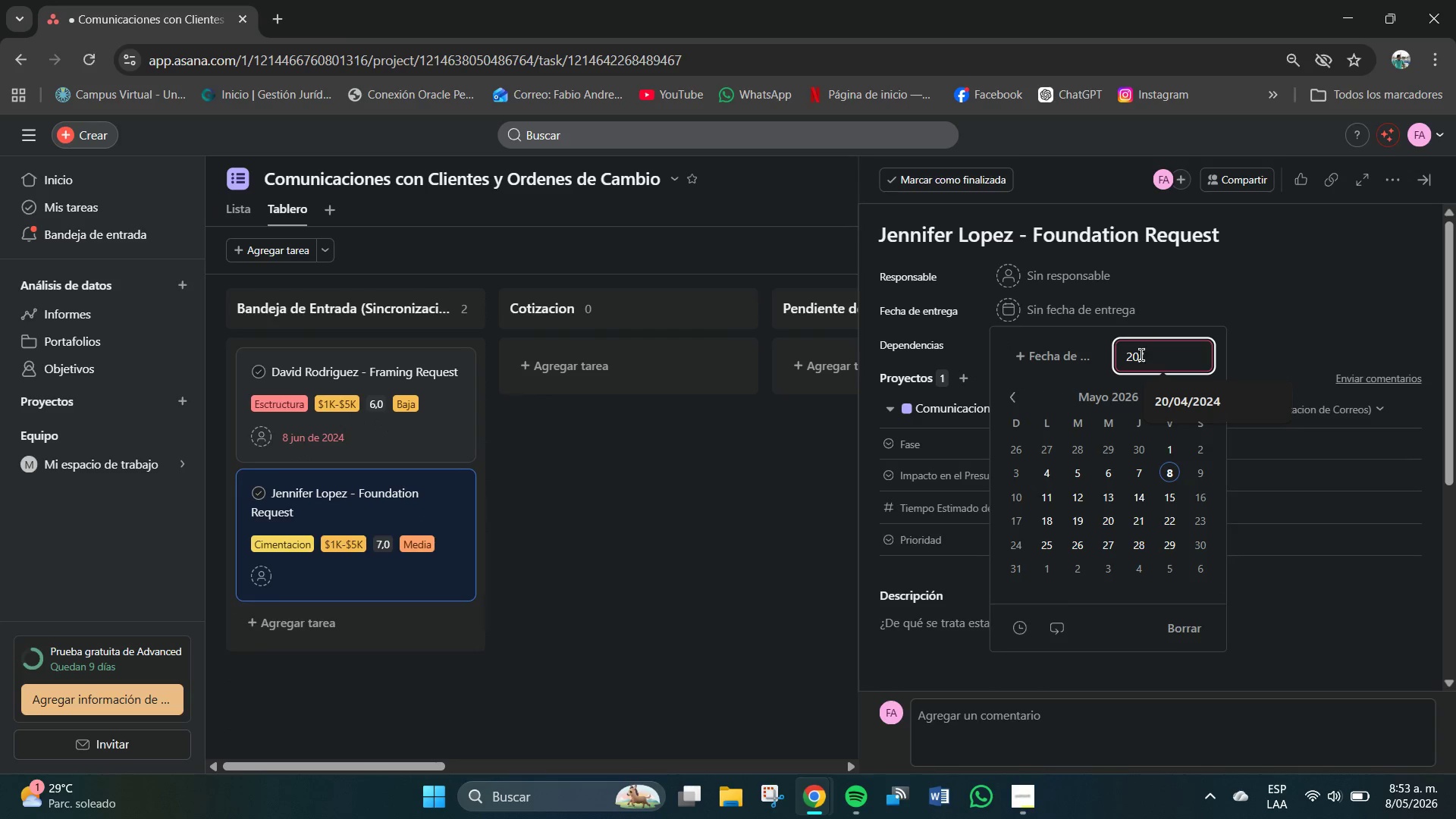 
key(Numpad0)
 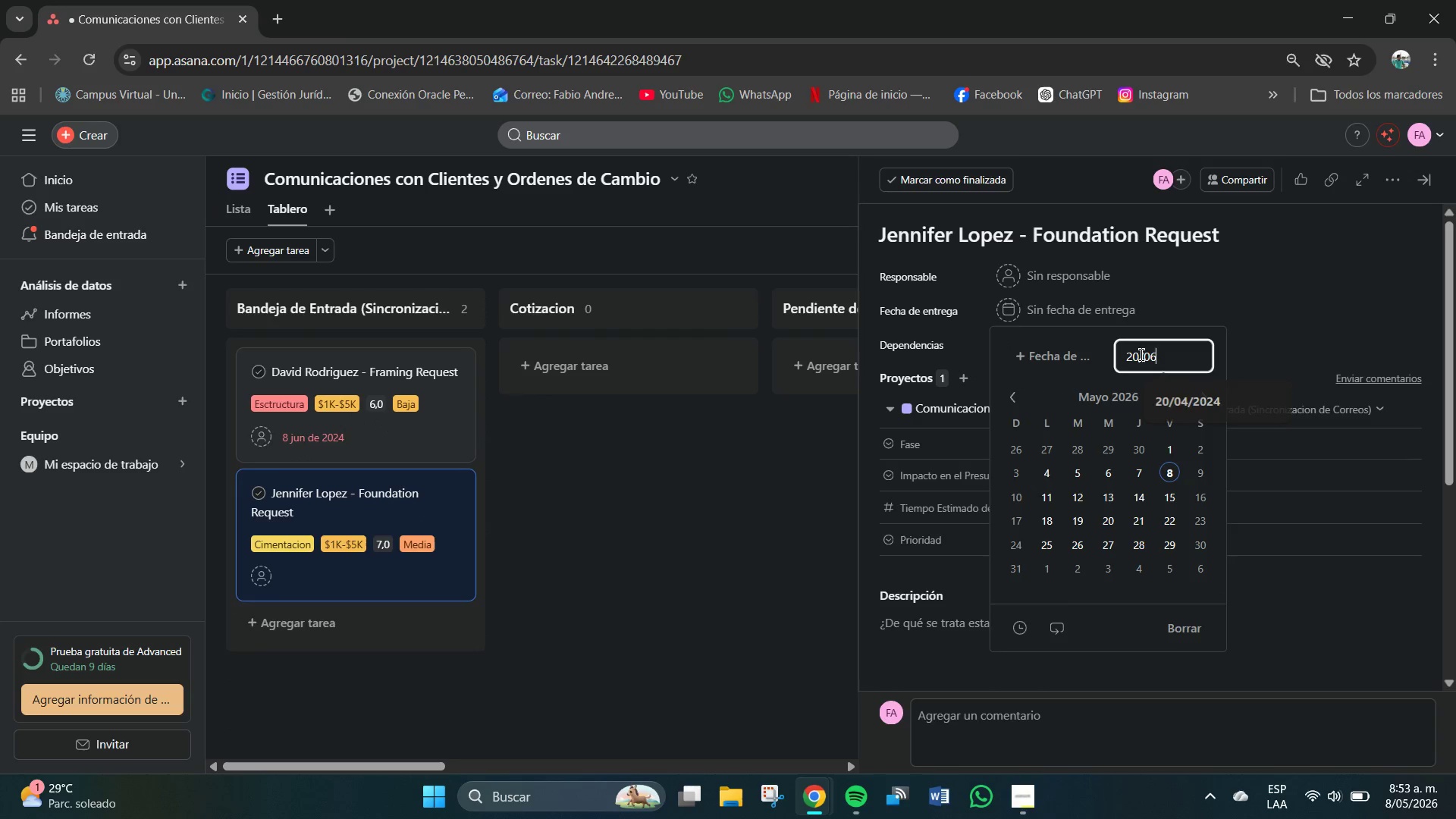 
key(Numpad6)
 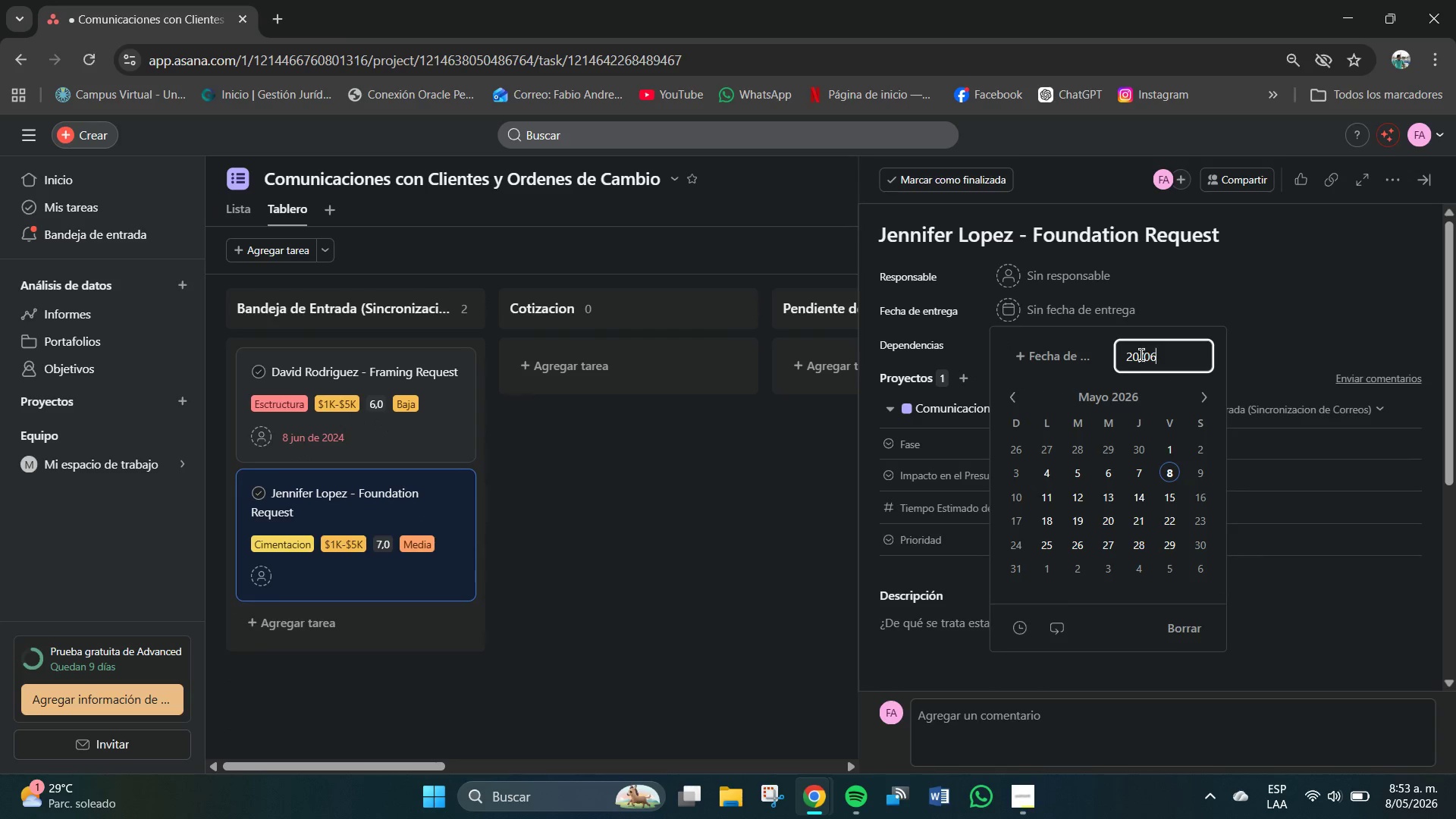 
key(Shift+7)
 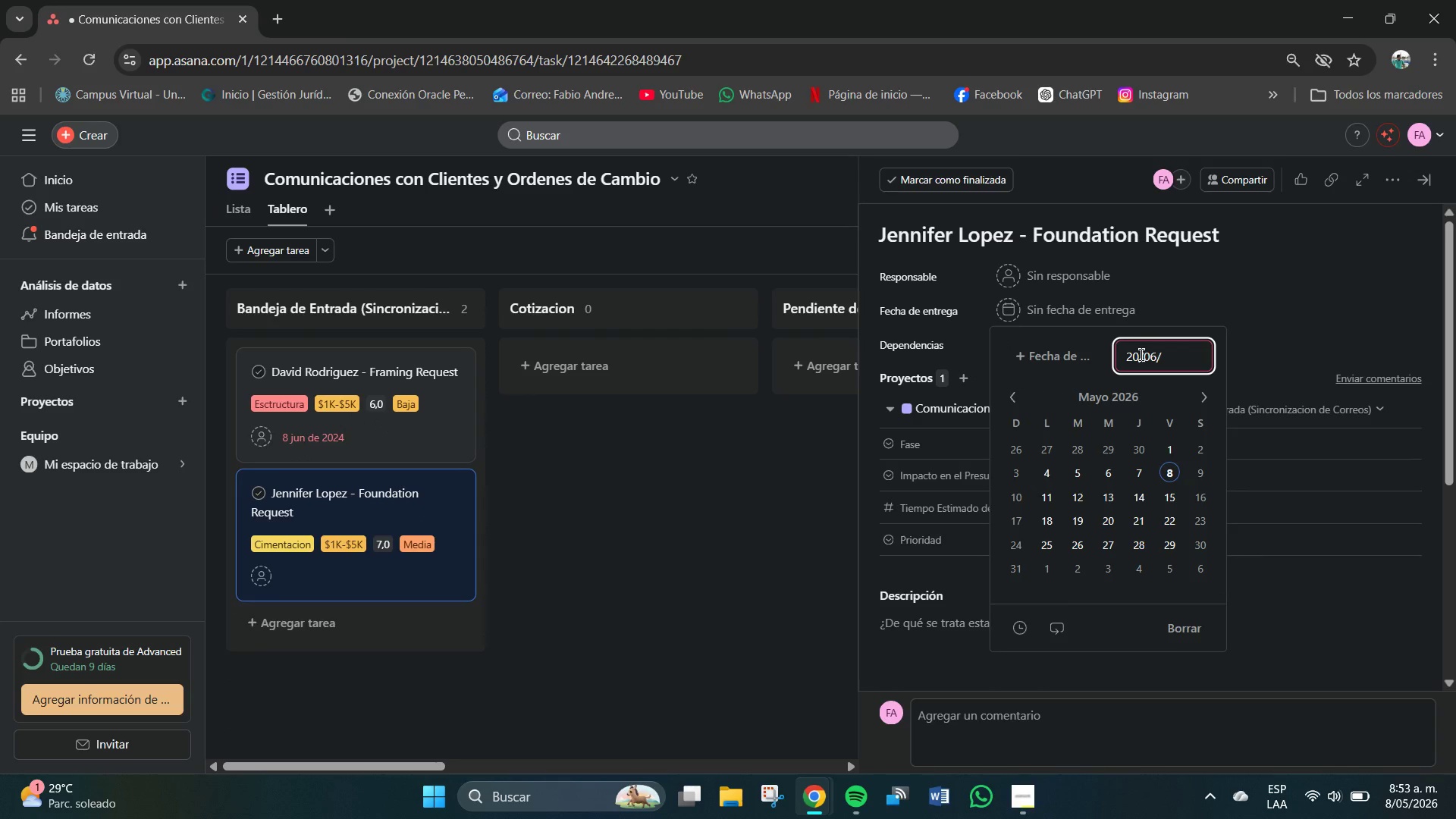 
key(Numpad2)
 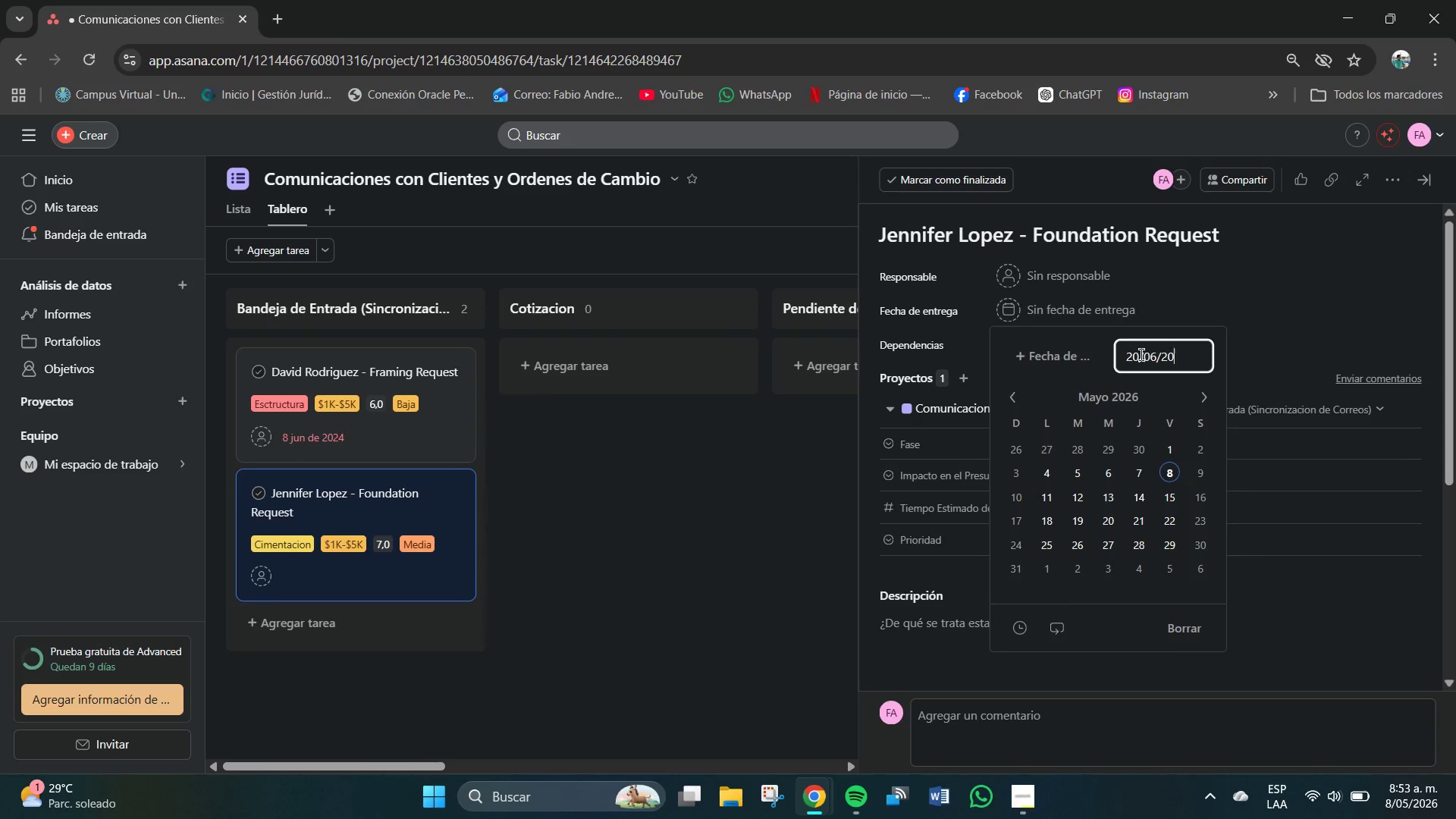 
key(Numpad0)
 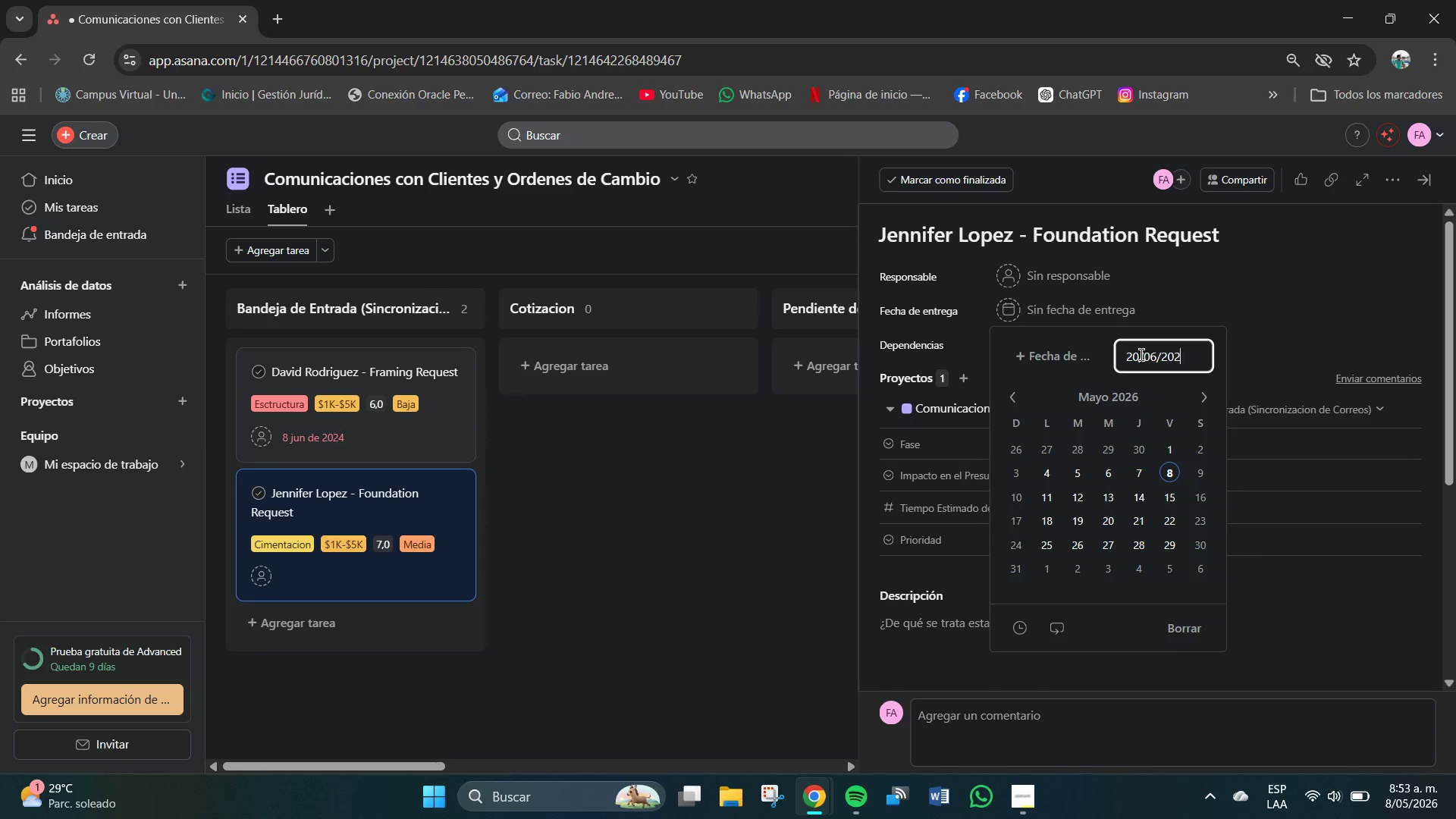 
key(Numpad2)
 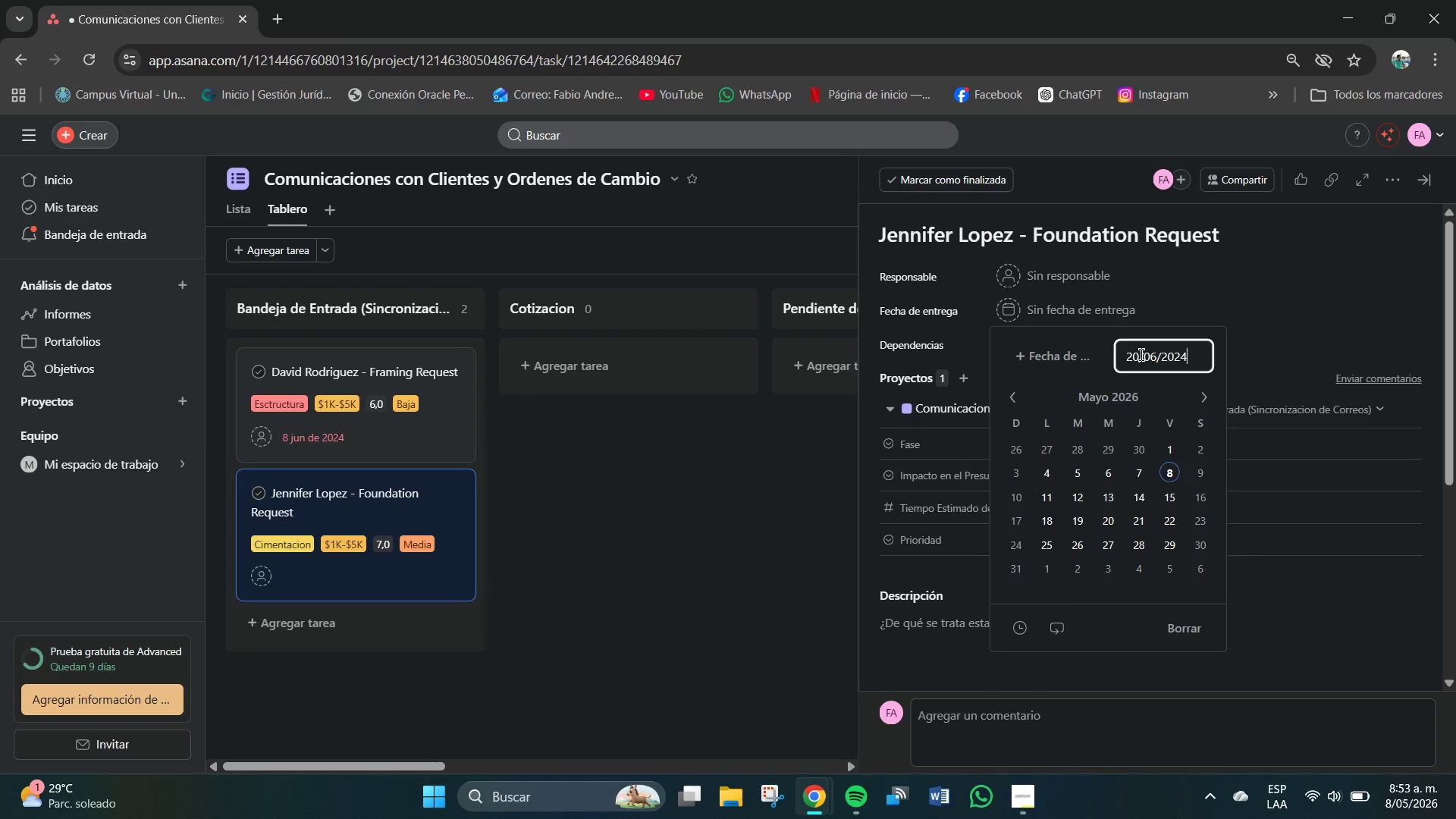 
key(Numpad4)
 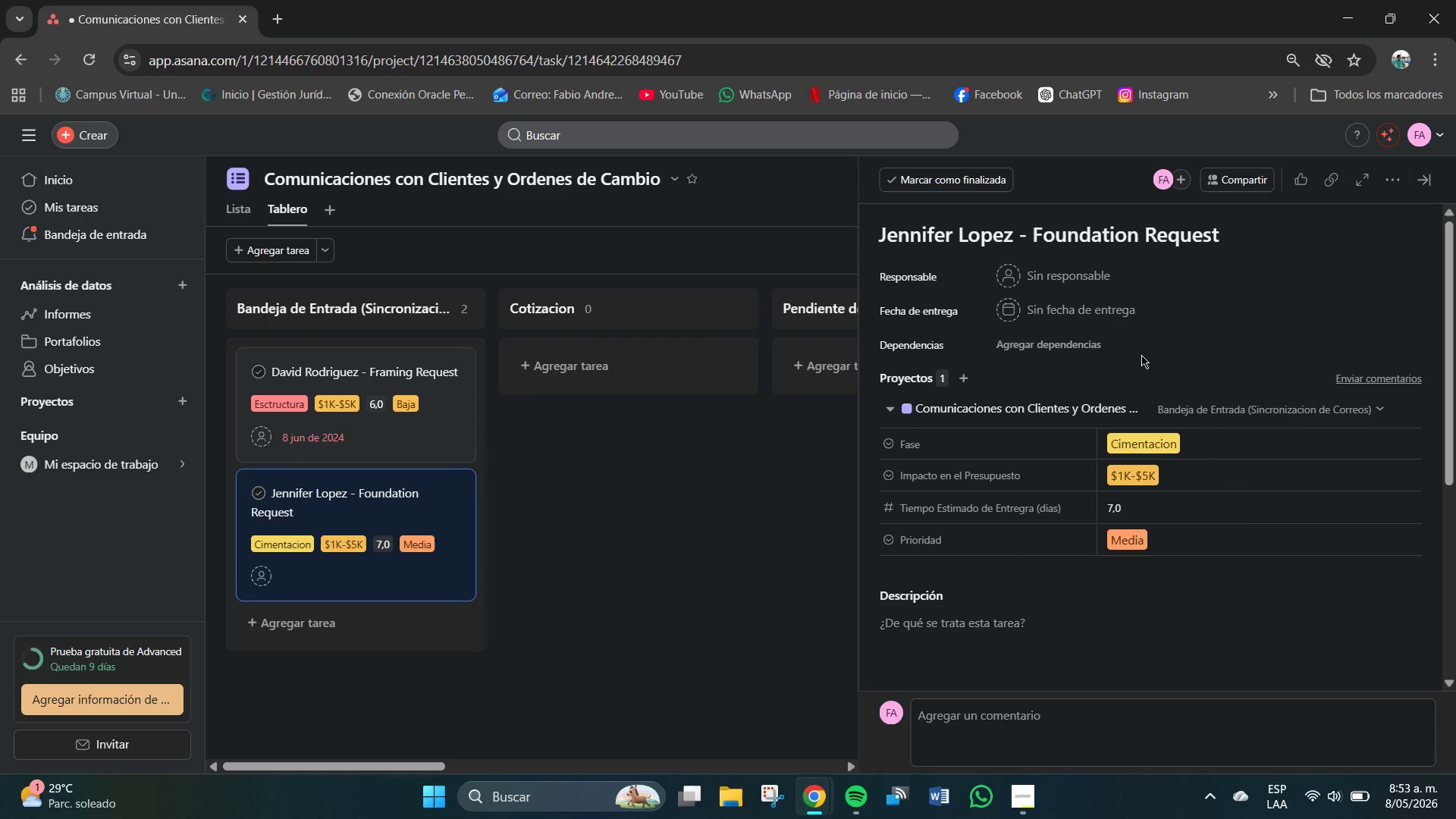 
key(NumpadEnter)
 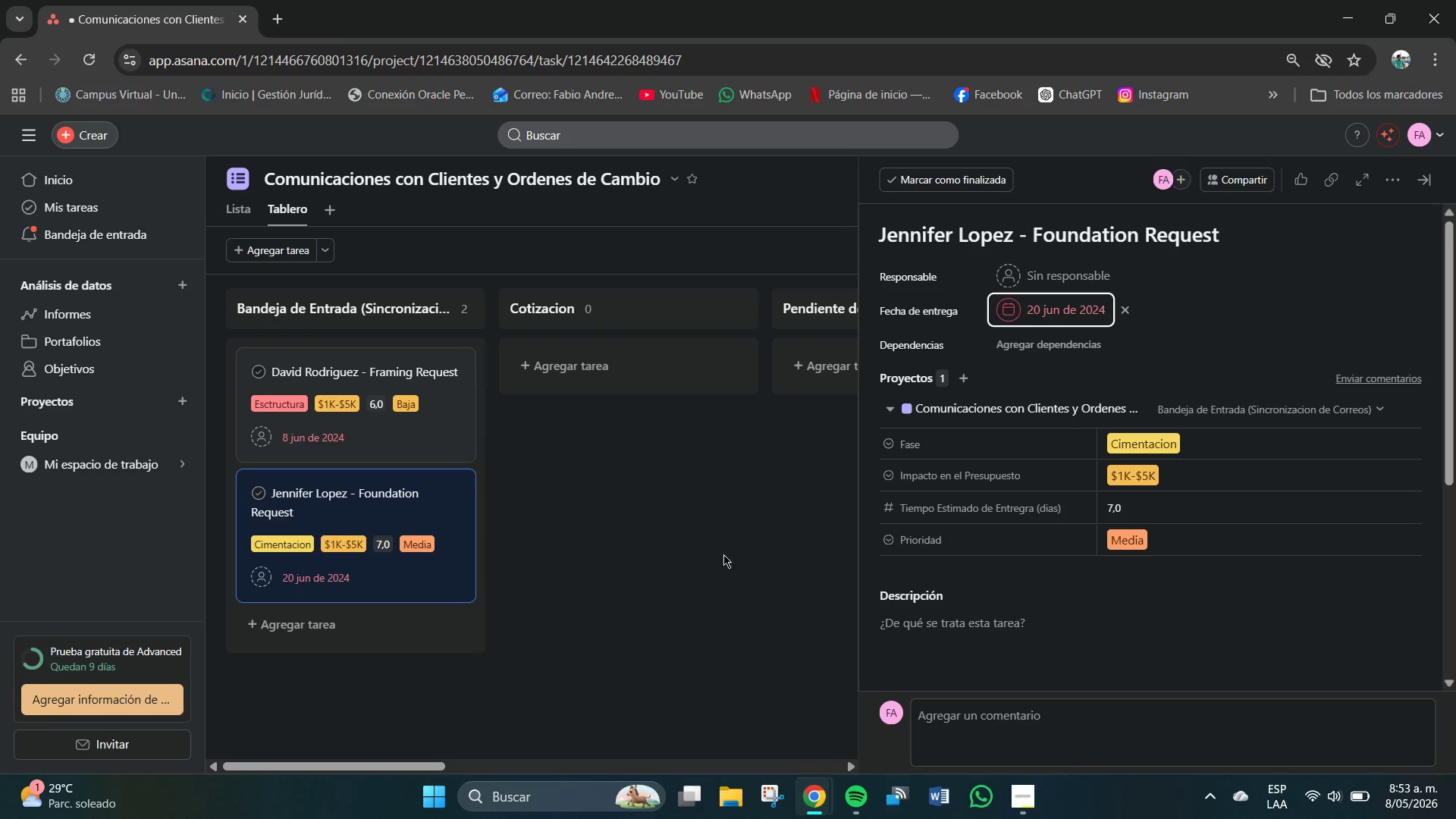 
left_click([729, 550])
 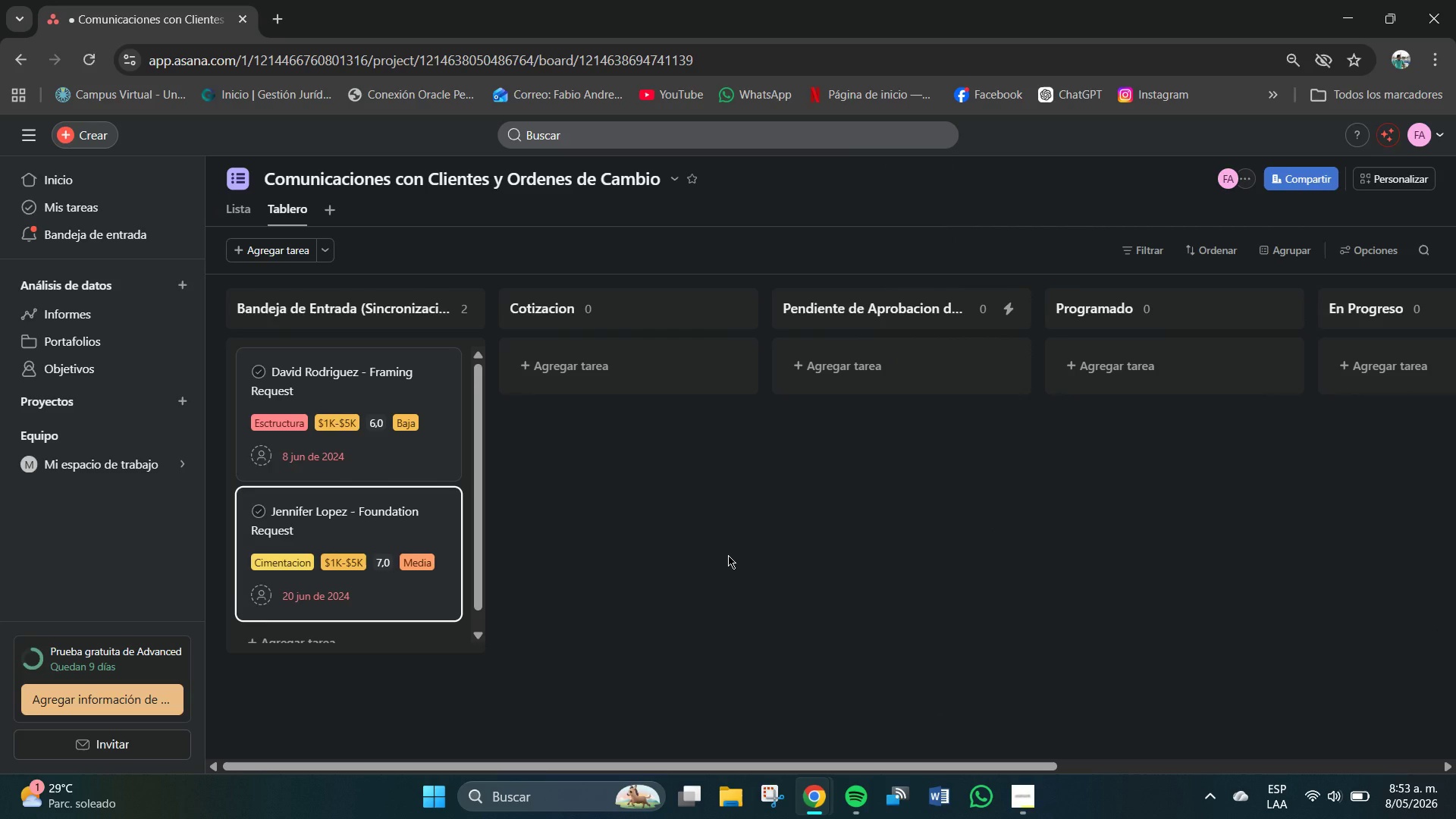 
wait(15.8)
 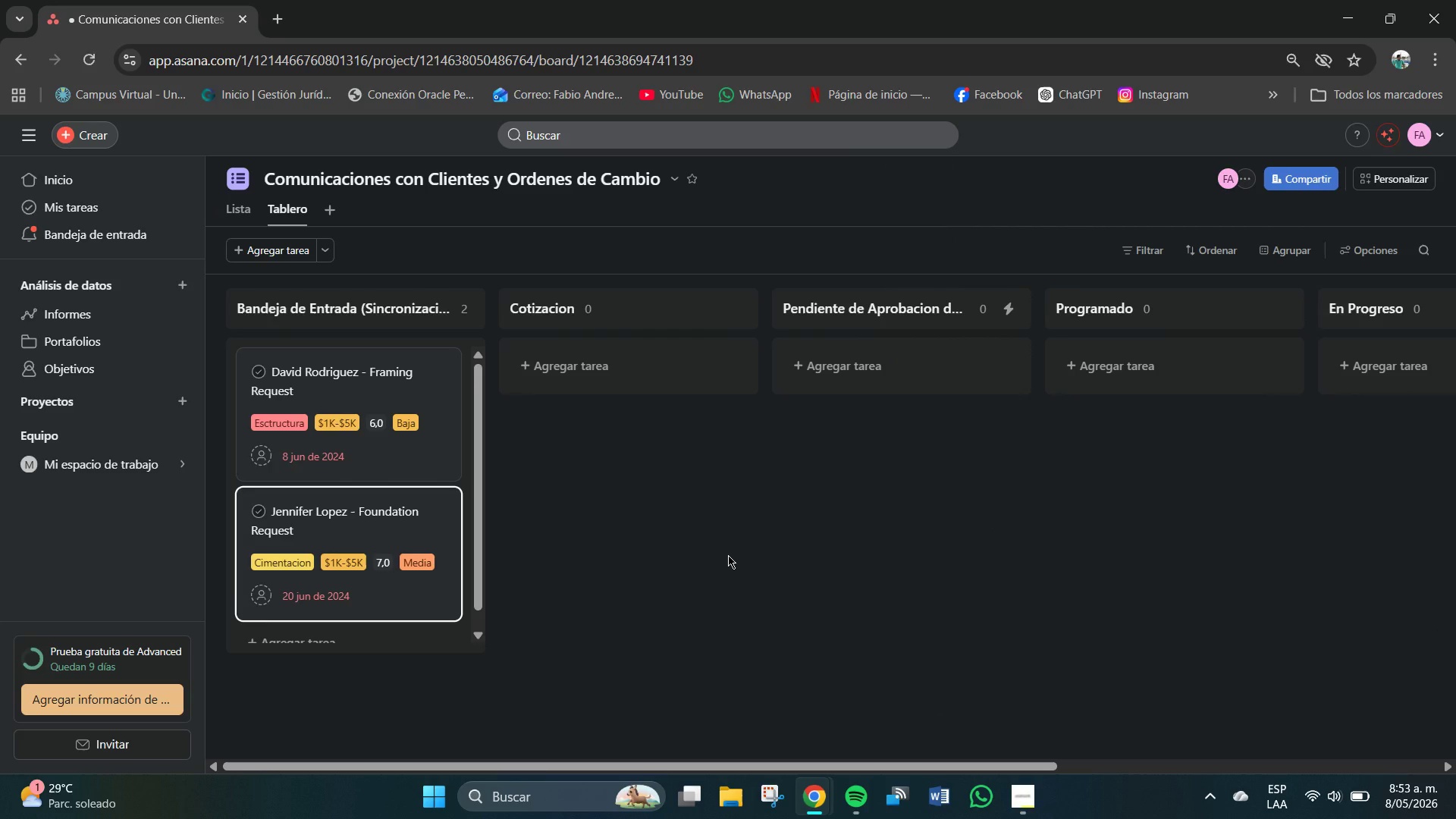 
scroll: coordinate [360, 603], scroll_direction: down, amount: 3.0
 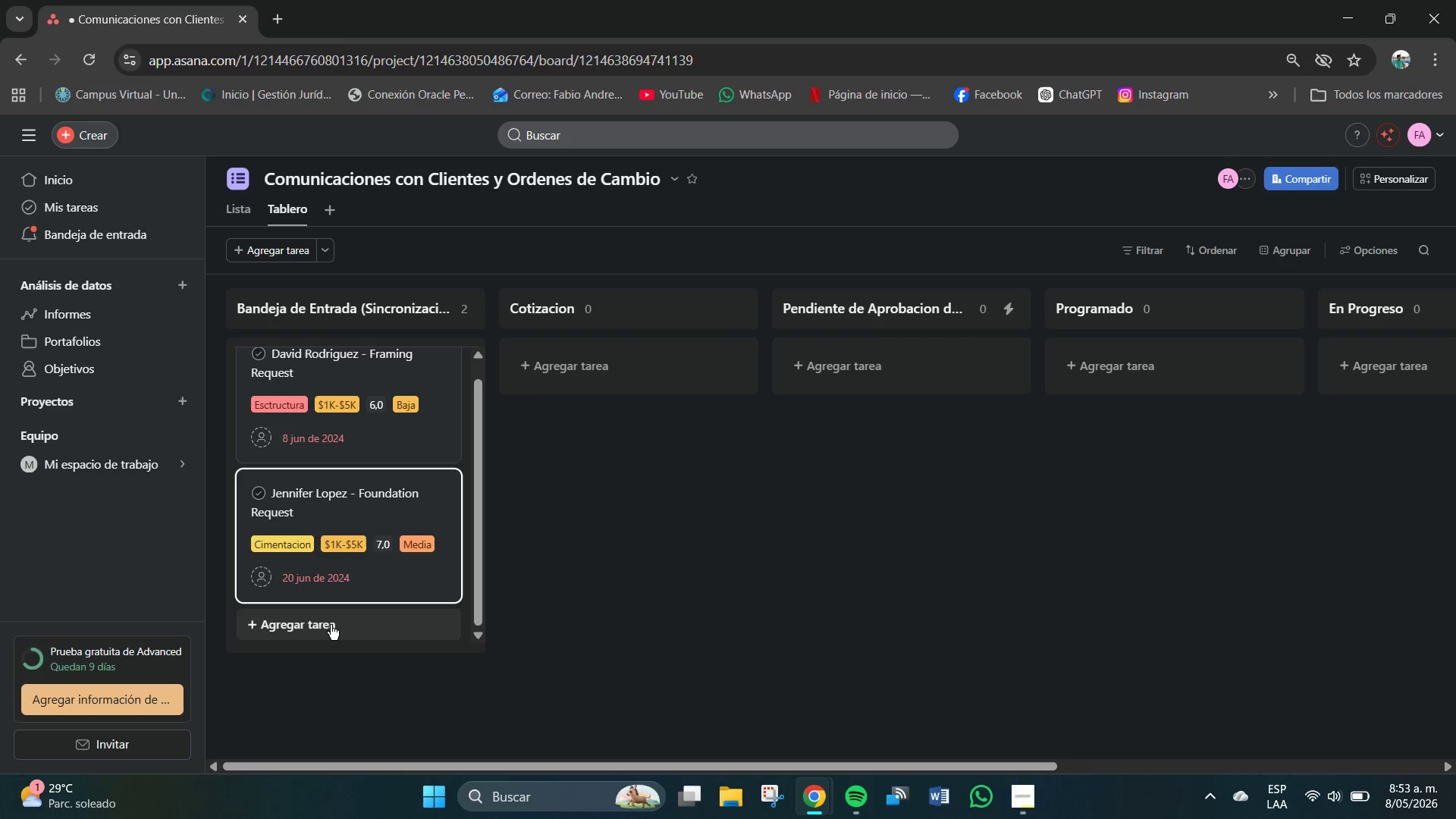 
left_click([331, 625])
 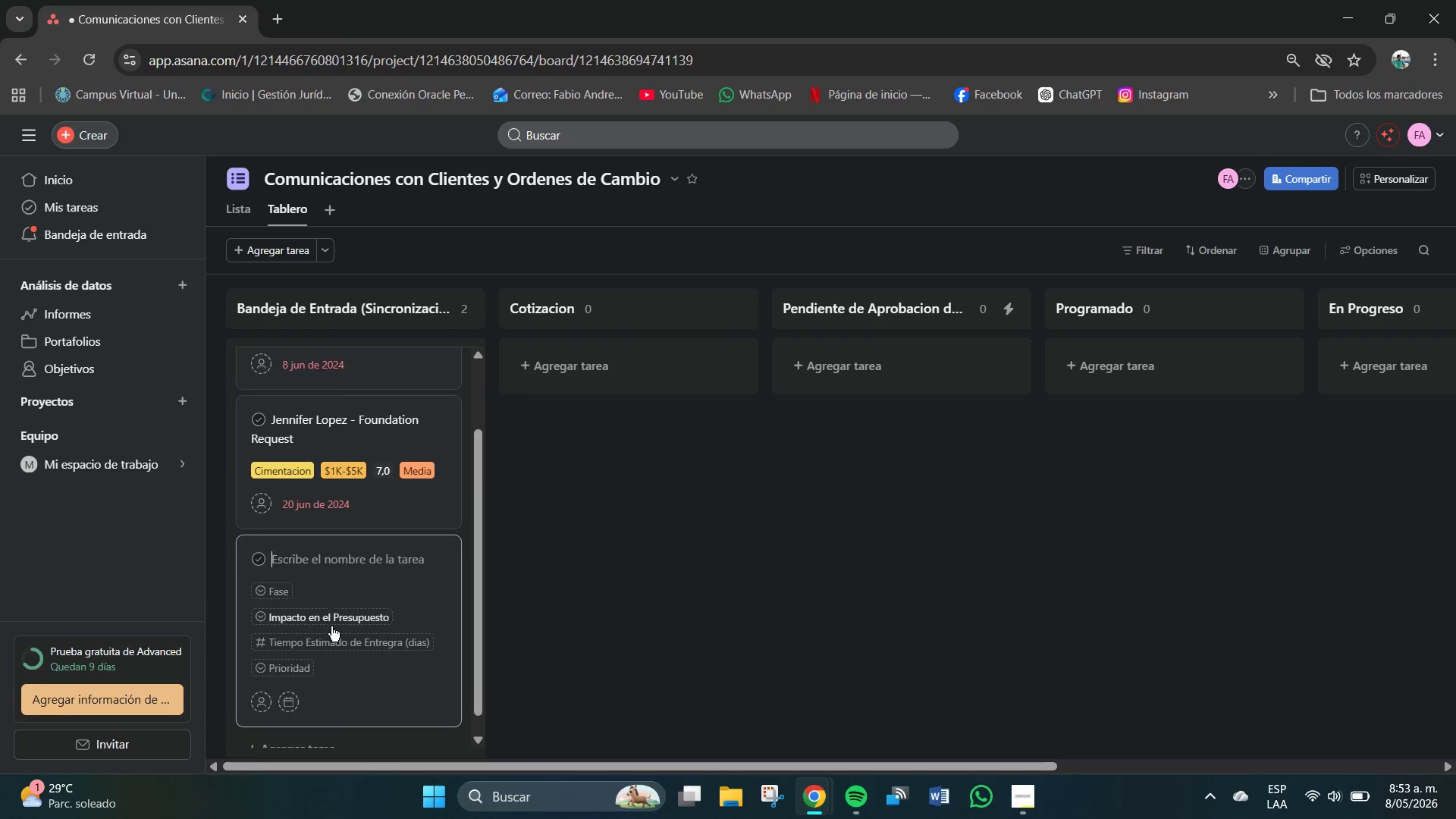 
scroll: coordinate [332, 627], scroll_direction: down, amount: 2.0
 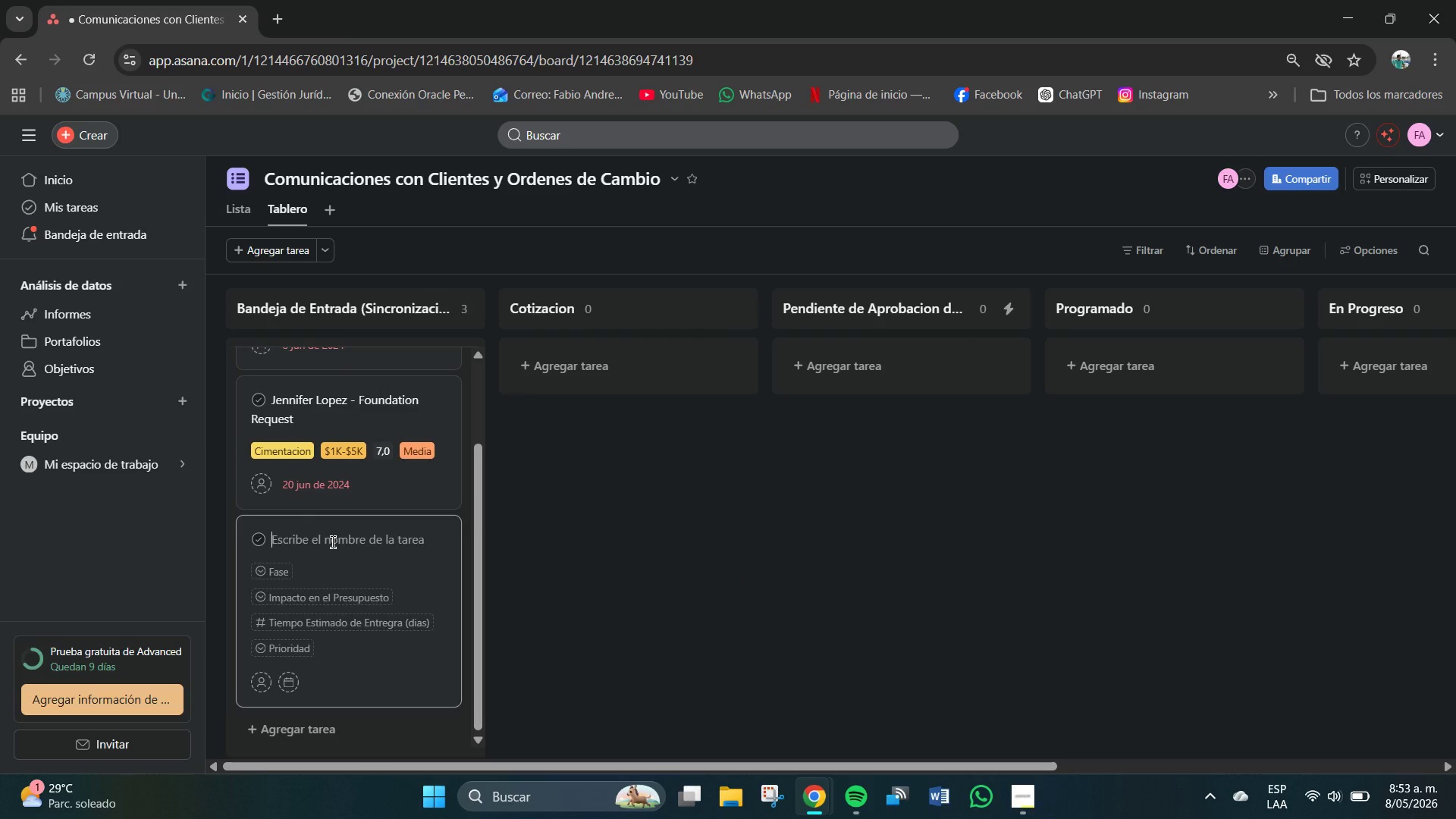 
type(Linda Wu-)
key(Backspace)
type( . Framing Resquet)
 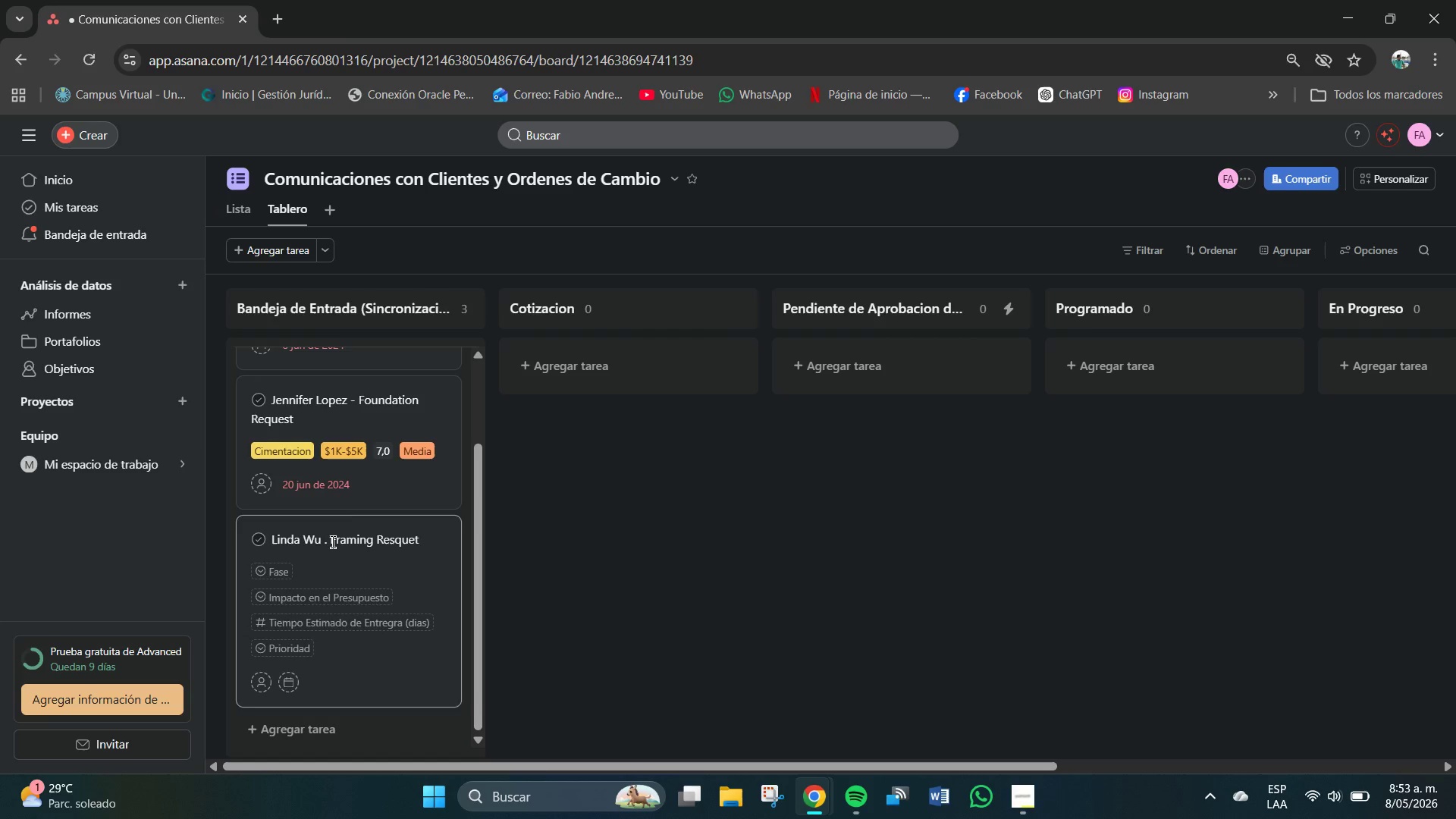 
wait(6.77)
 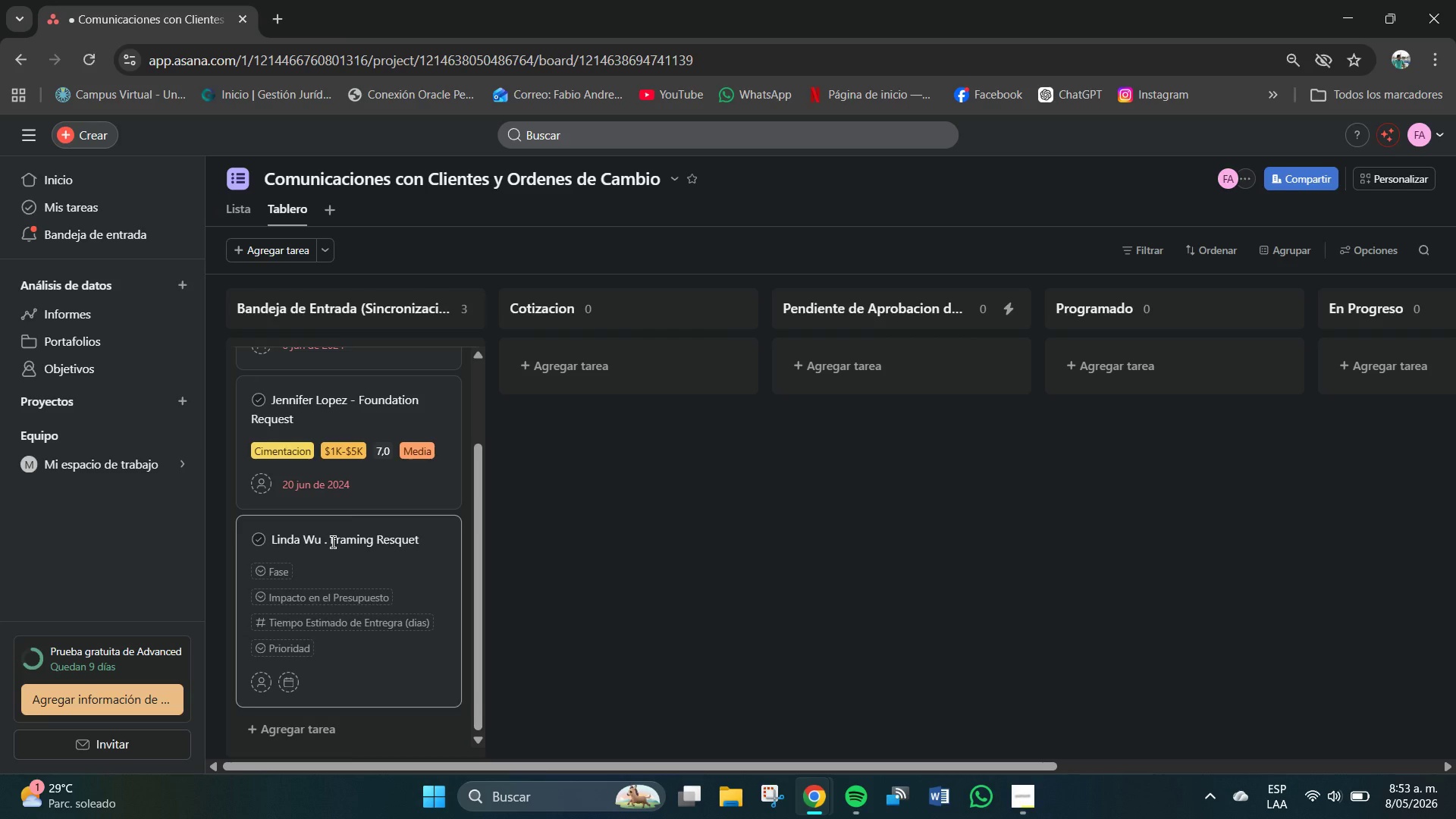 
mouse_move([290, 575])
 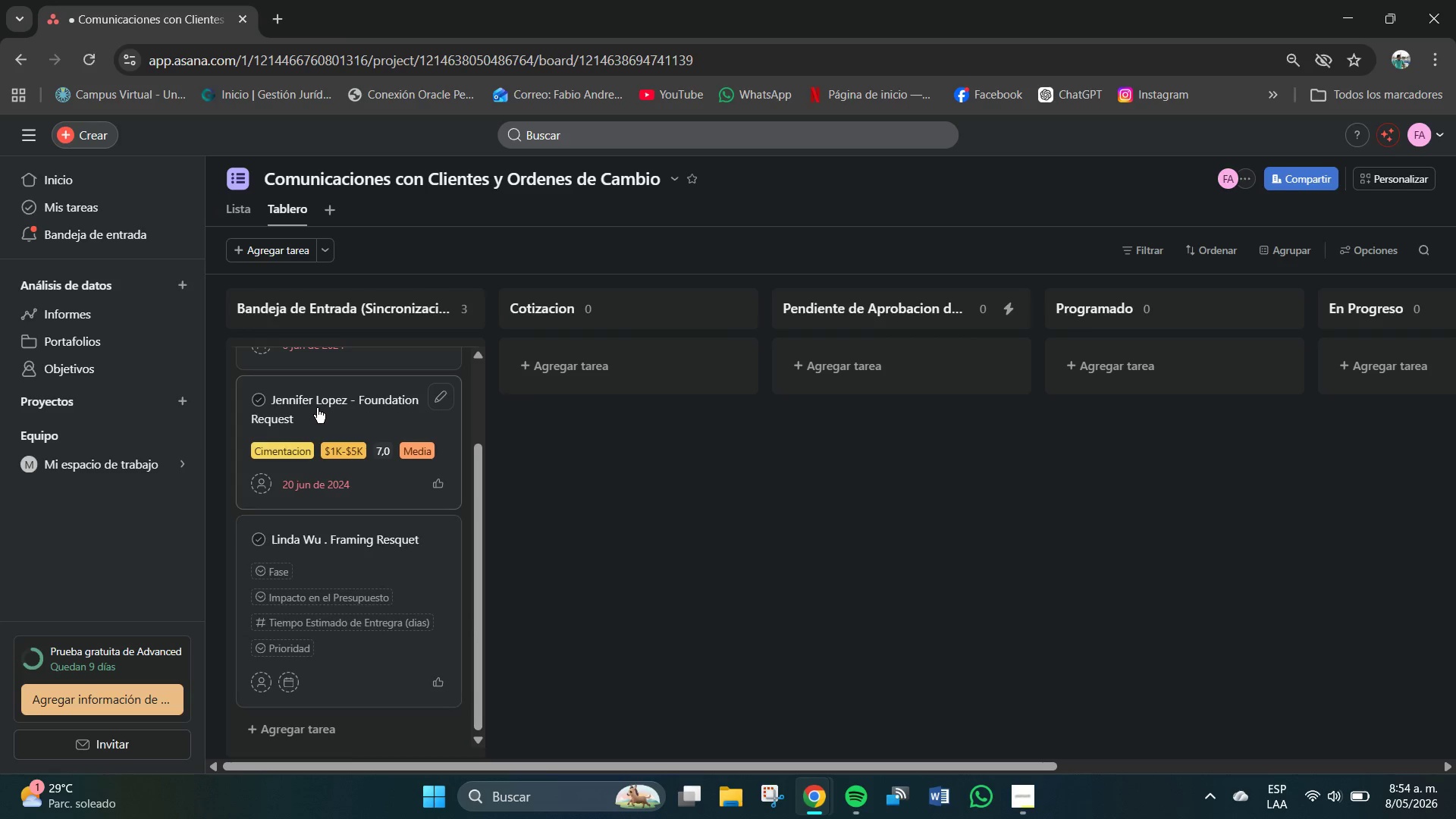 
wait(6.49)
 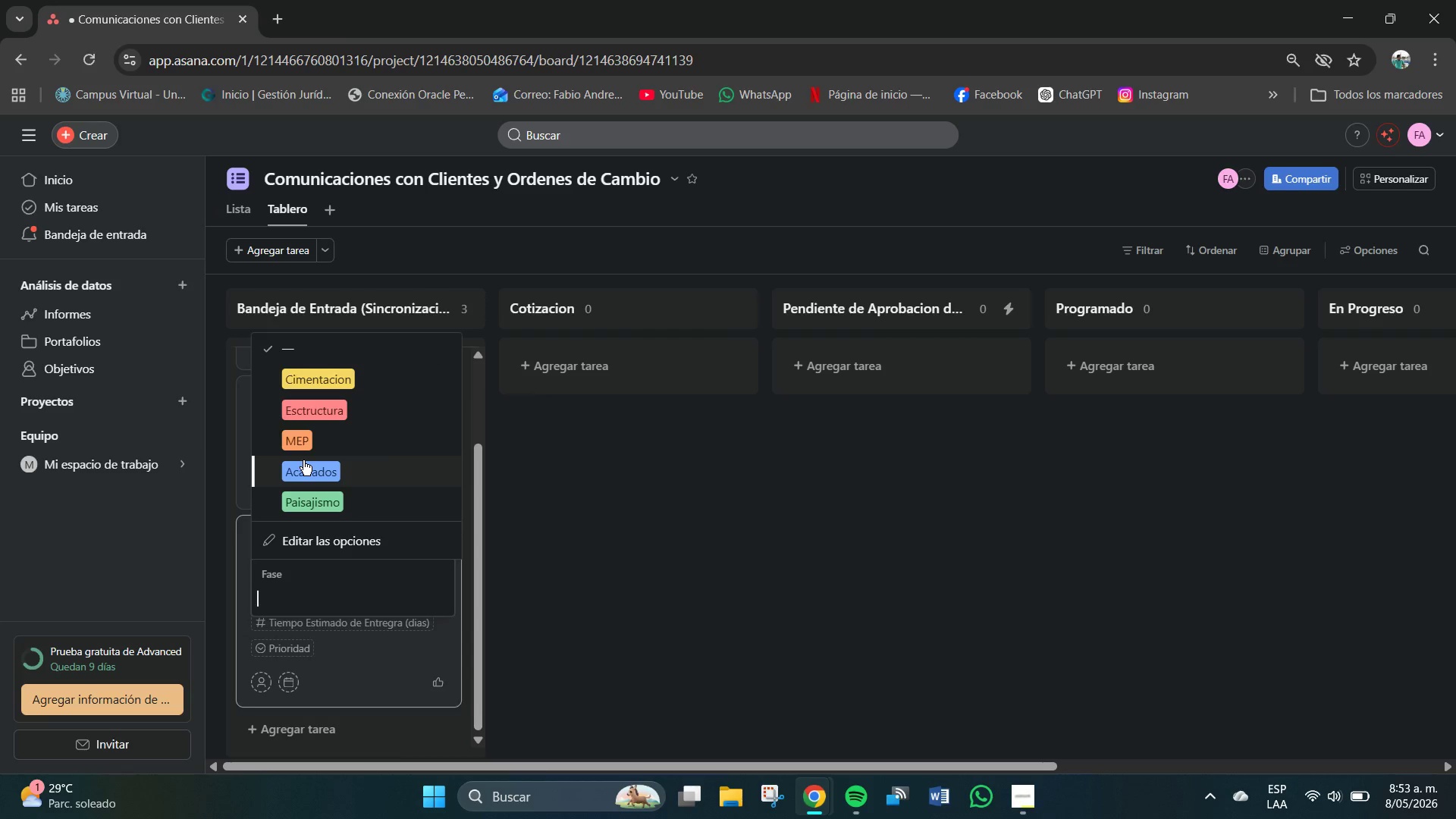 
mouse_move([312, 574])
 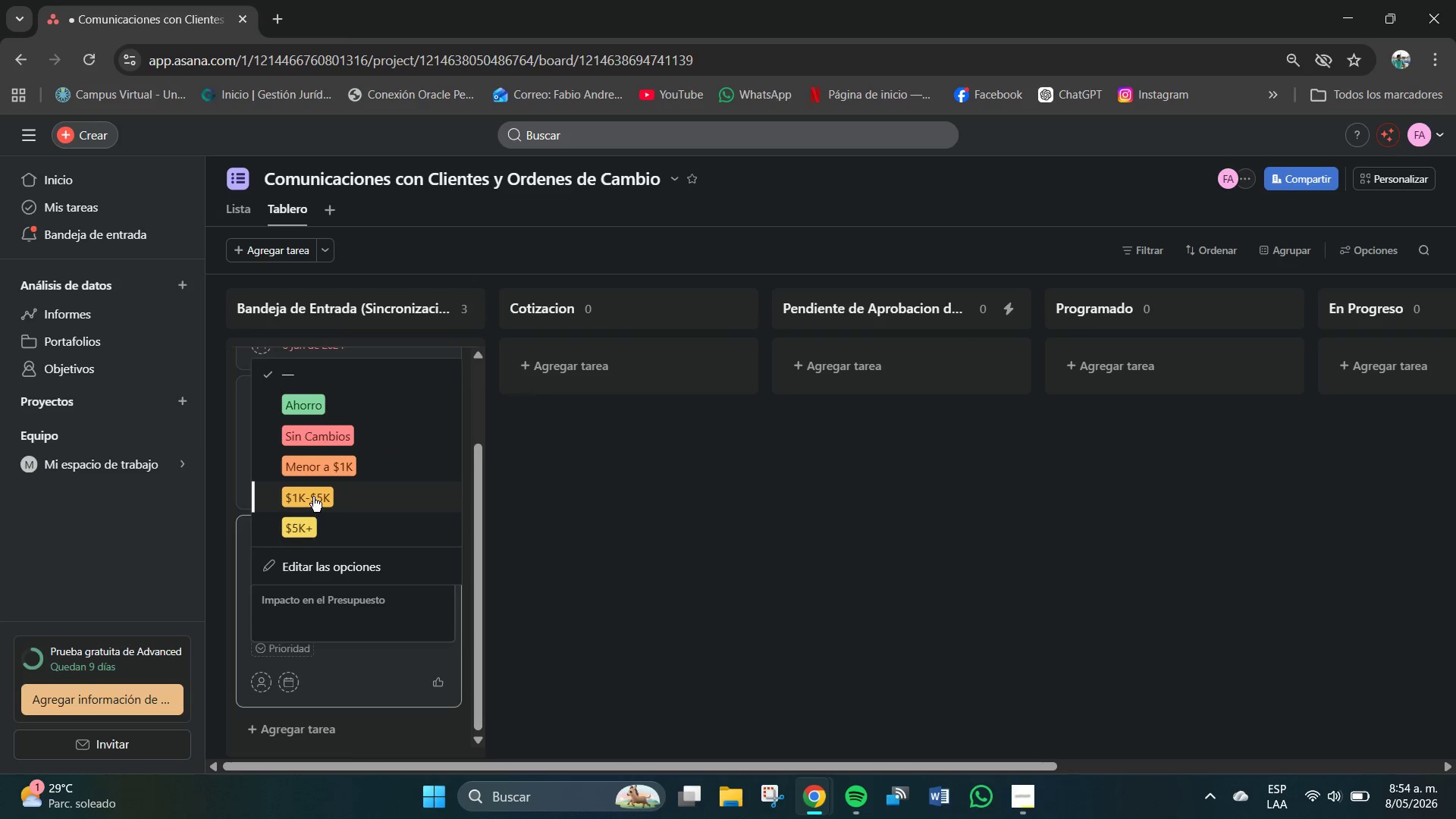 
left_click([313, 497])
 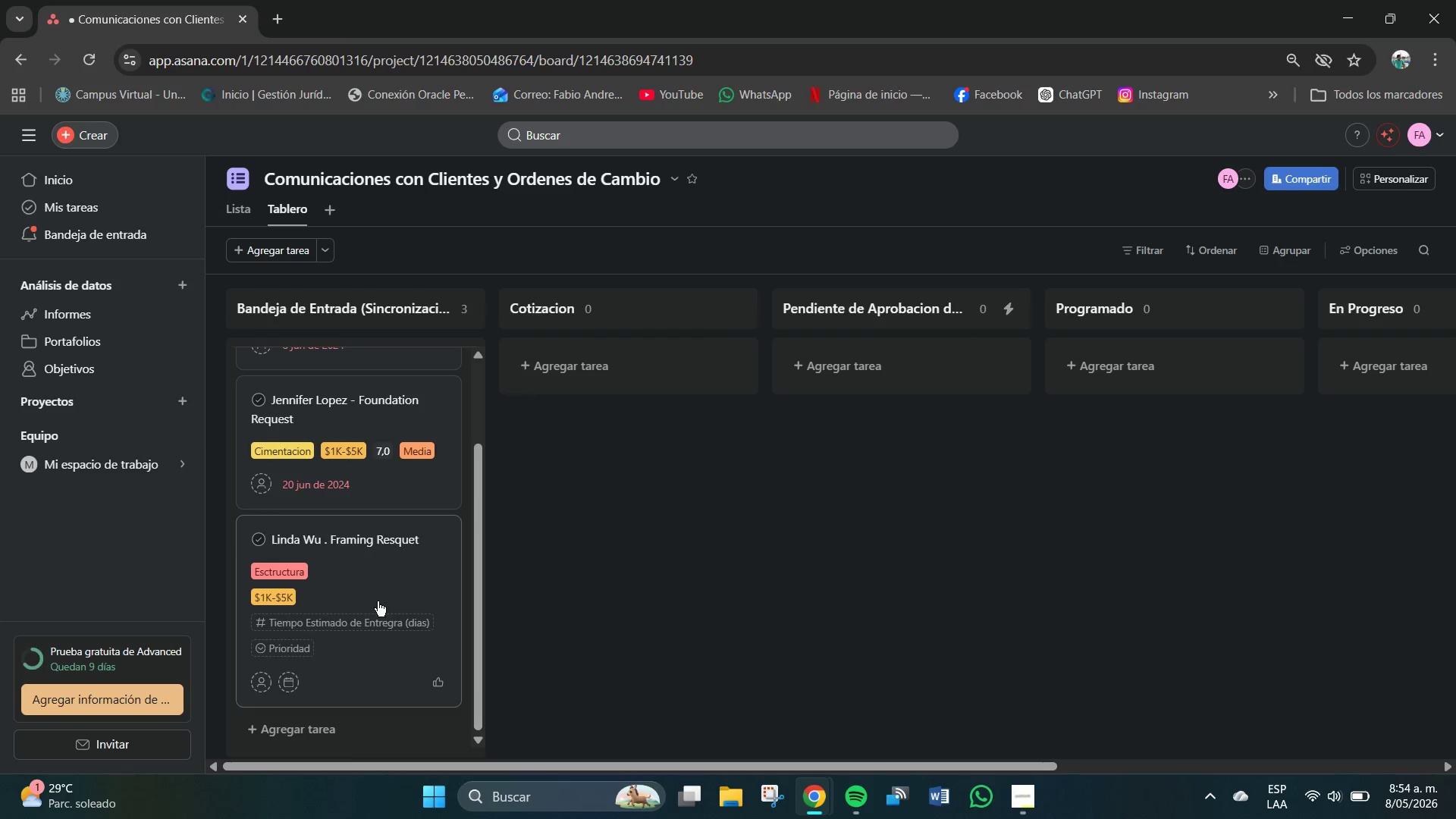 
mouse_move([309, 629])
 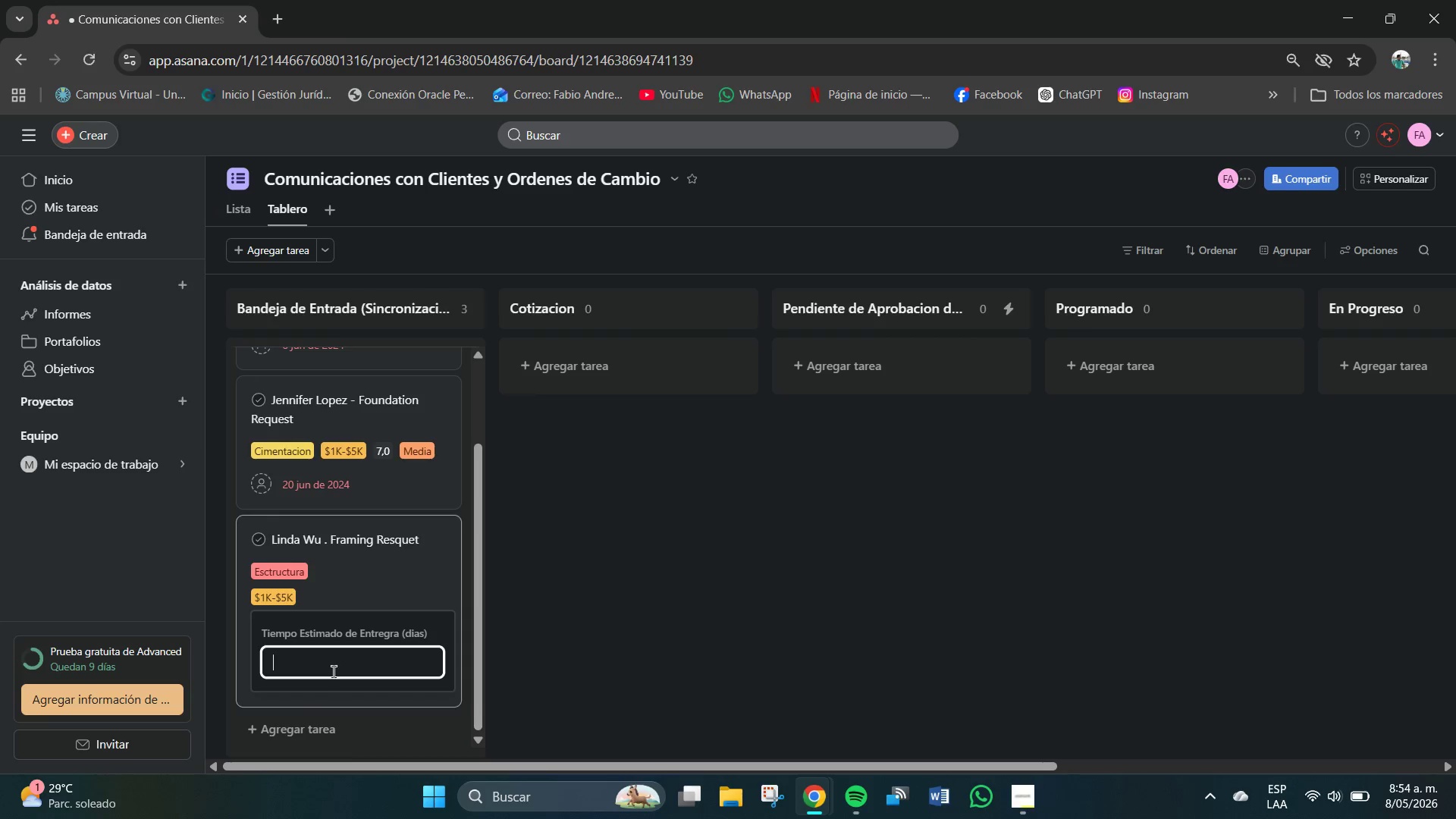 
left_click([334, 671])
 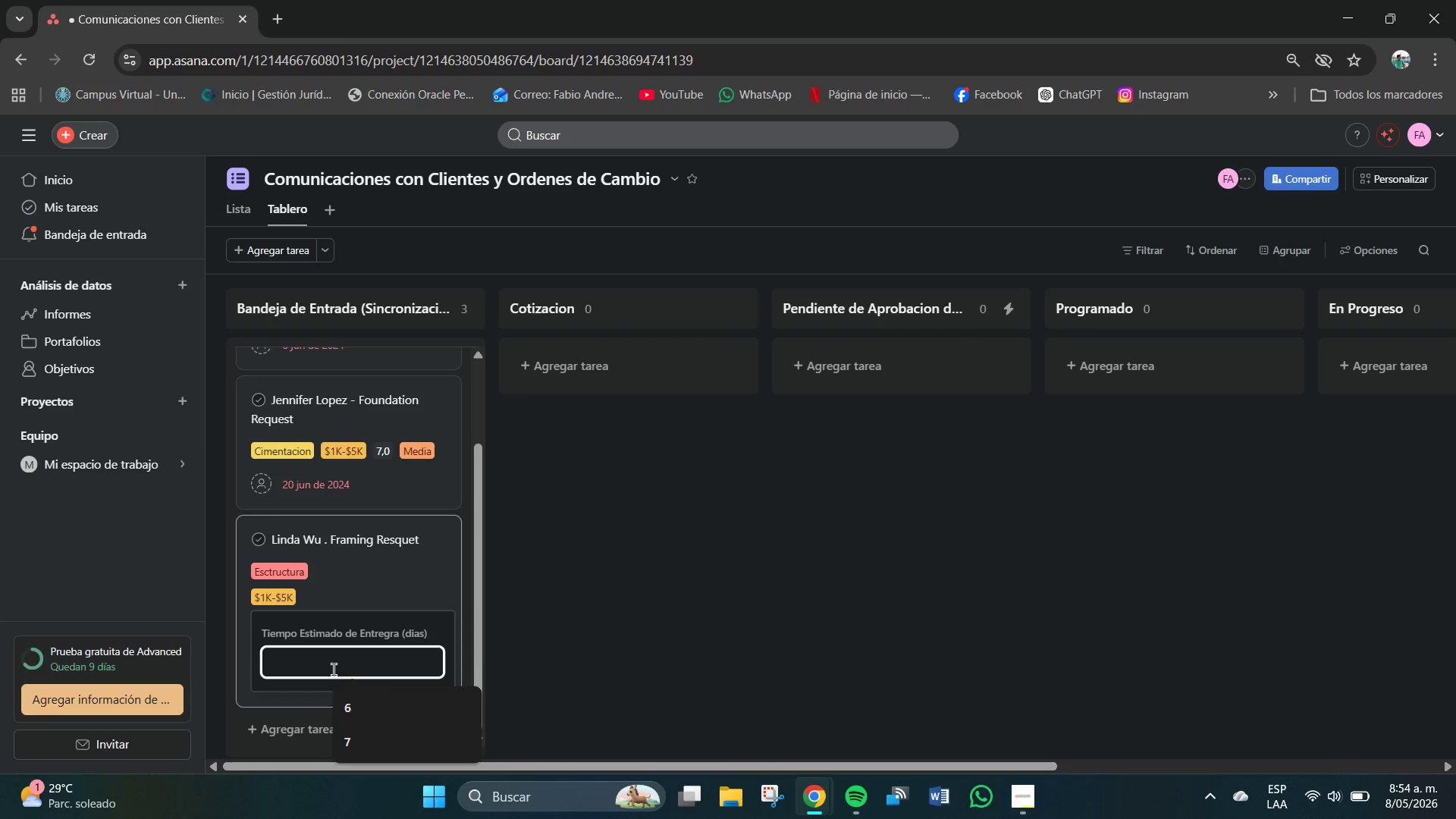 
key(Numpad4)
 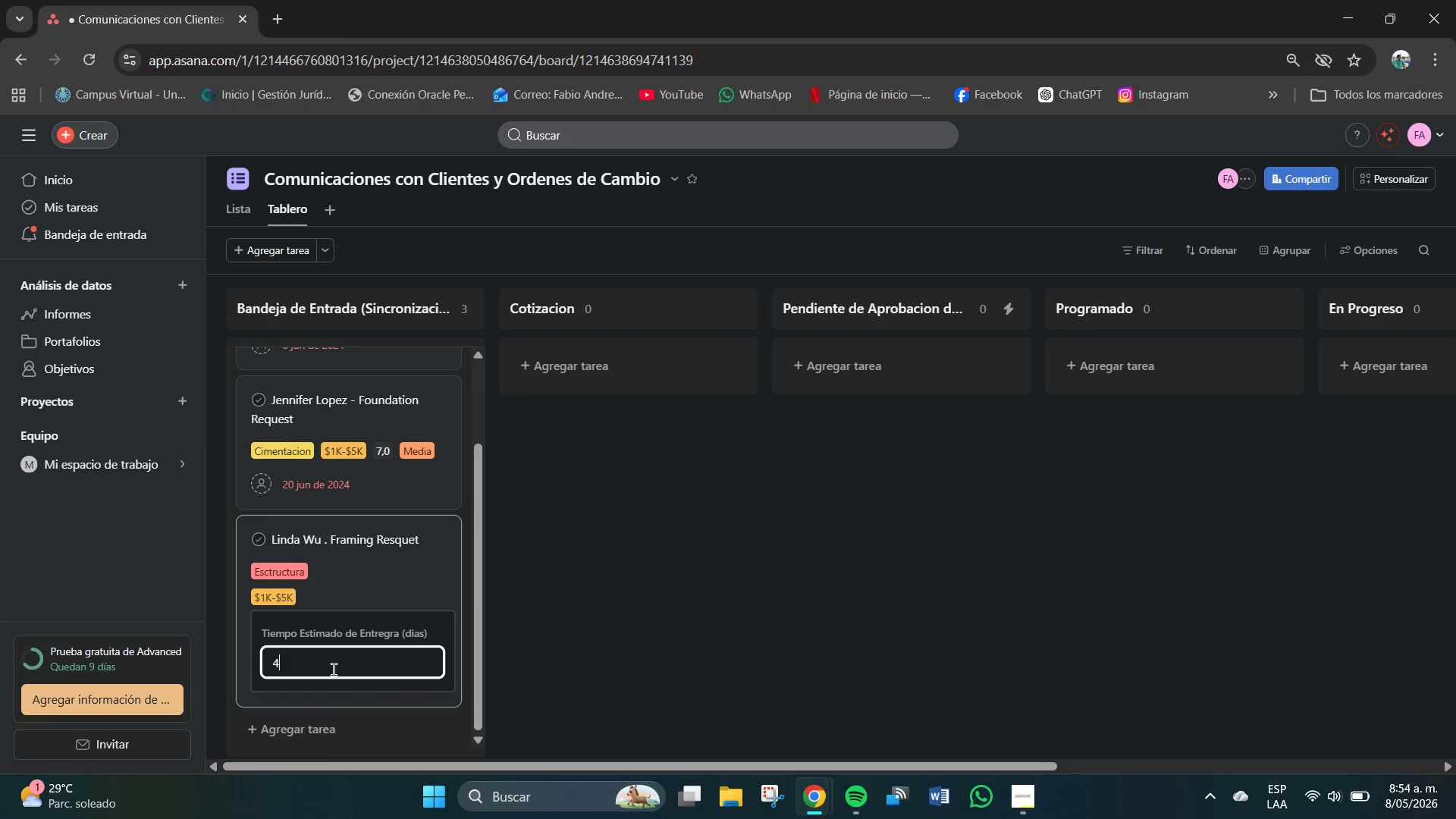 
key(NumpadEnter)
 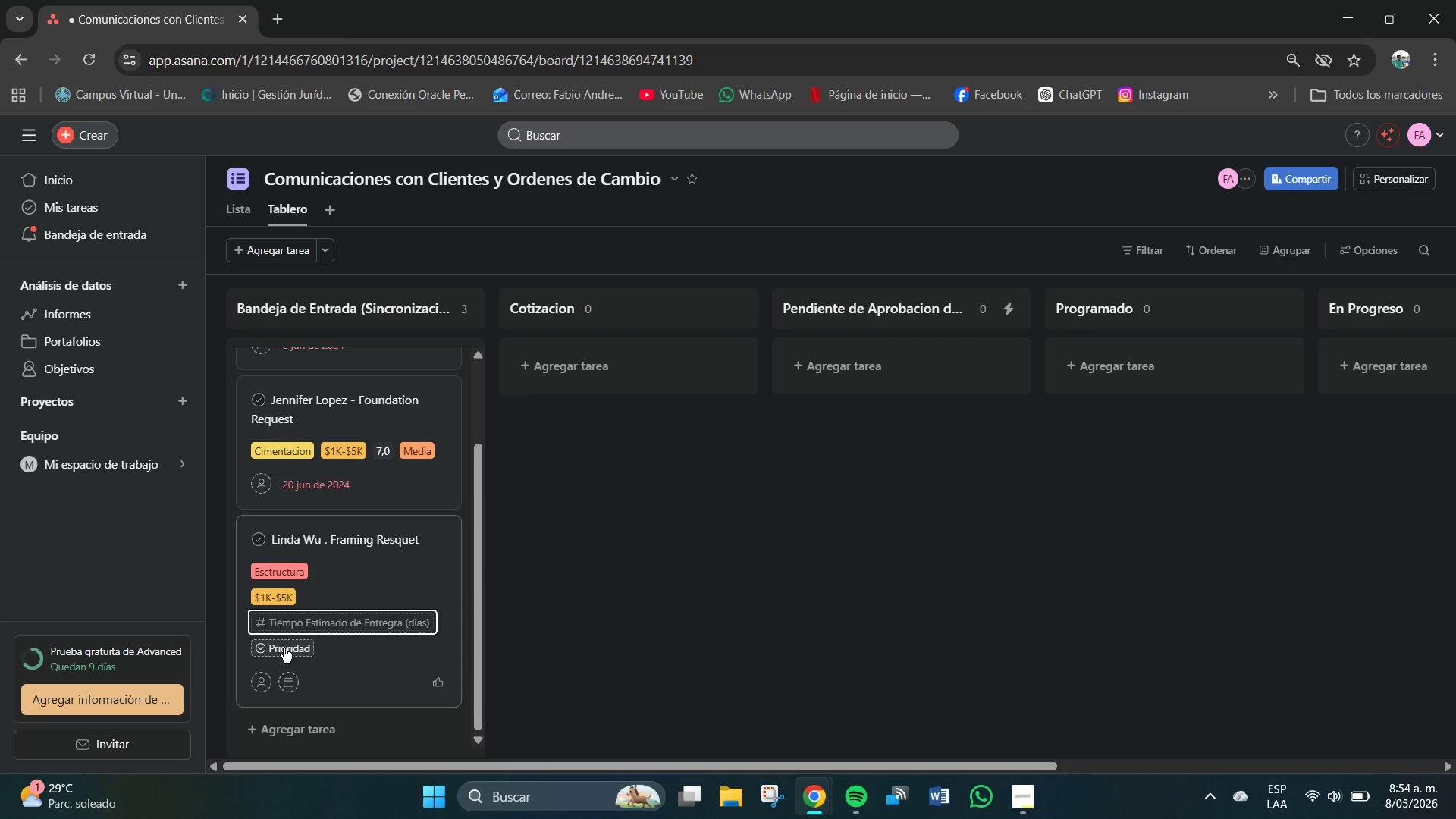 
left_click([284, 648])
 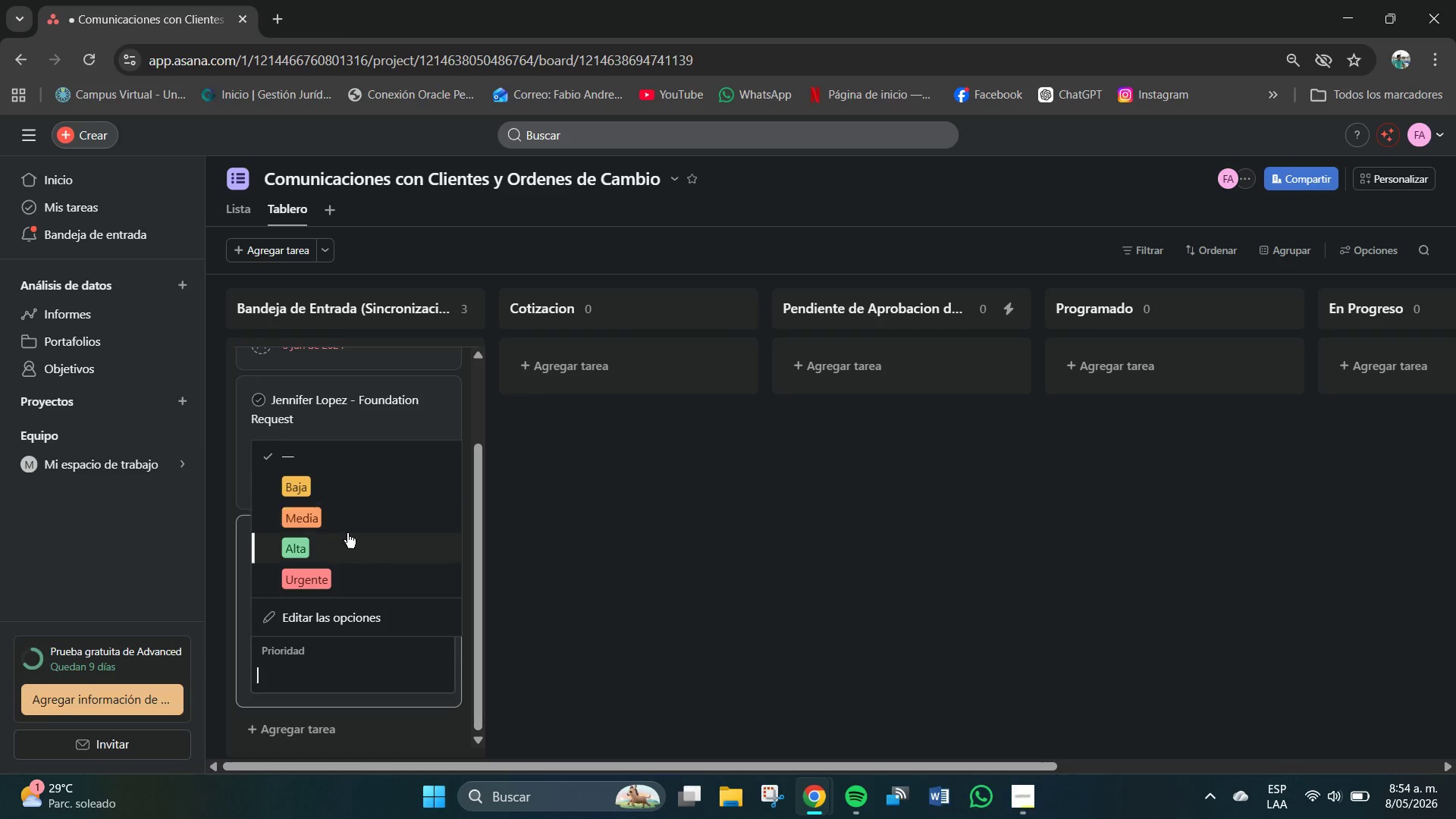 
left_click([313, 513])
 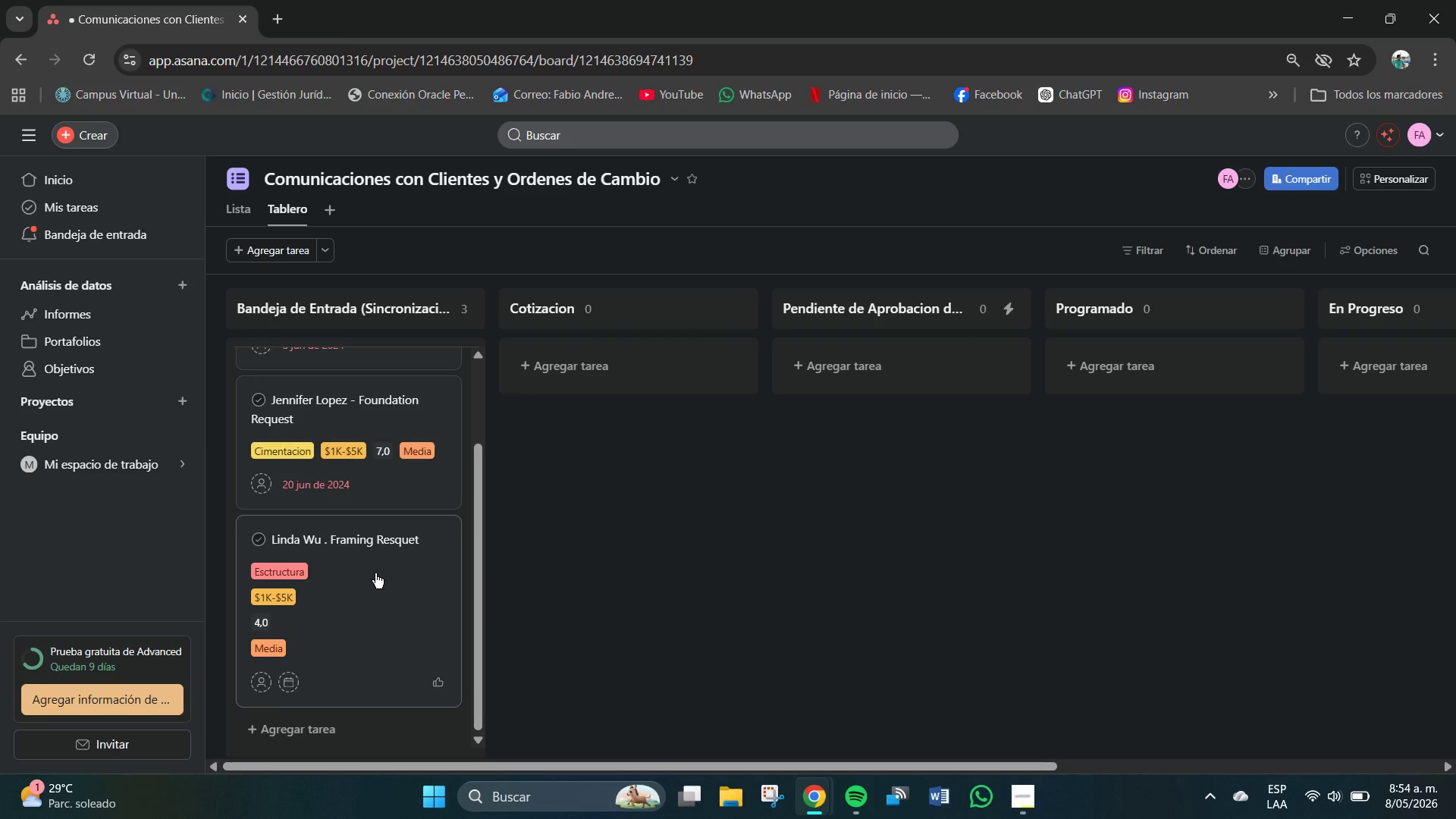 
scroll: coordinate [373, 573], scroll_direction: down, amount: 1.0
 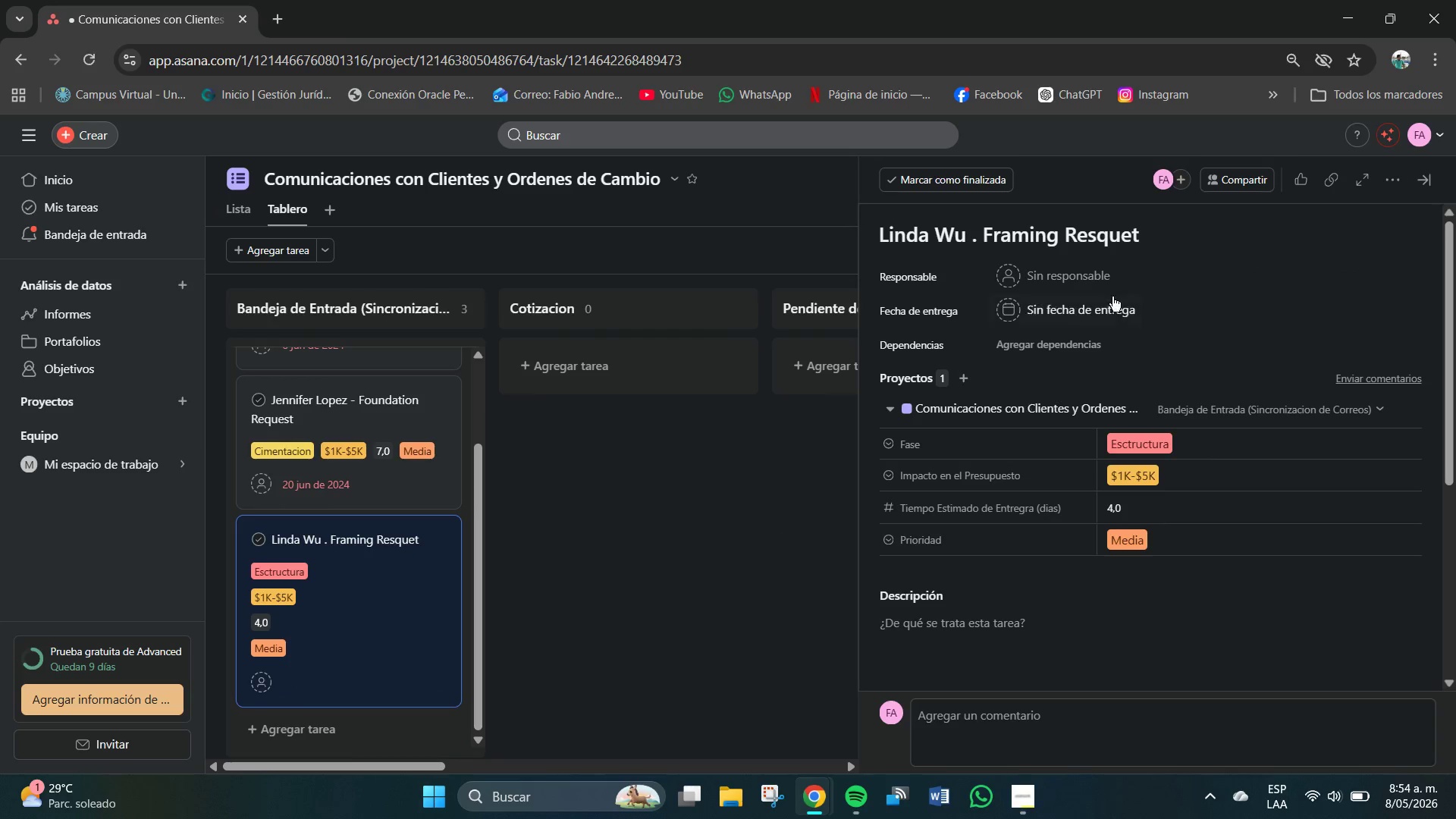 
left_click([981, 234])
 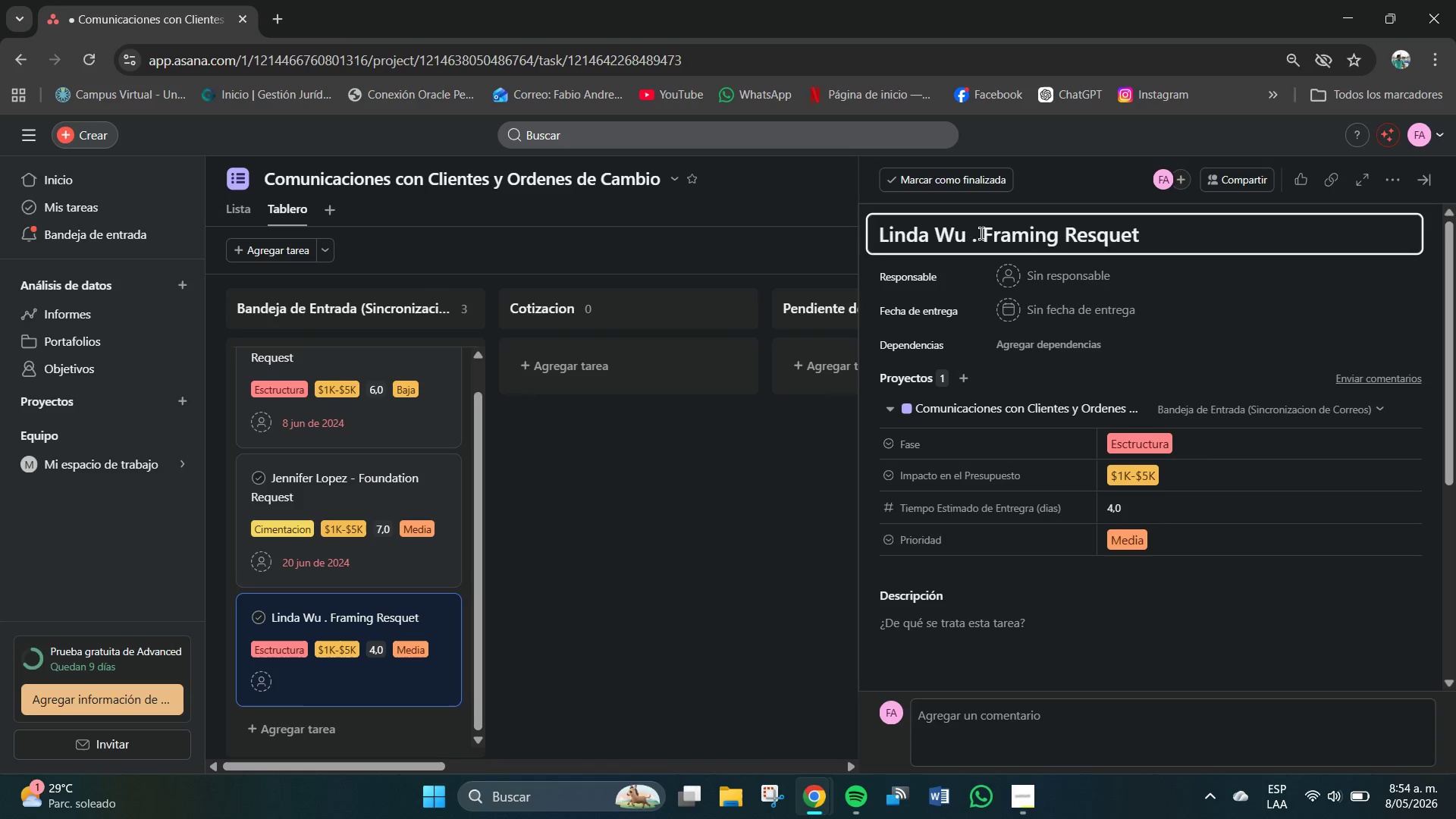 
key(Backspace)
 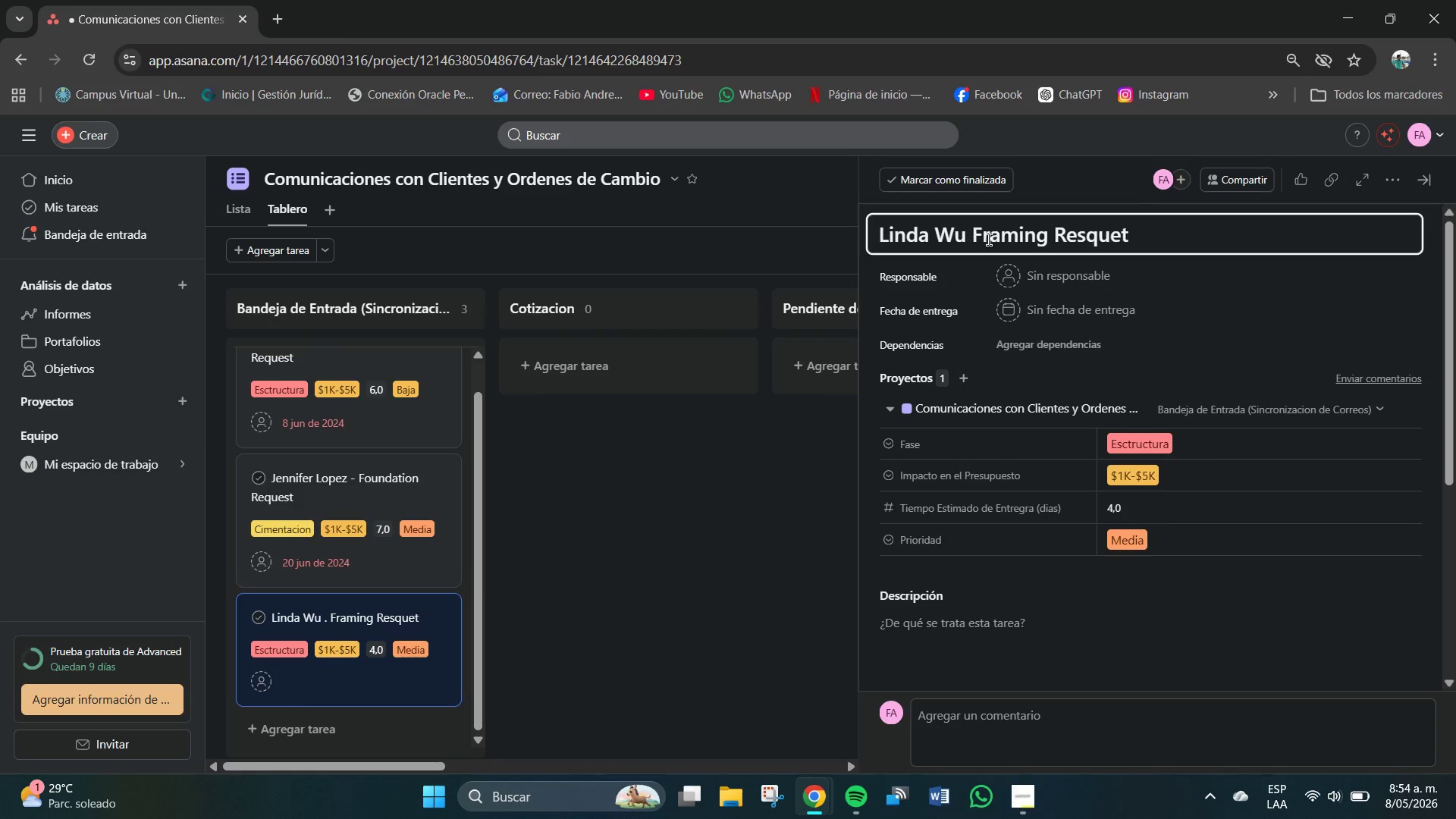 
key(Backspace)
 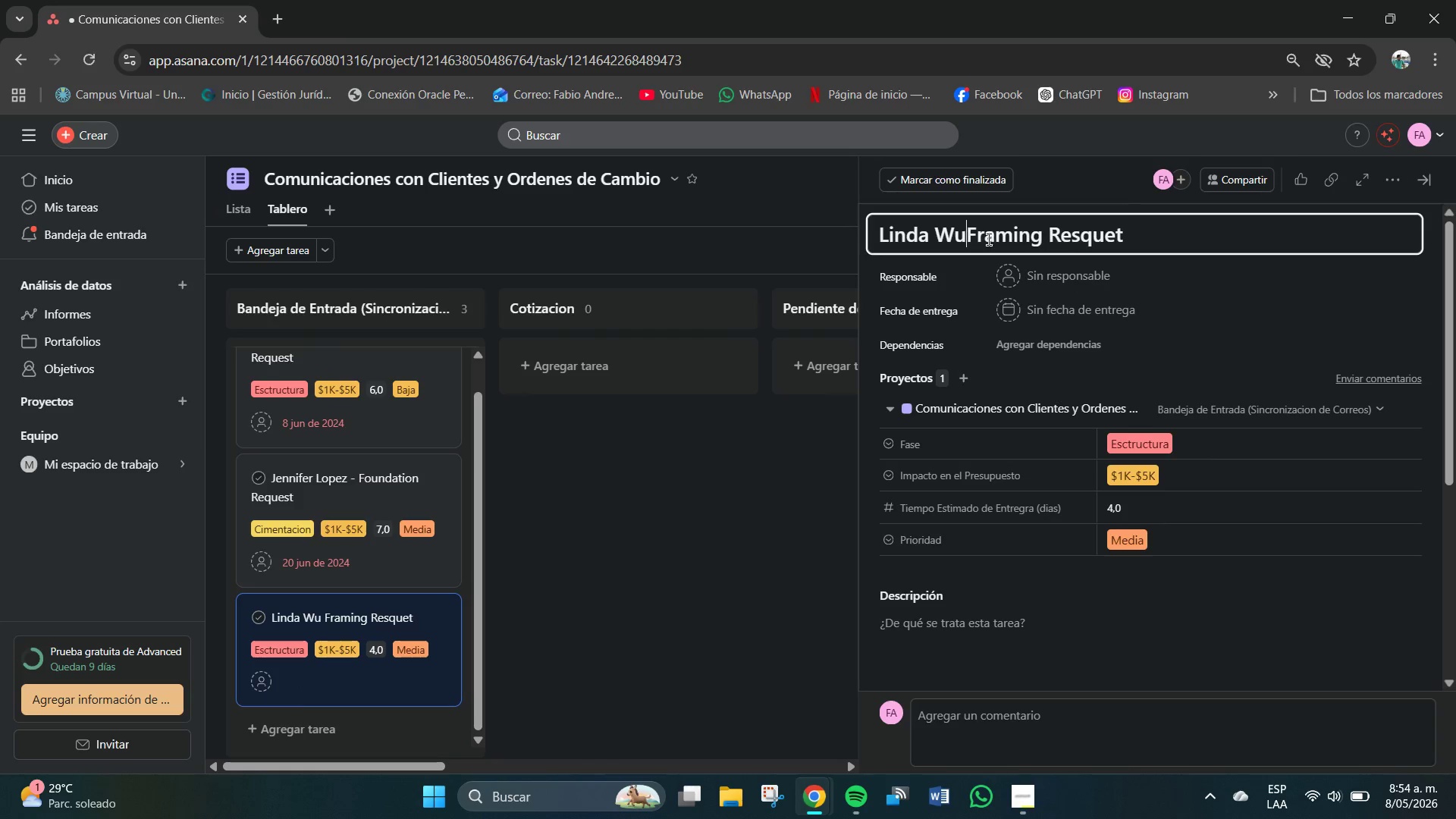 
key(Backspace)
 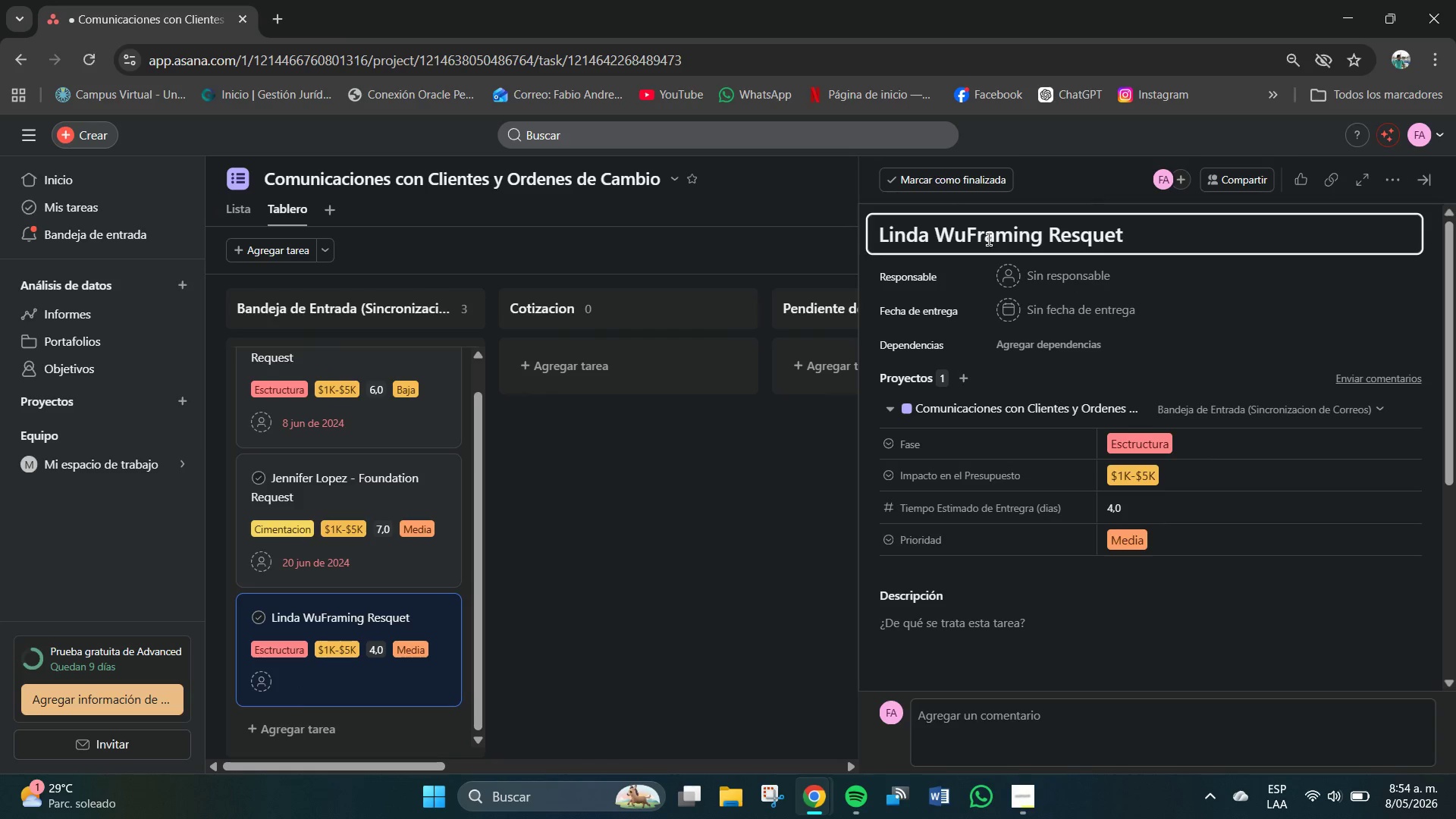 
key(Space)
 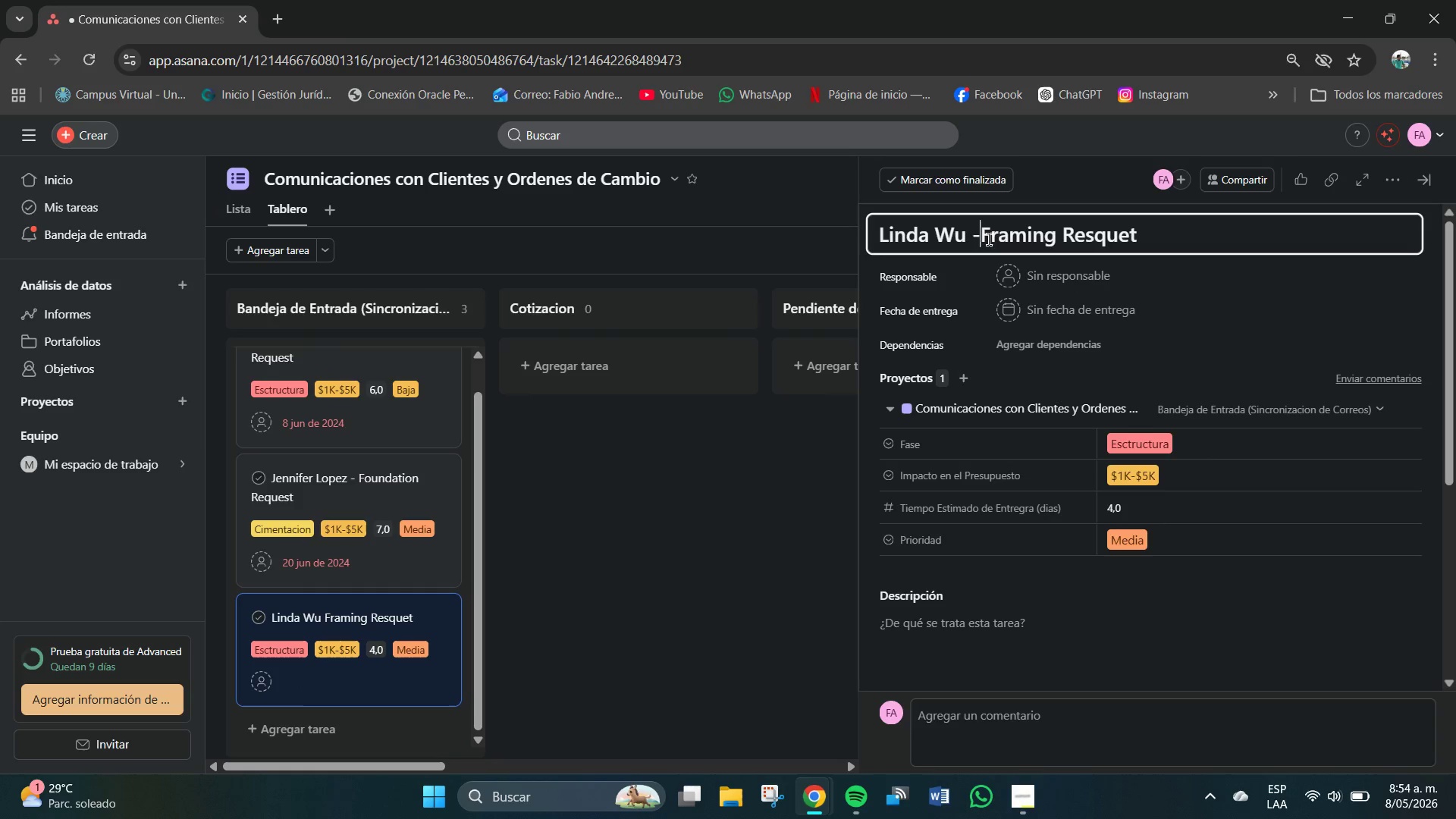 
key(Minus)
 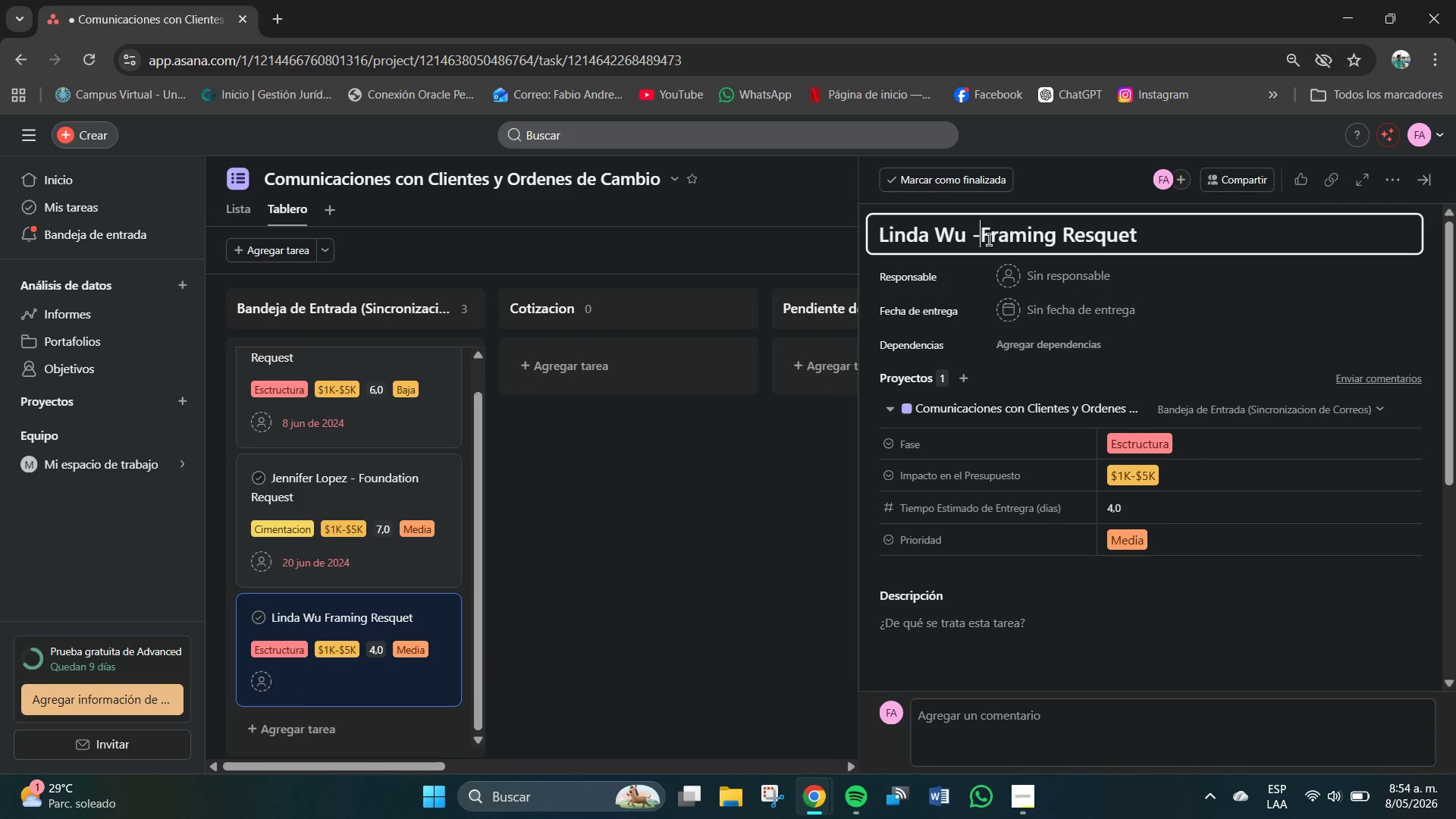 
key(Space)
 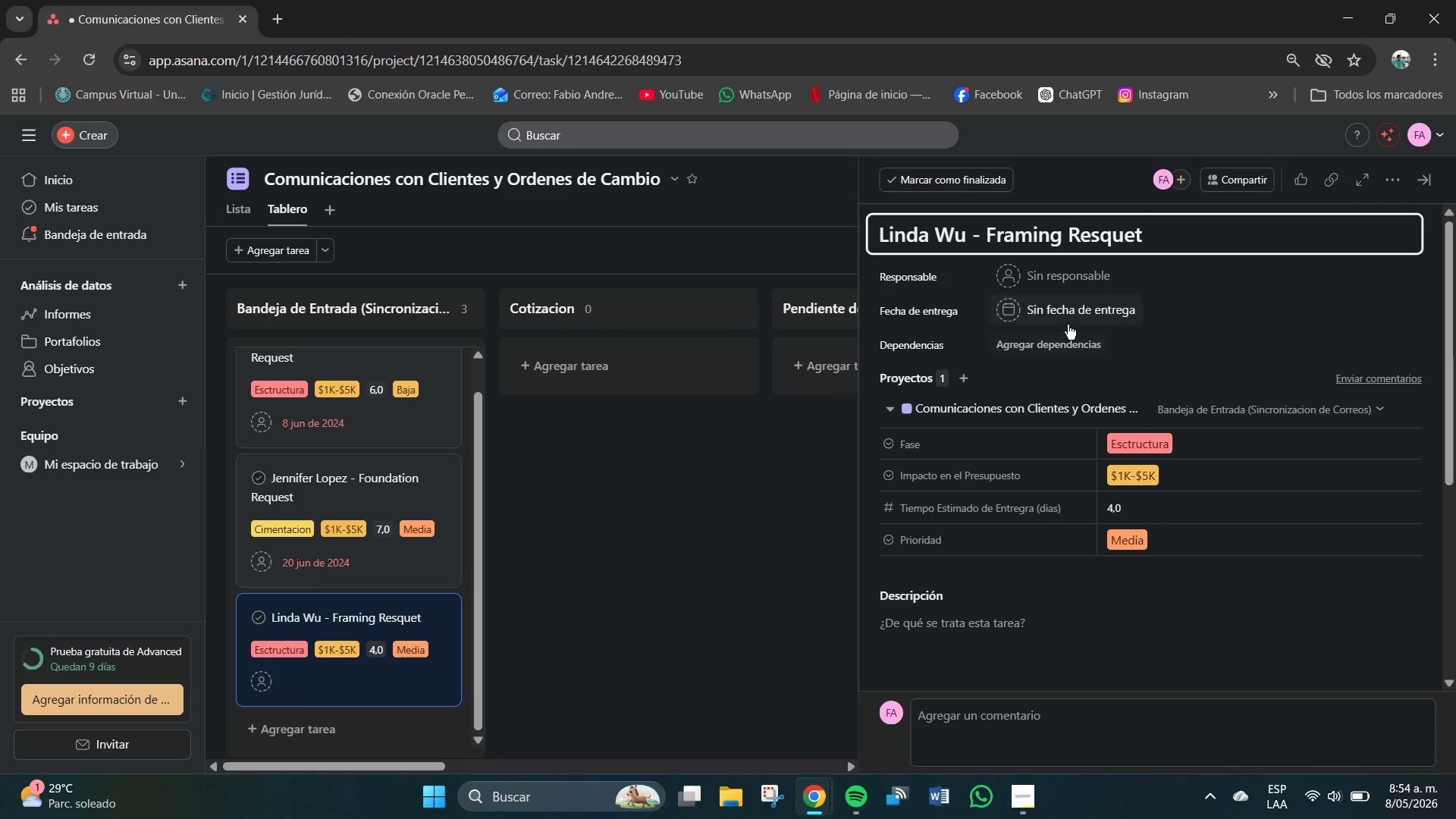 
left_click([1062, 312])
 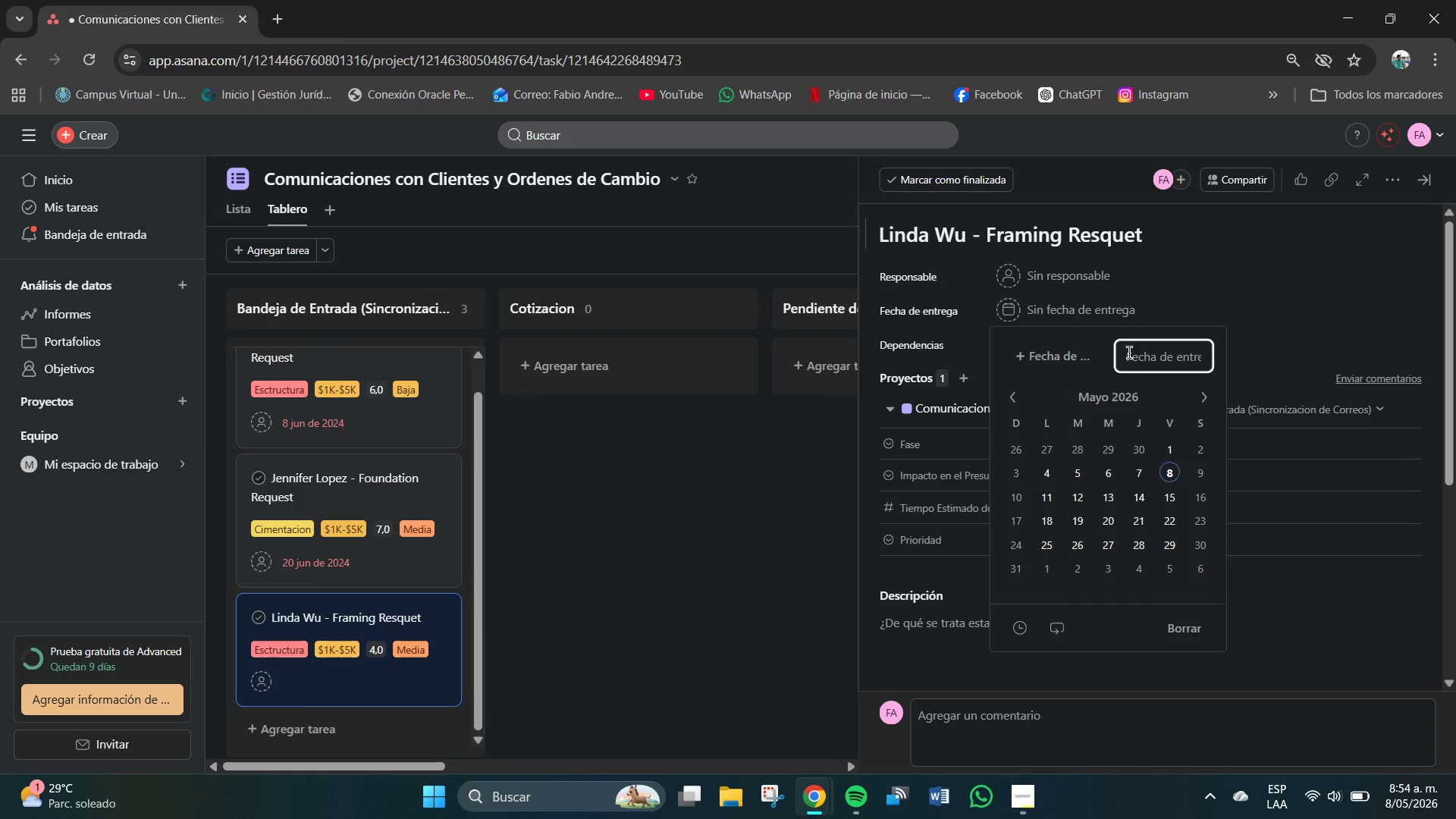 
left_click([1130, 353])
 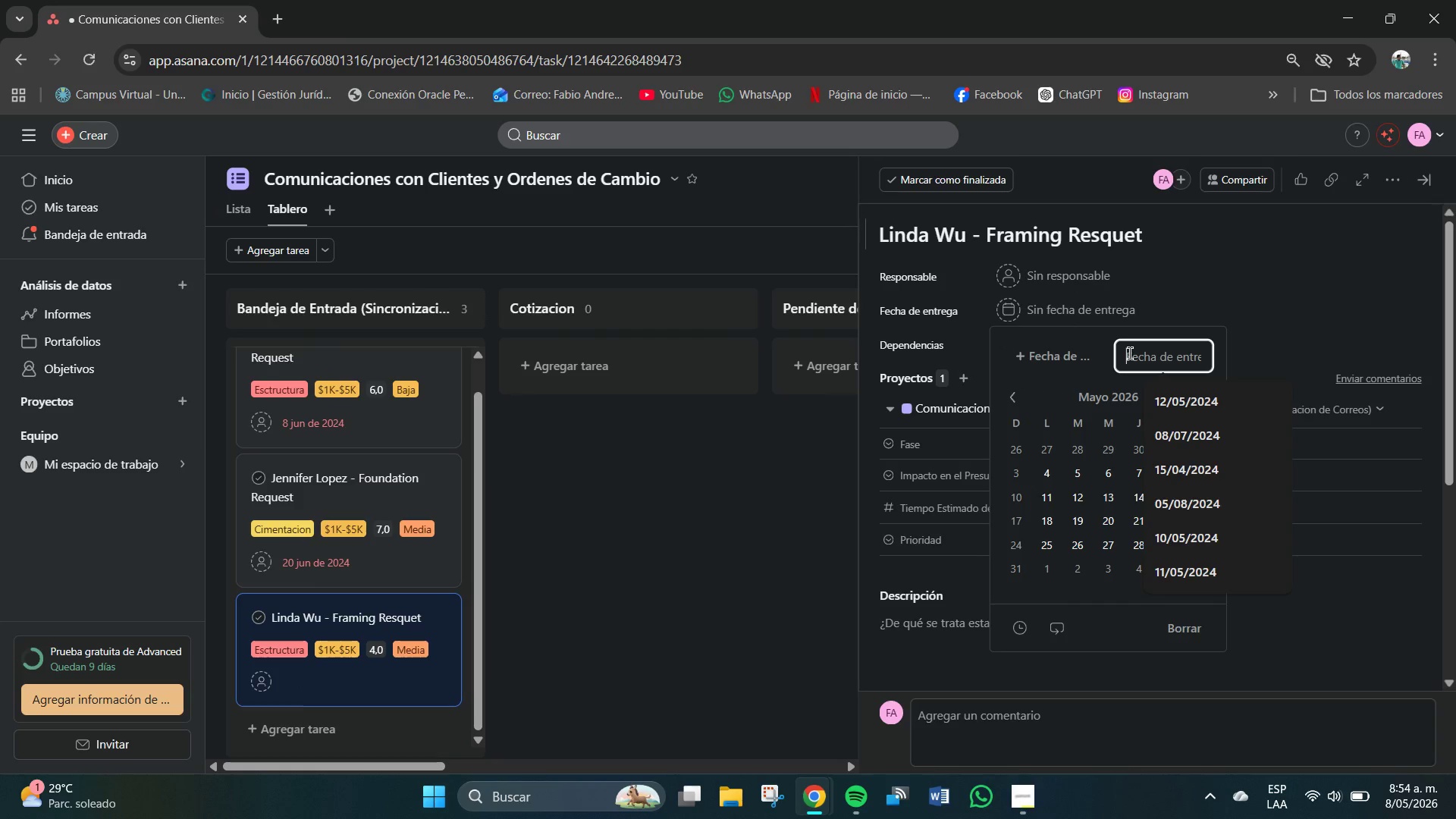 
key(Numpad2)
 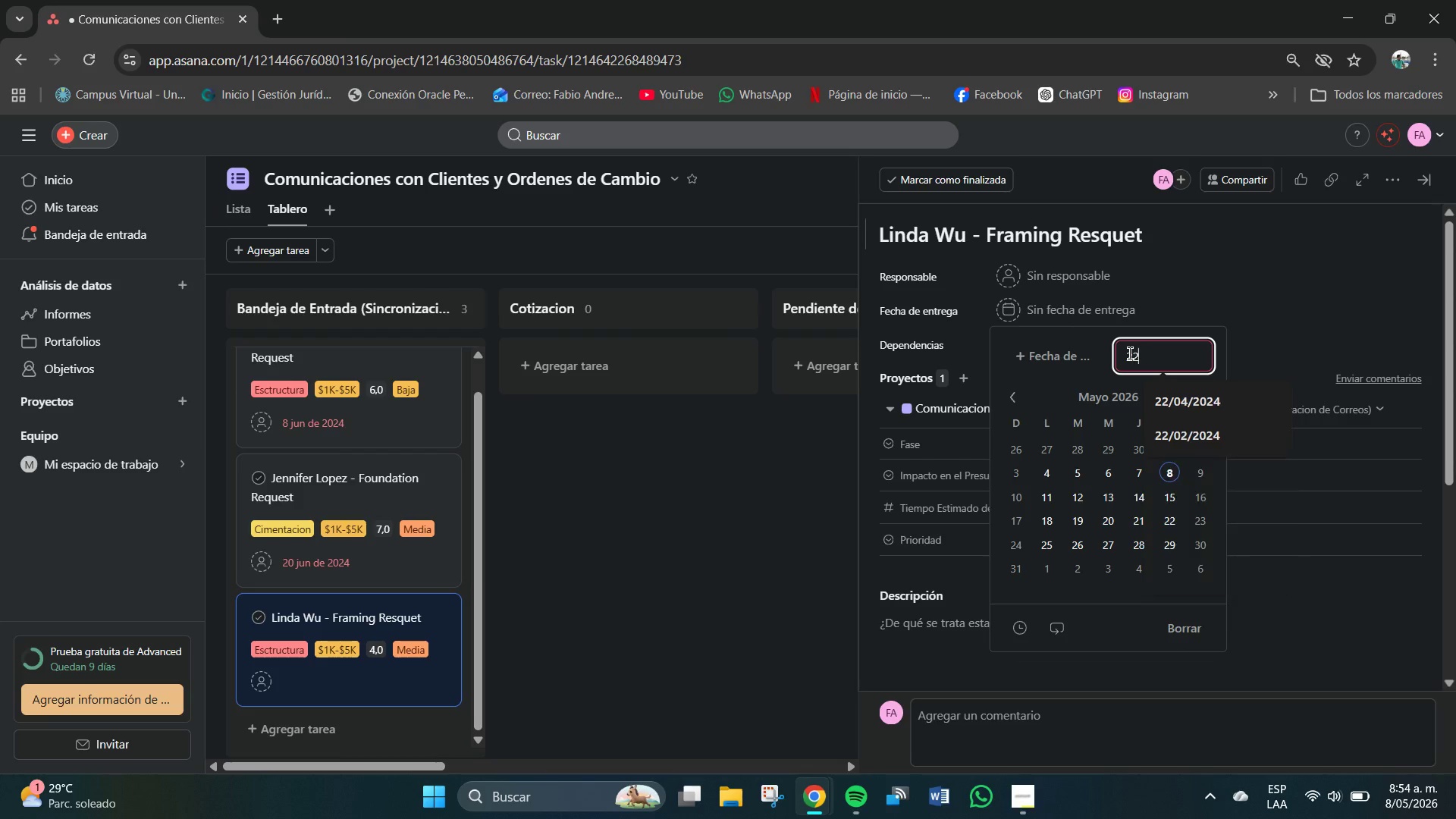 
key(Numpad2)
 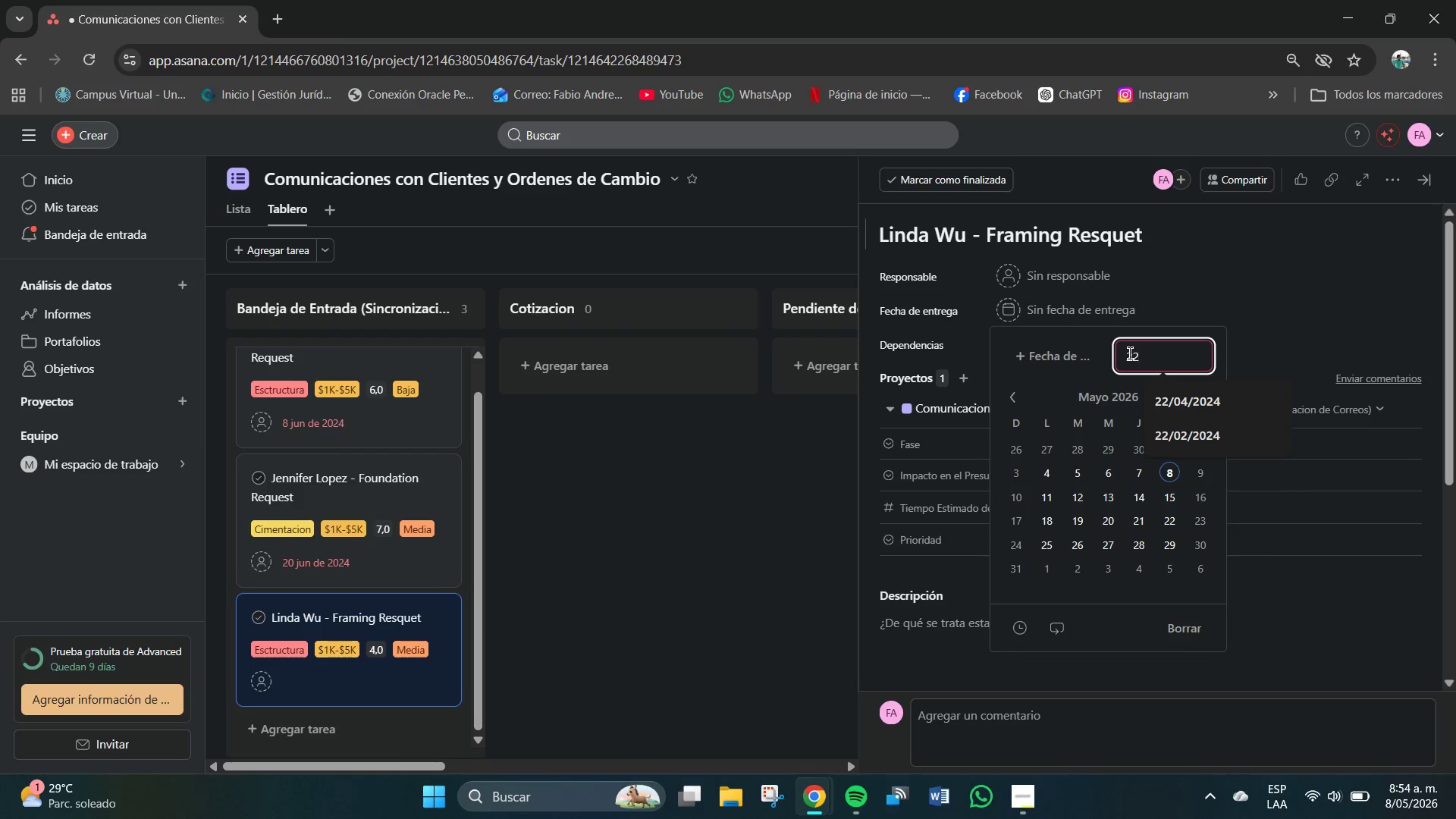 
key(Shift+7)
 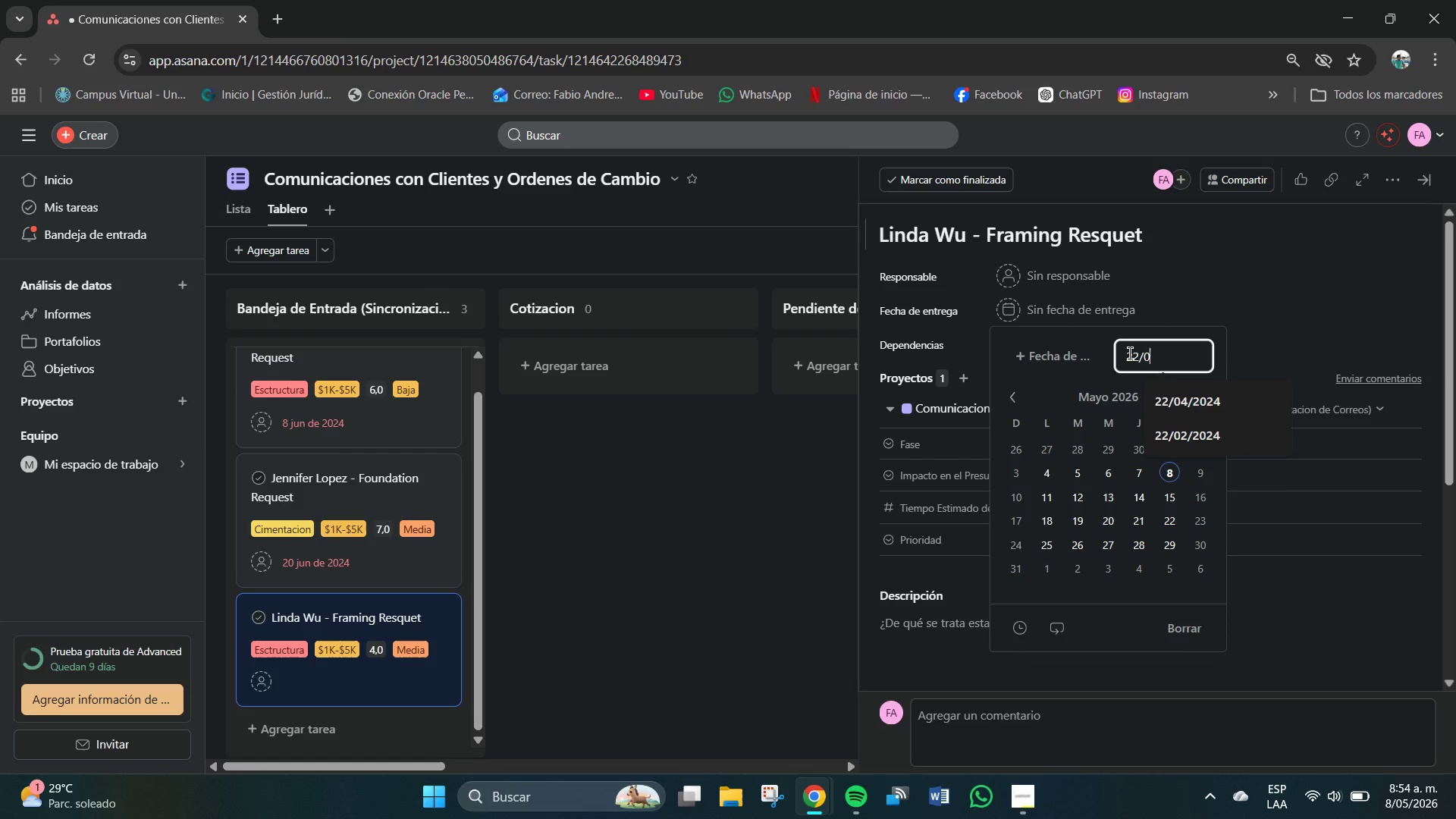 
key(Numpad0)
 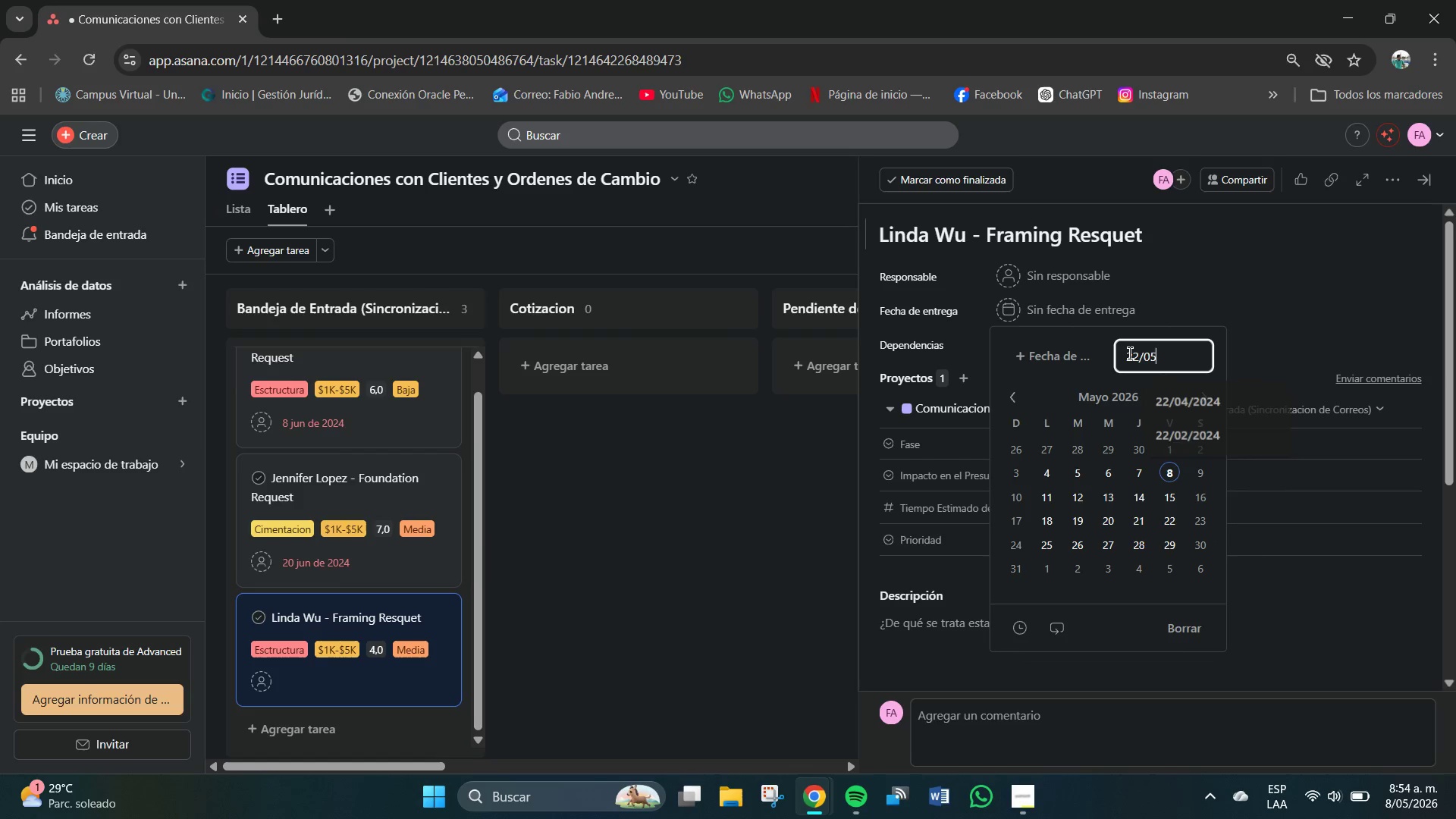 
key(Numpad5)
 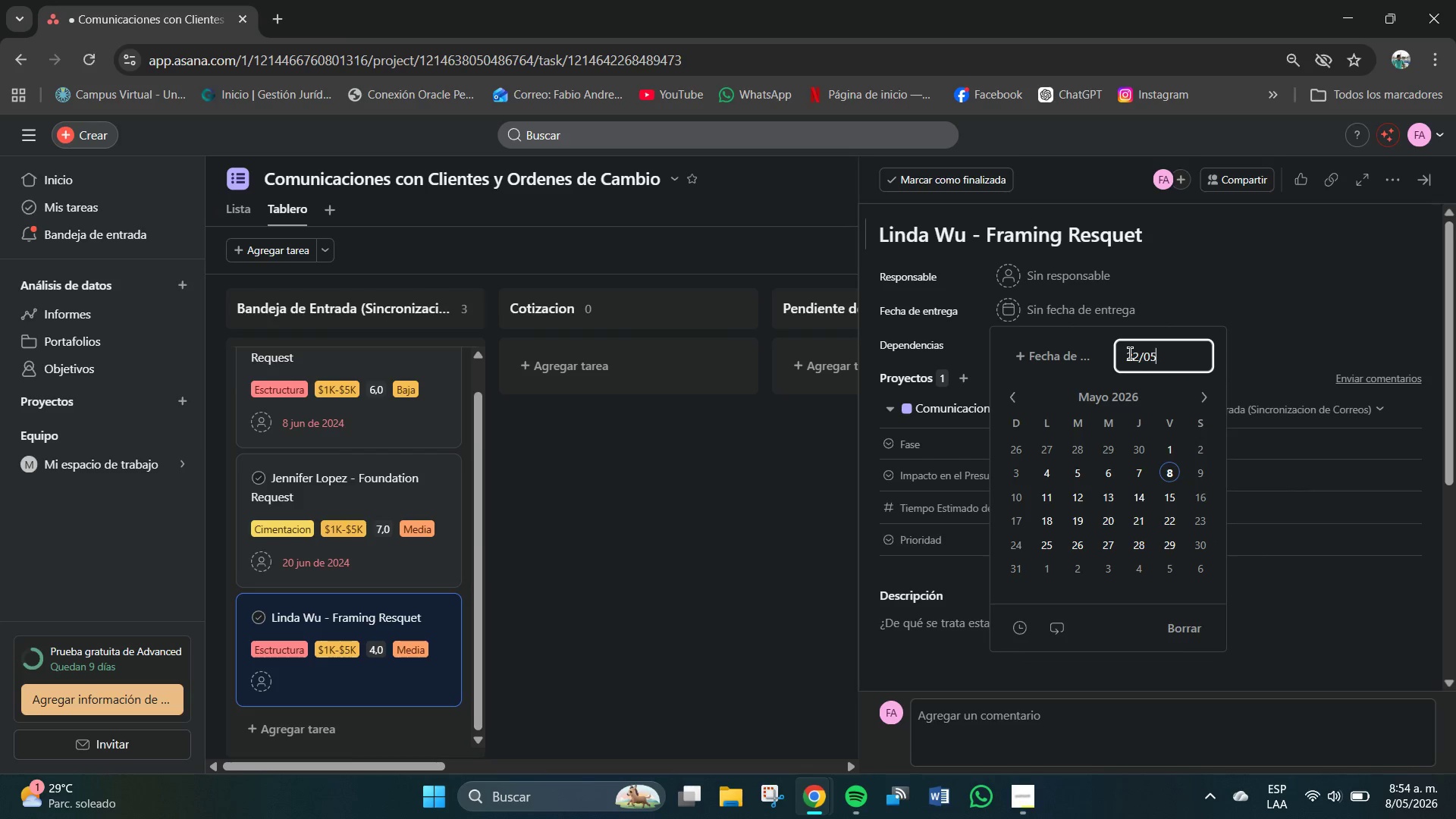 
key(Shift+7)
 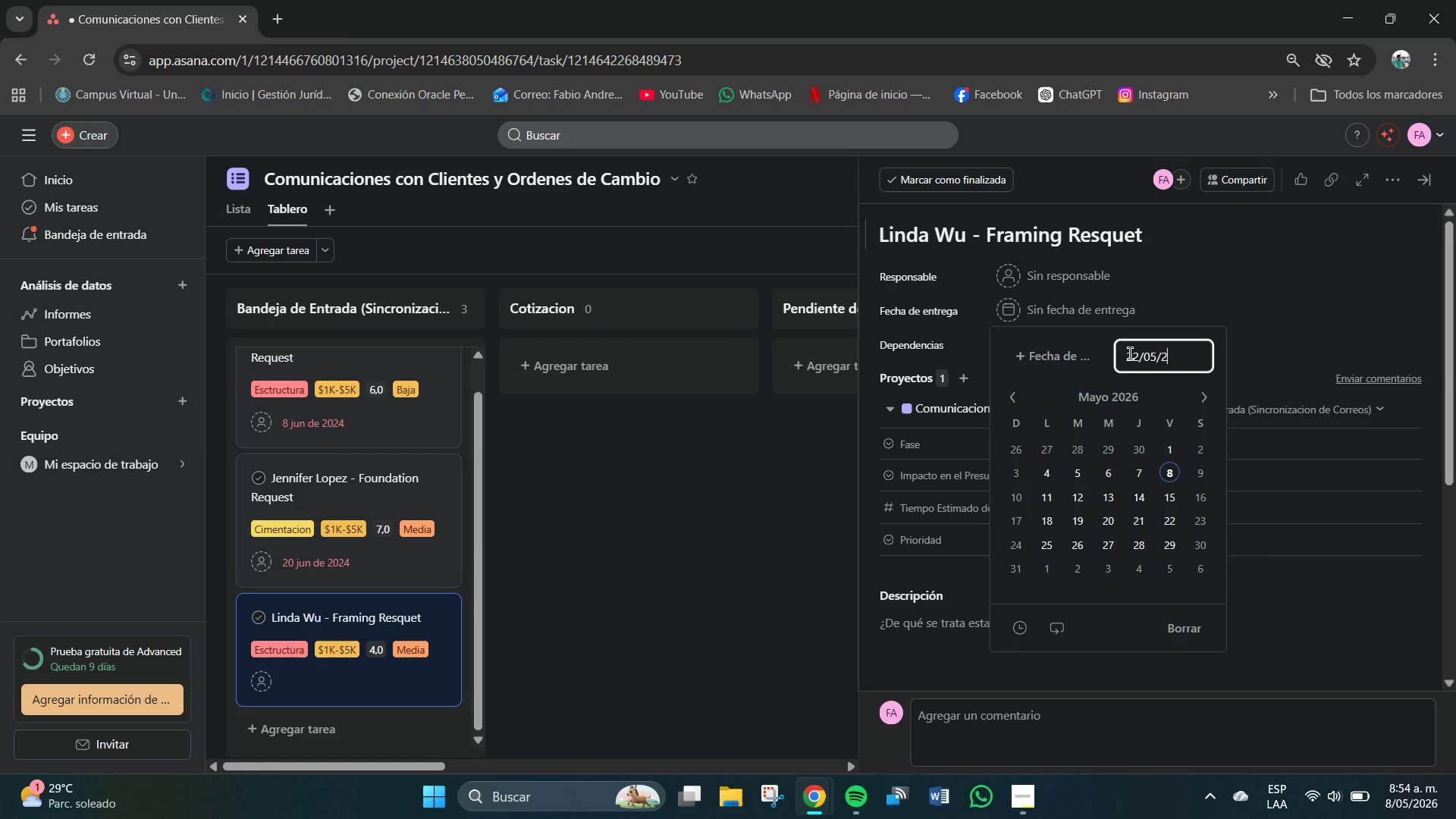 
key(Numpad2)
 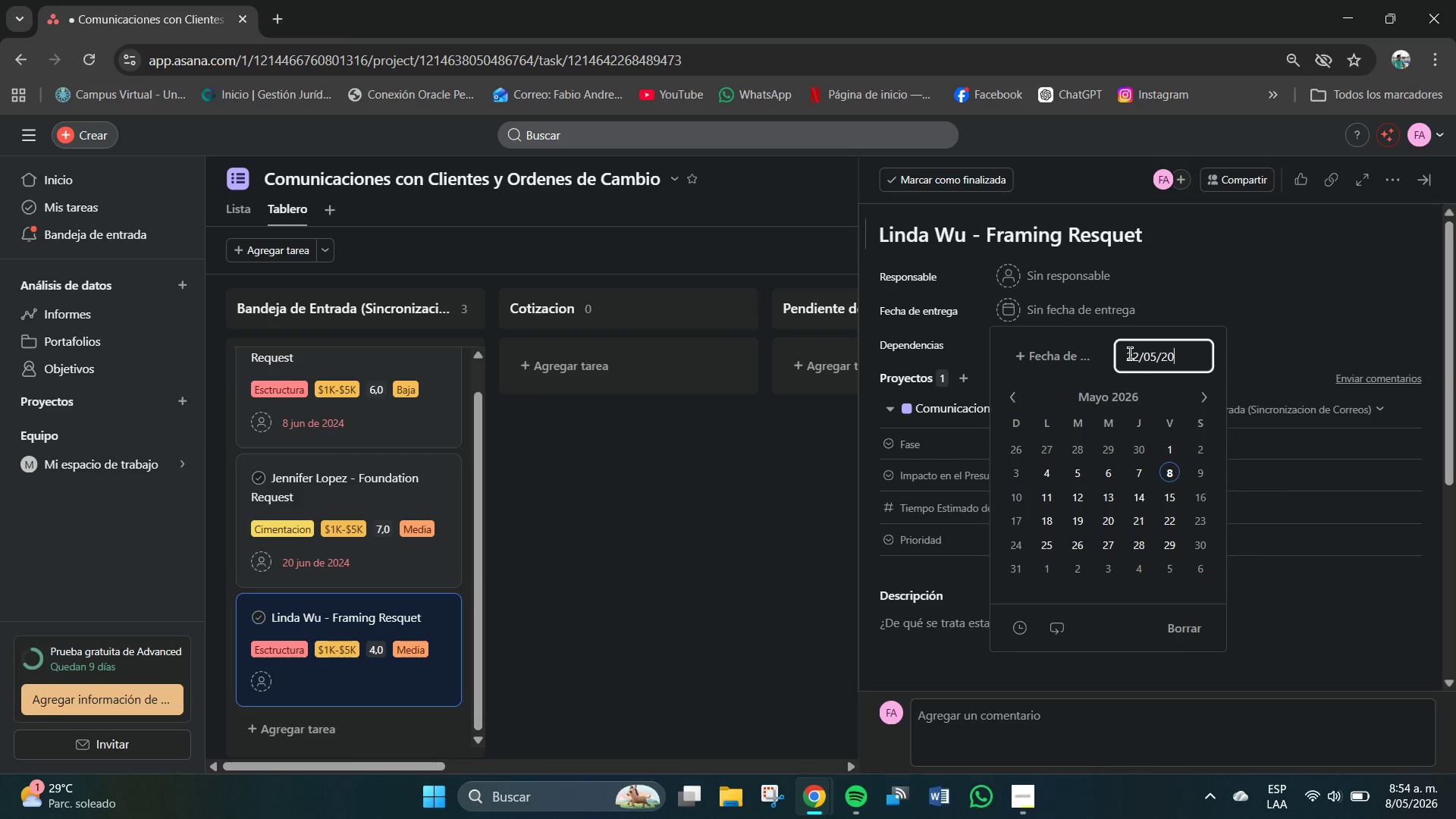 
key(Numpad0)
 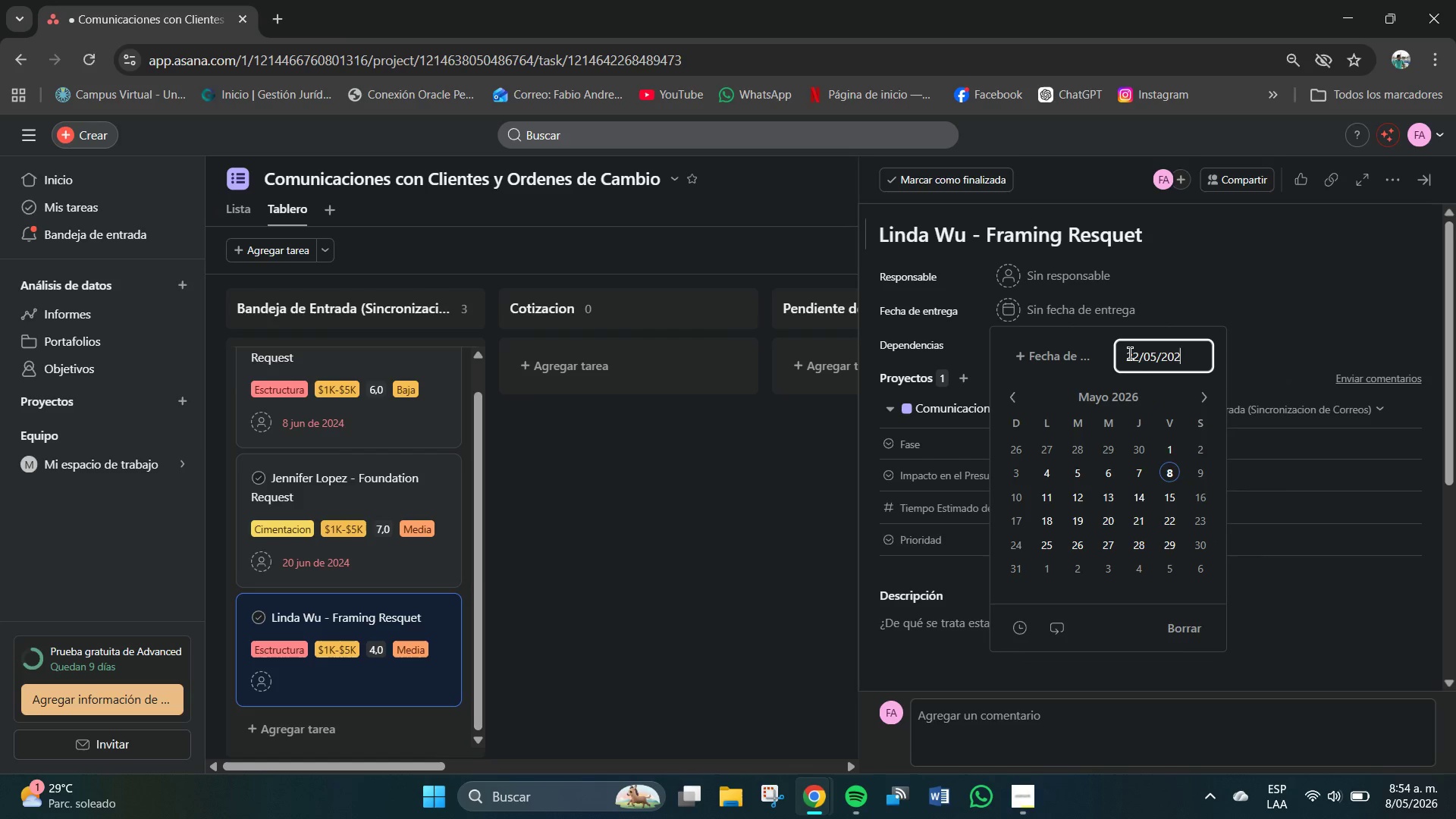 
key(Numpad2)
 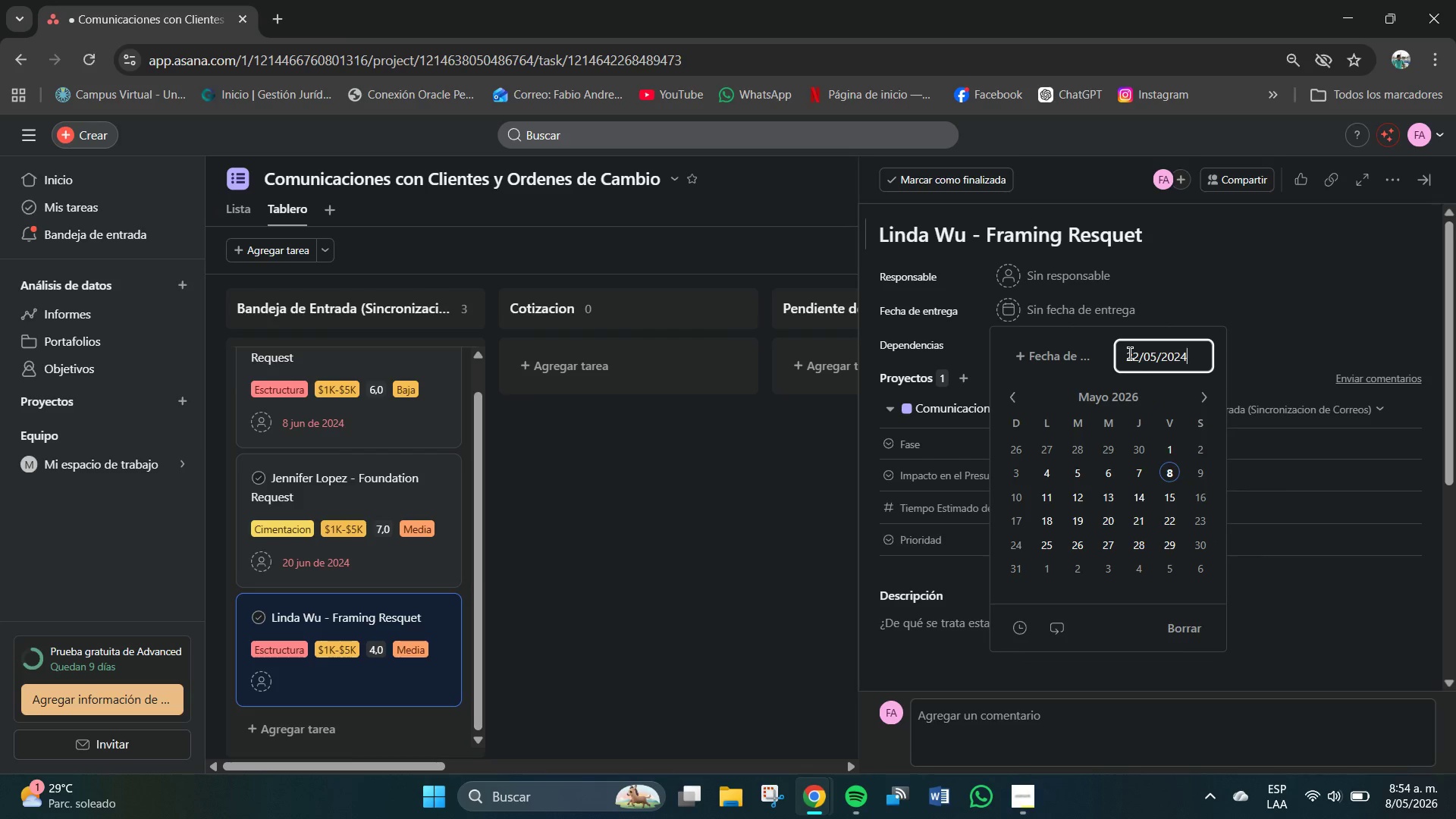 
key(Numpad4)
 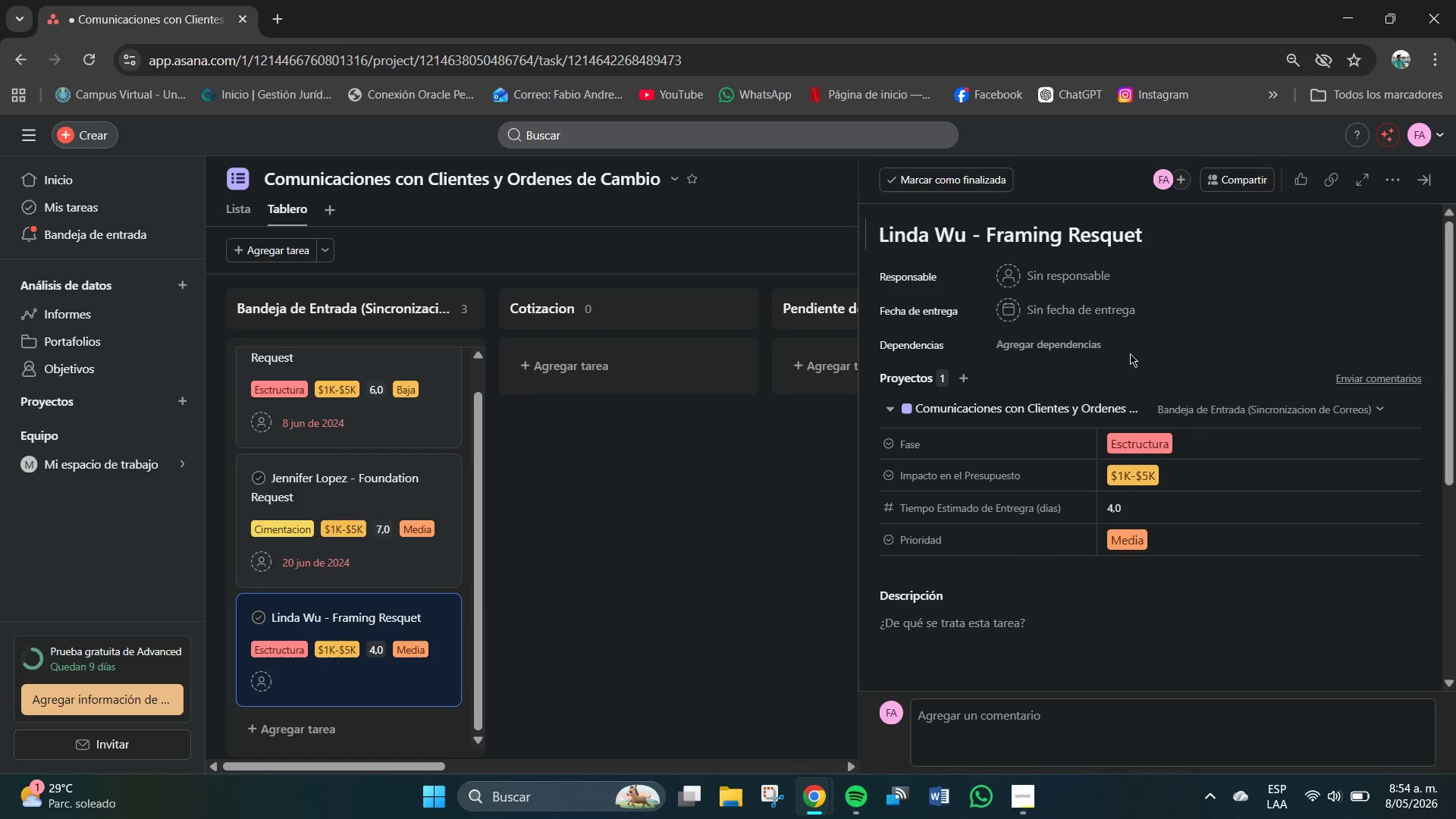 
key(NumpadEnter)
 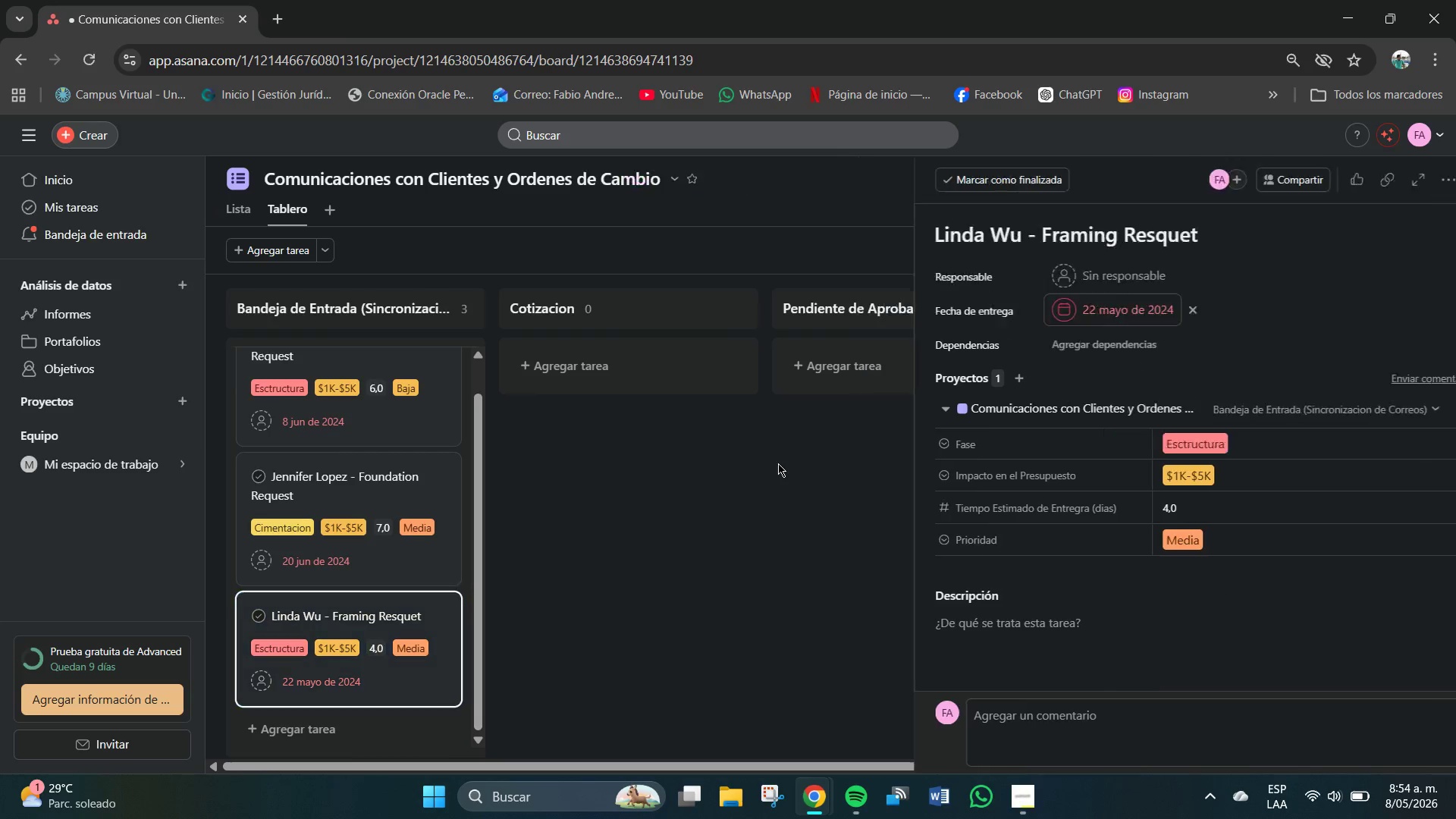 
scroll: coordinate [356, 433], scroll_direction: down, amount: 5.0
 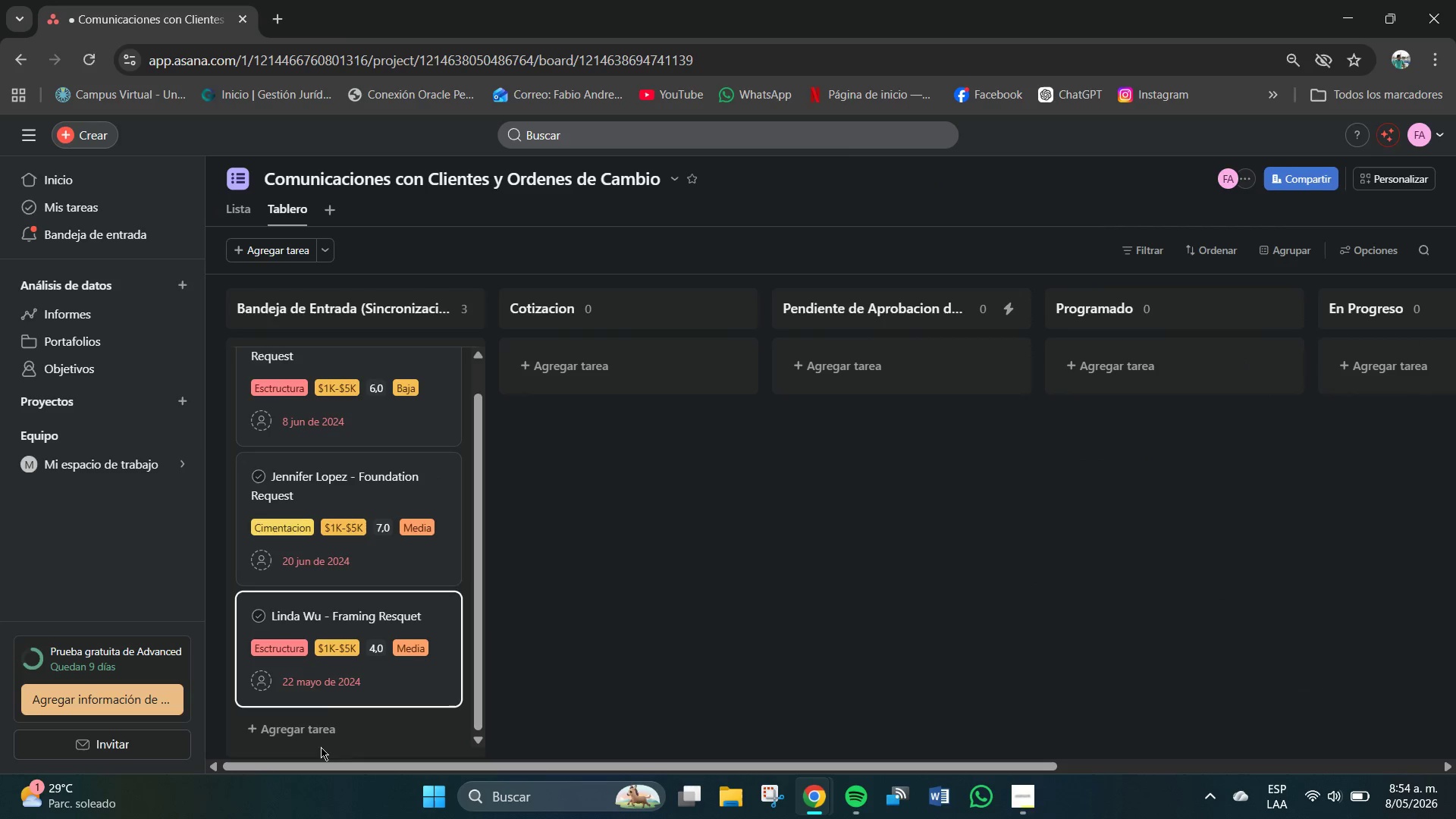 
left_click([322, 700])
 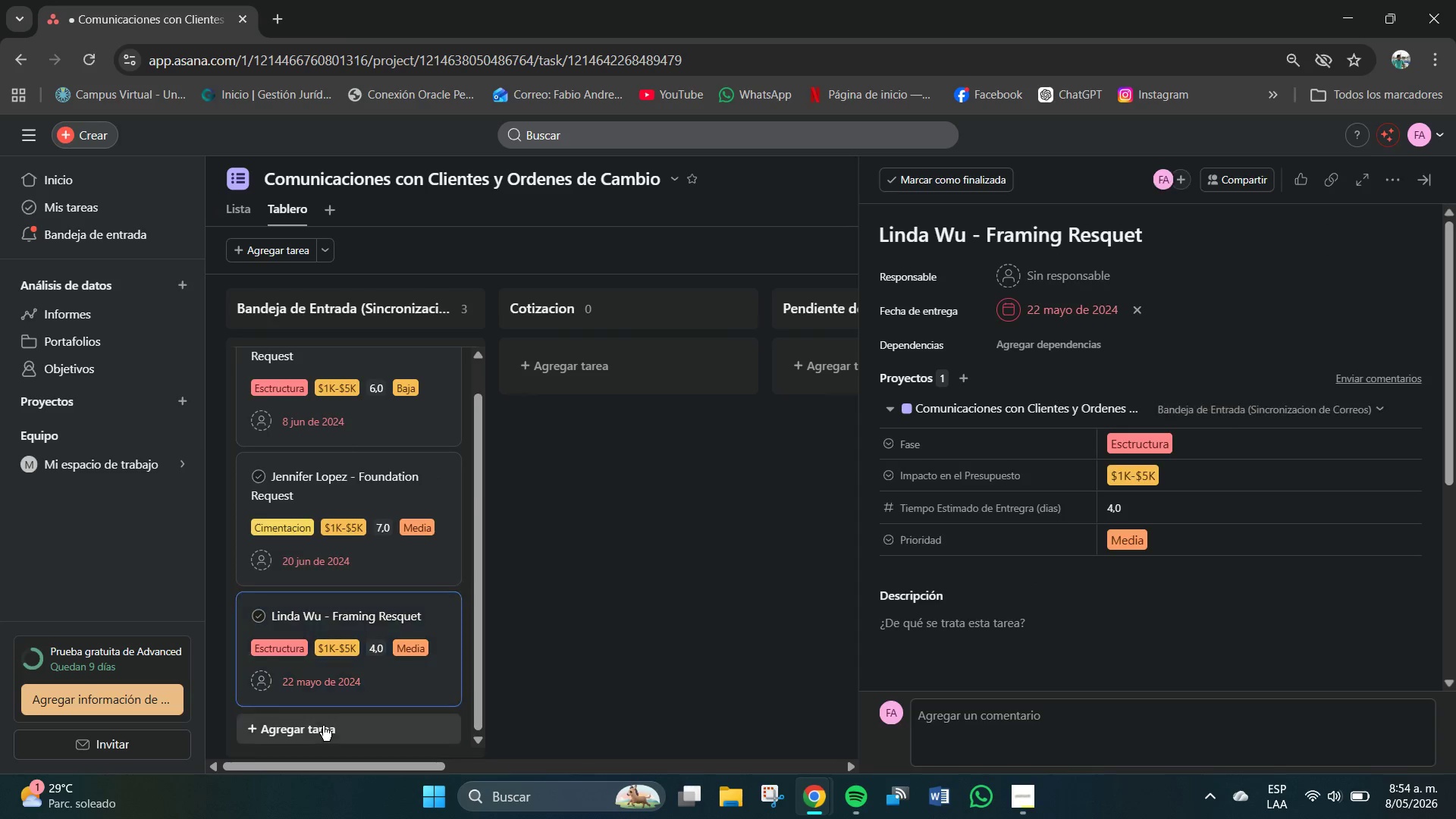 
scroll: coordinate [344, 665], scroll_direction: down, amount: 4.0
 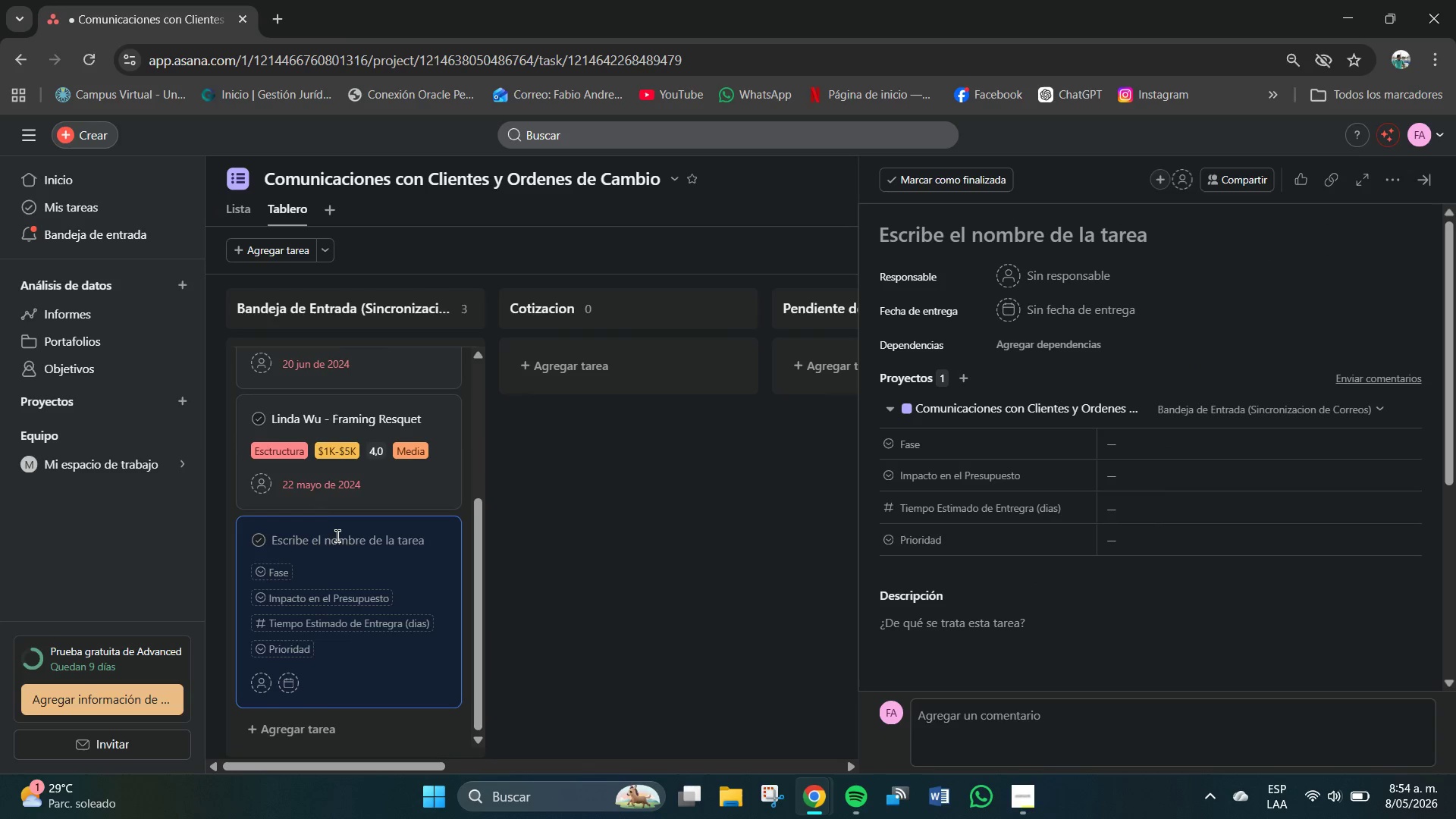 
left_click([337, 538])
 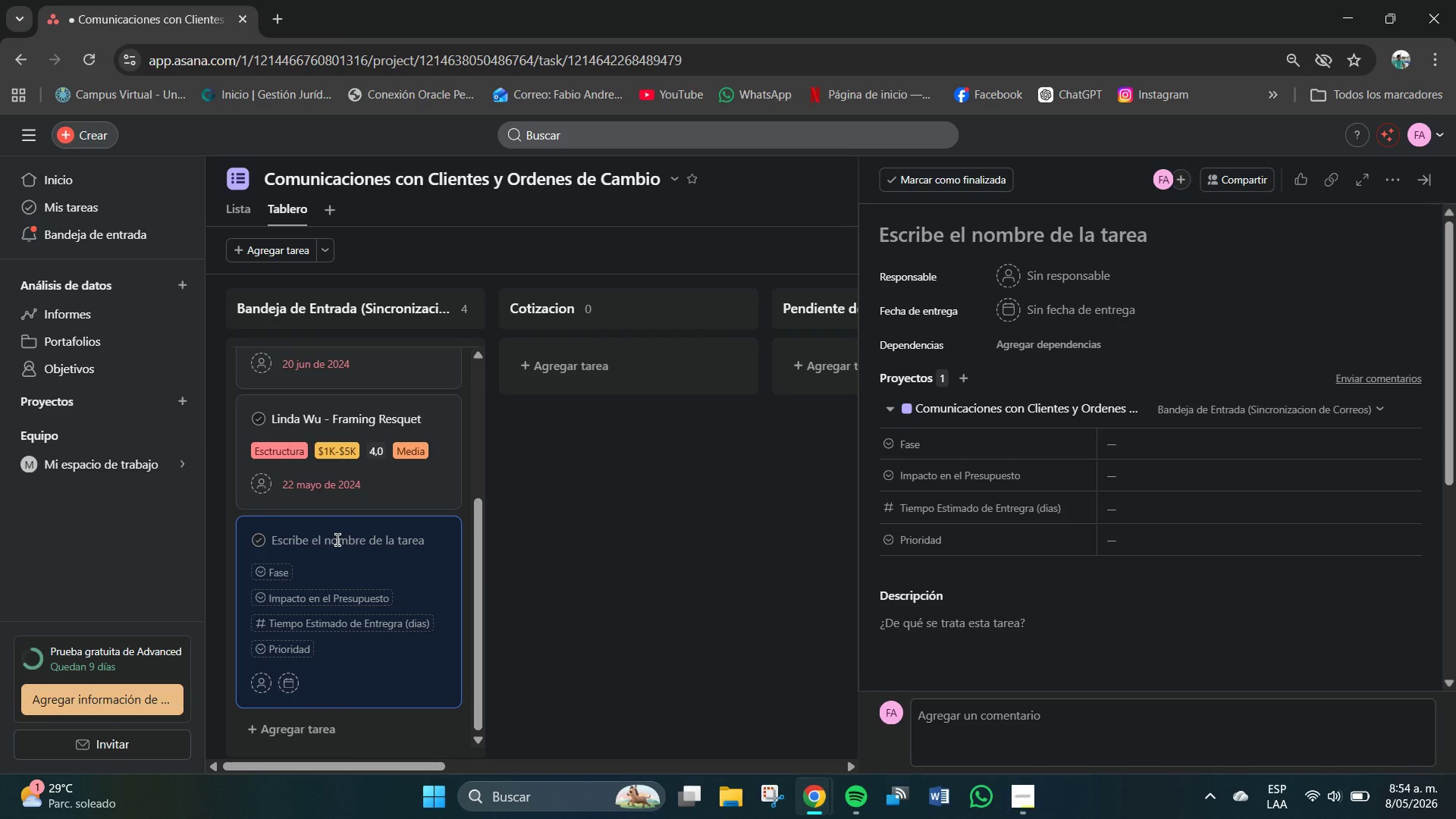 
wait(20.8)
 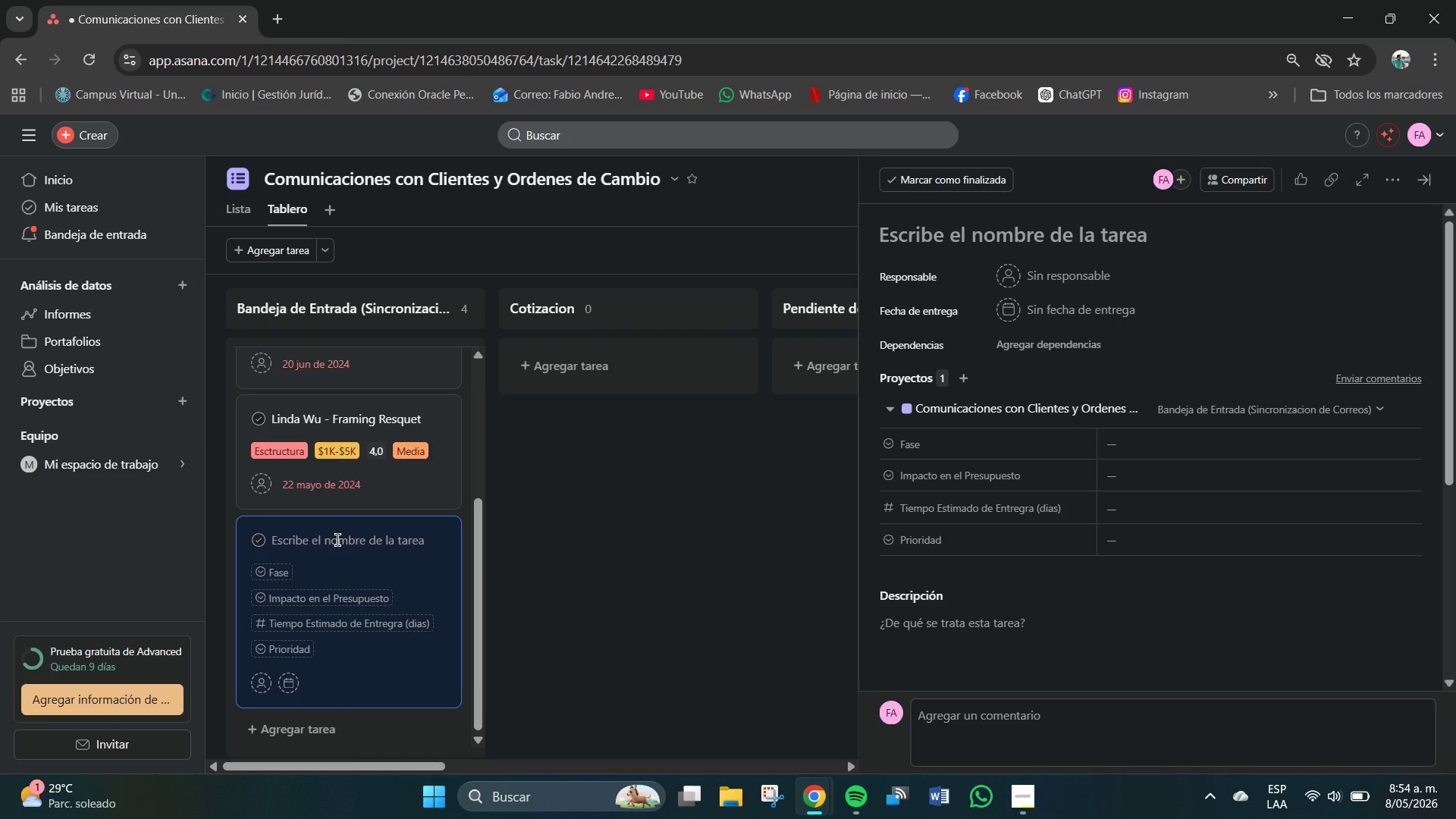 
left_click([342, 542])
 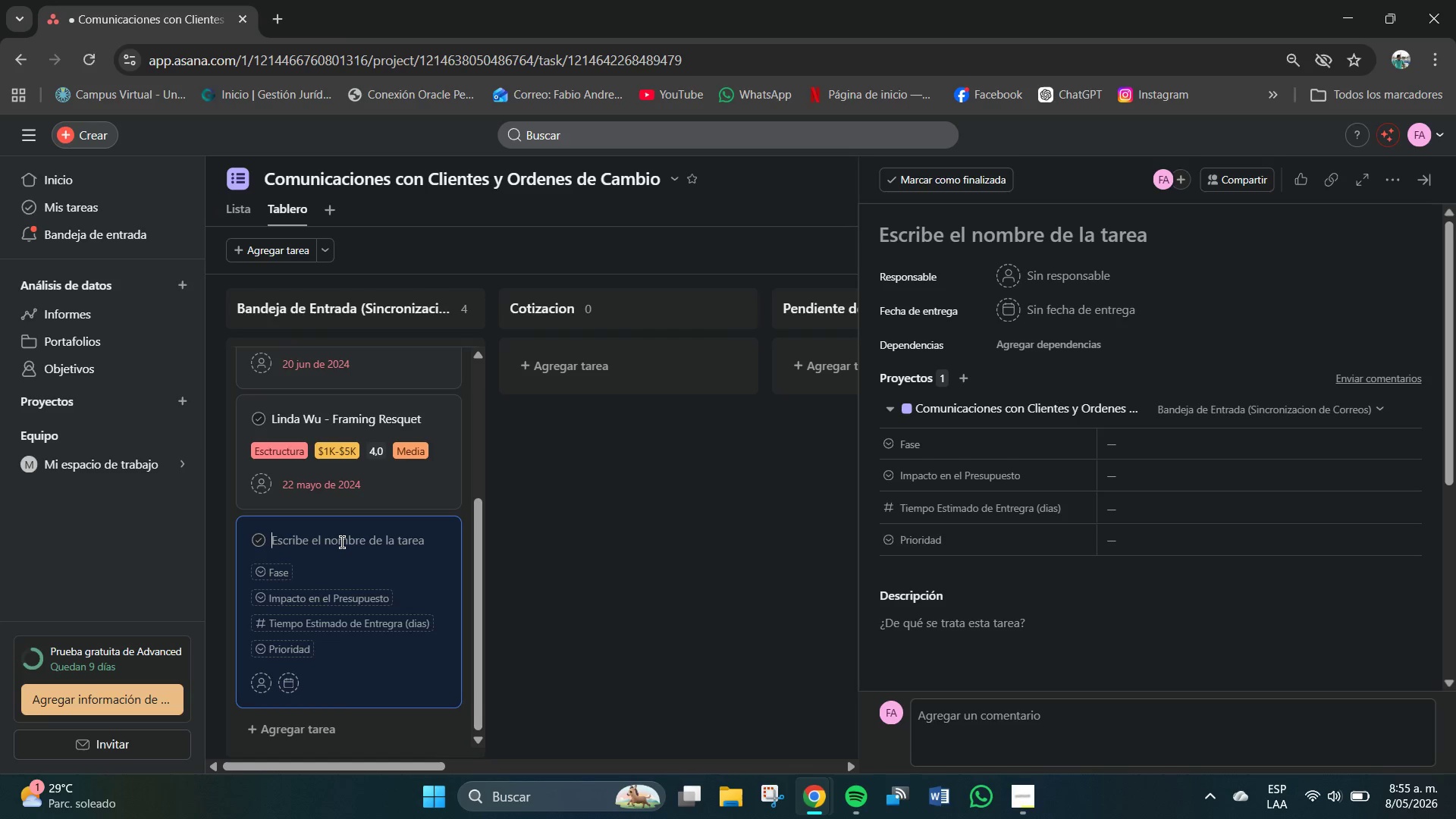 
type(Linda Q)
key(Backspace)
type(Wu - Framing Request)
 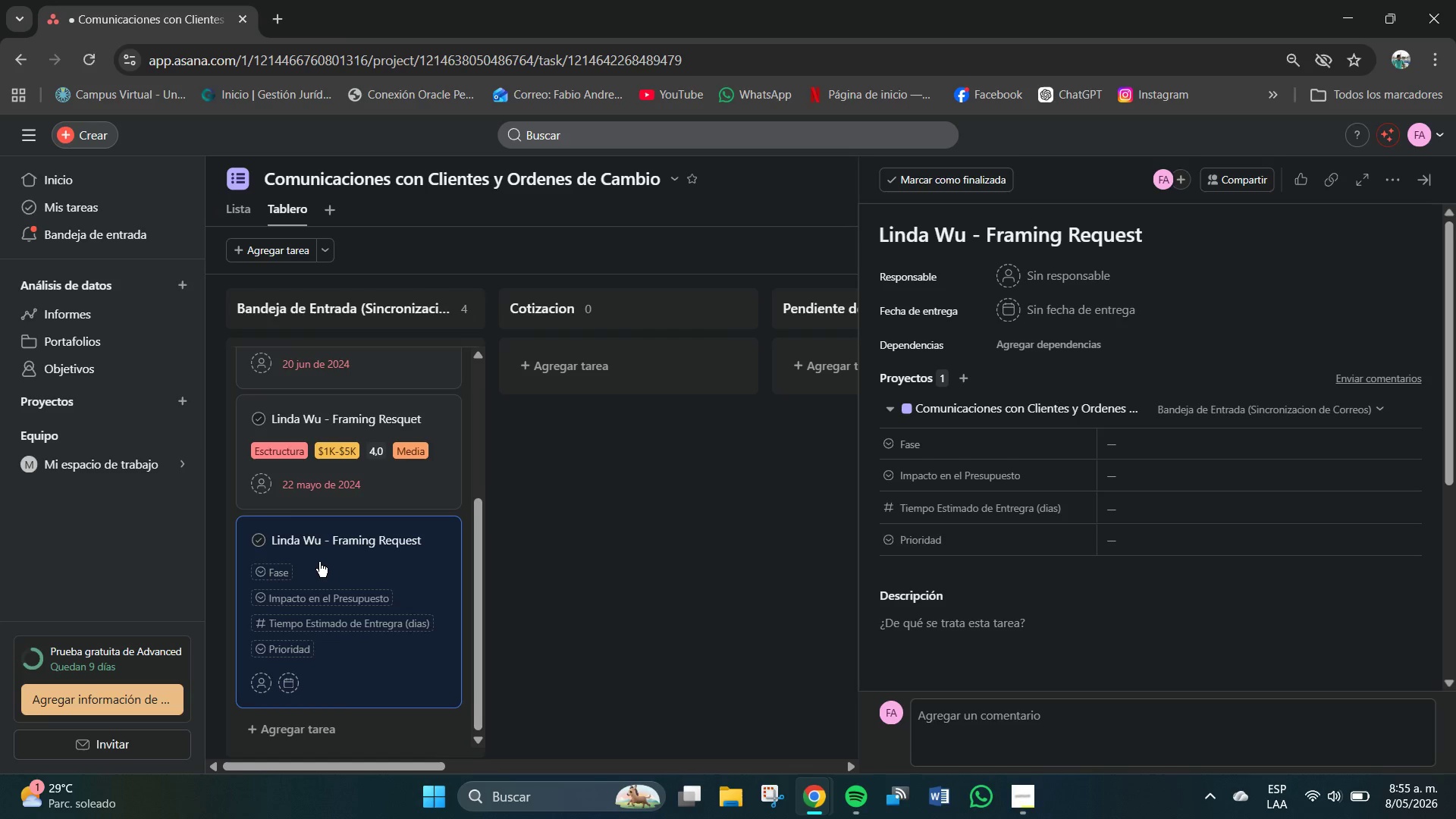 
mouse_move([299, 571])
 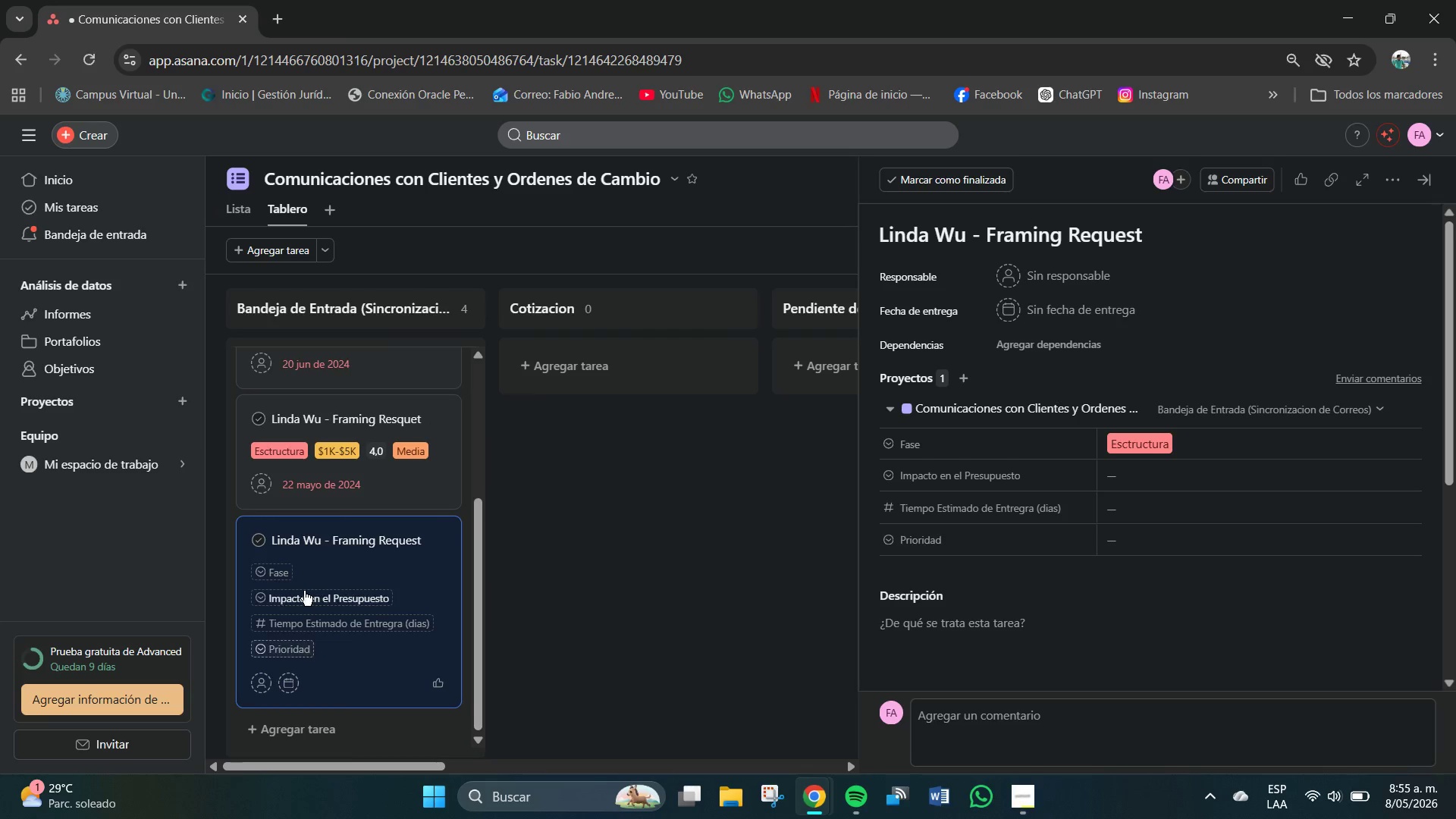 
left_click([304, 591])
 